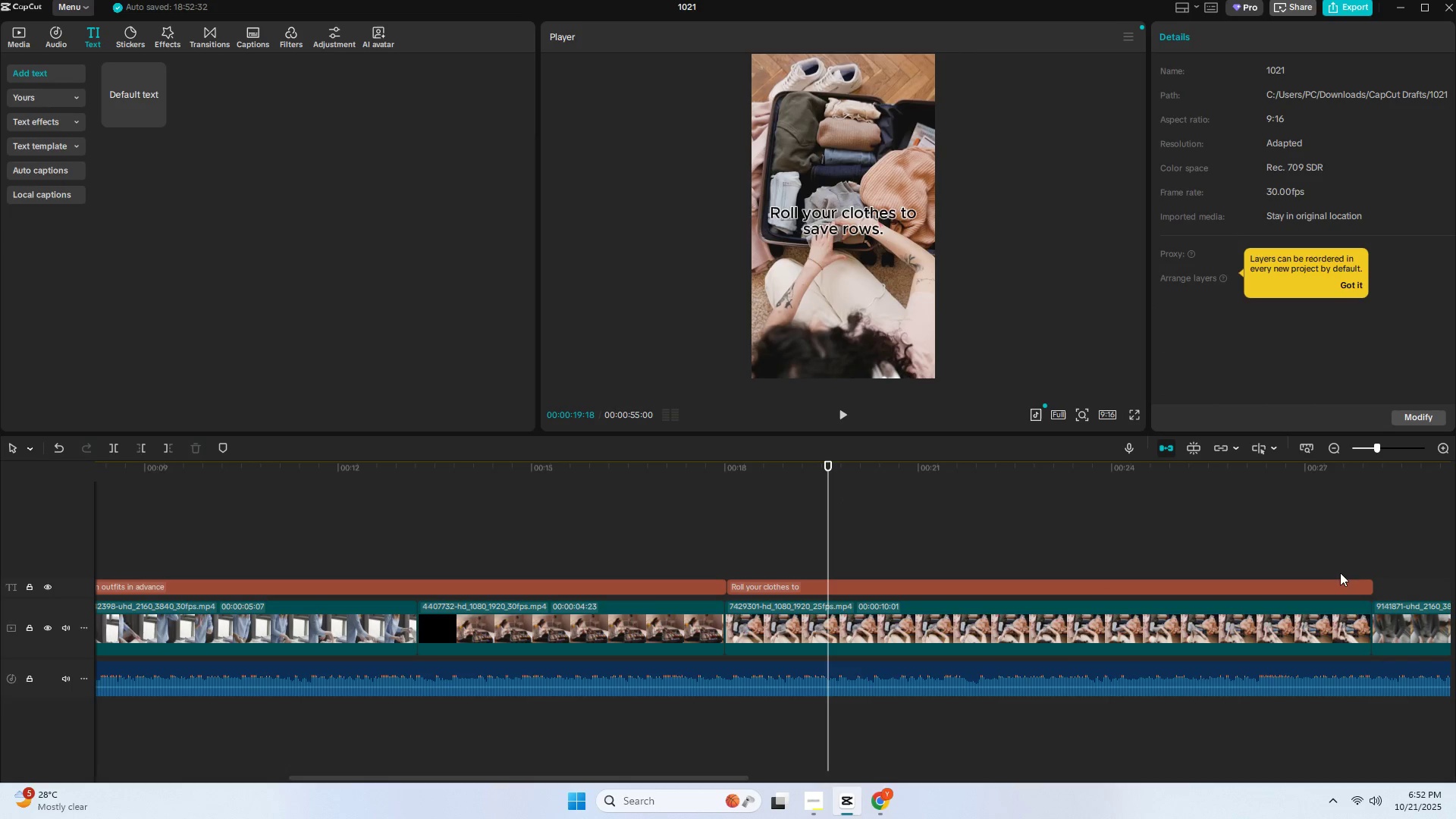 
left_click([1373, 590])
 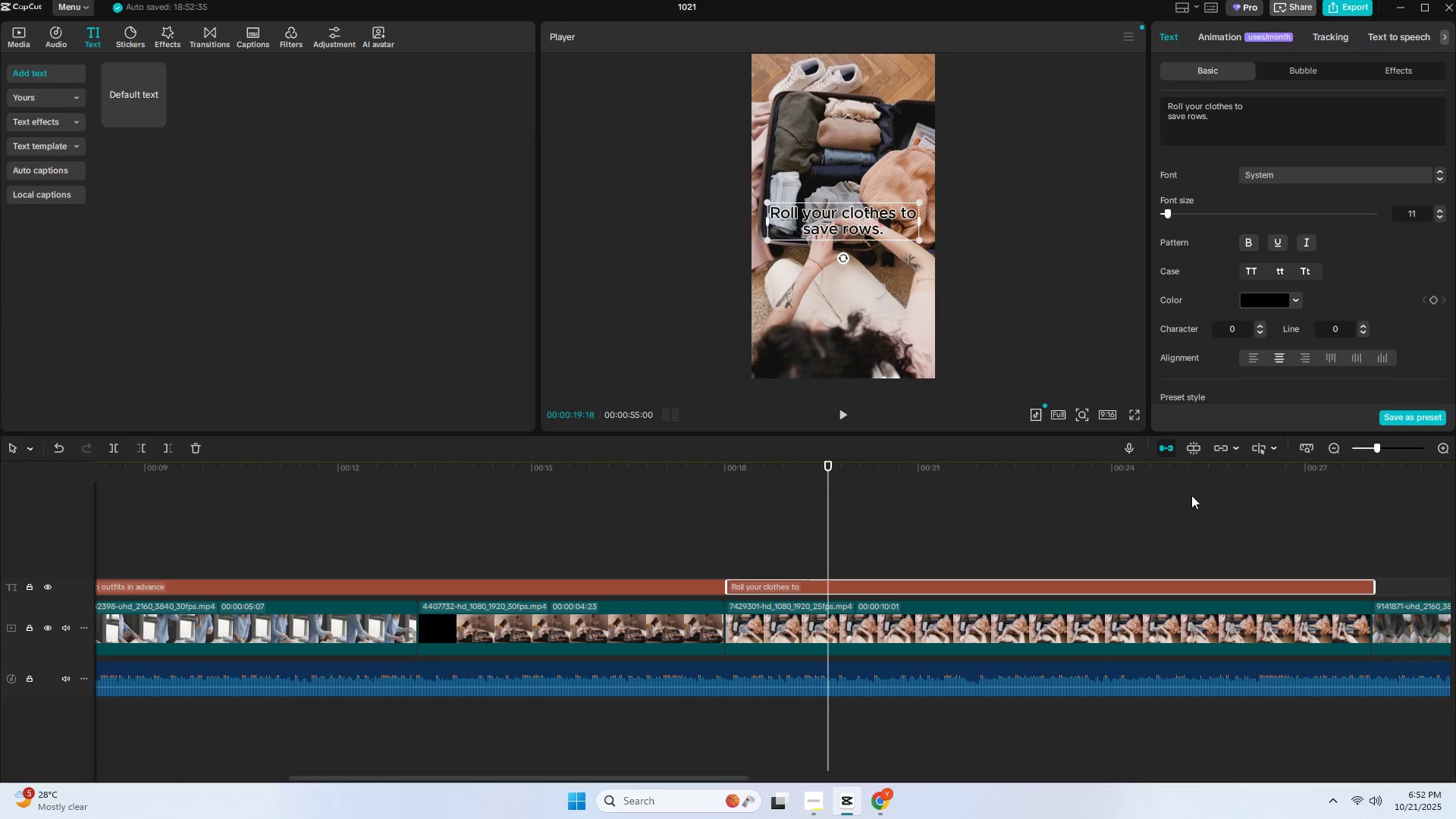 
key(Space)
 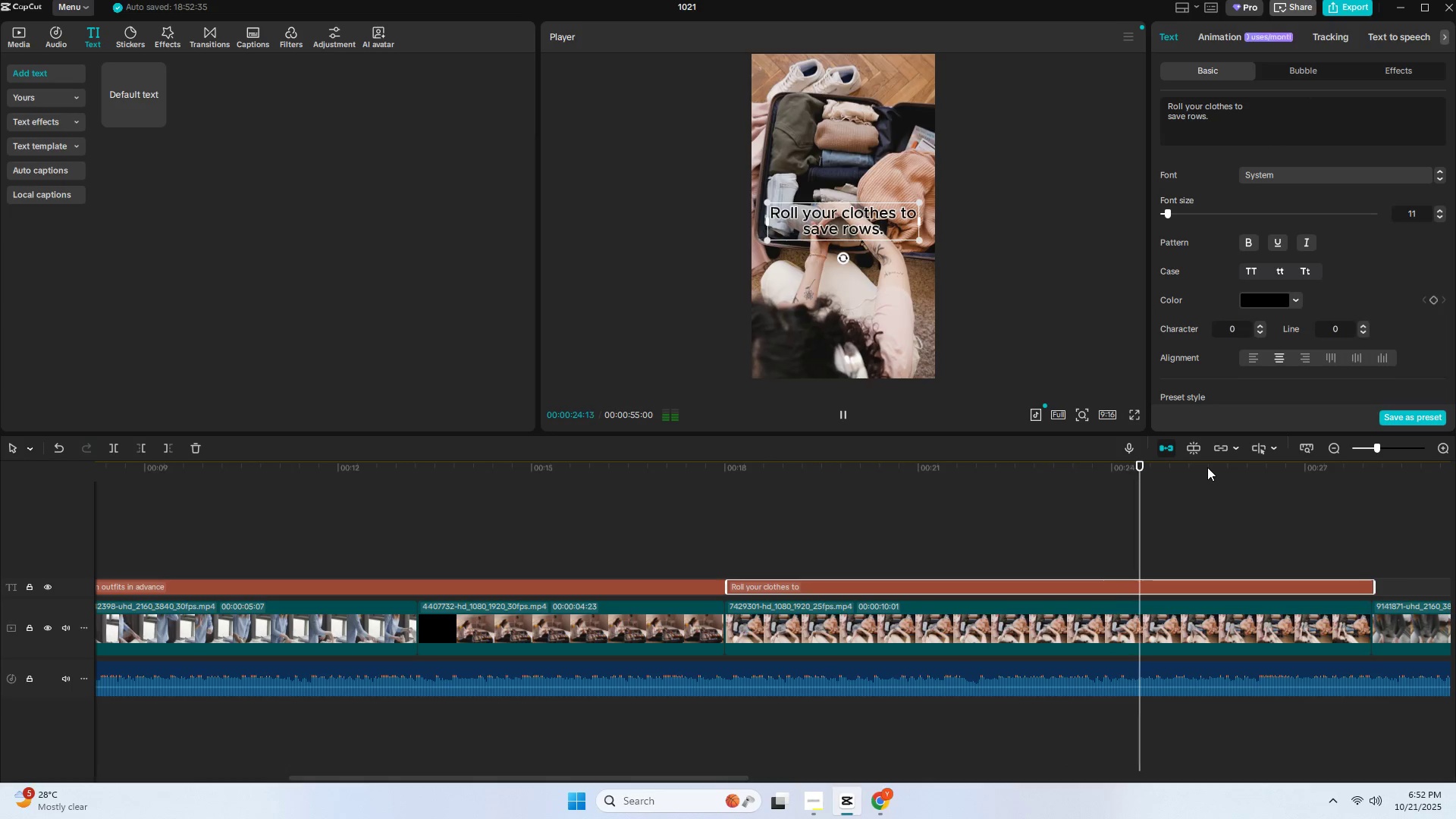 
wait(6.58)
 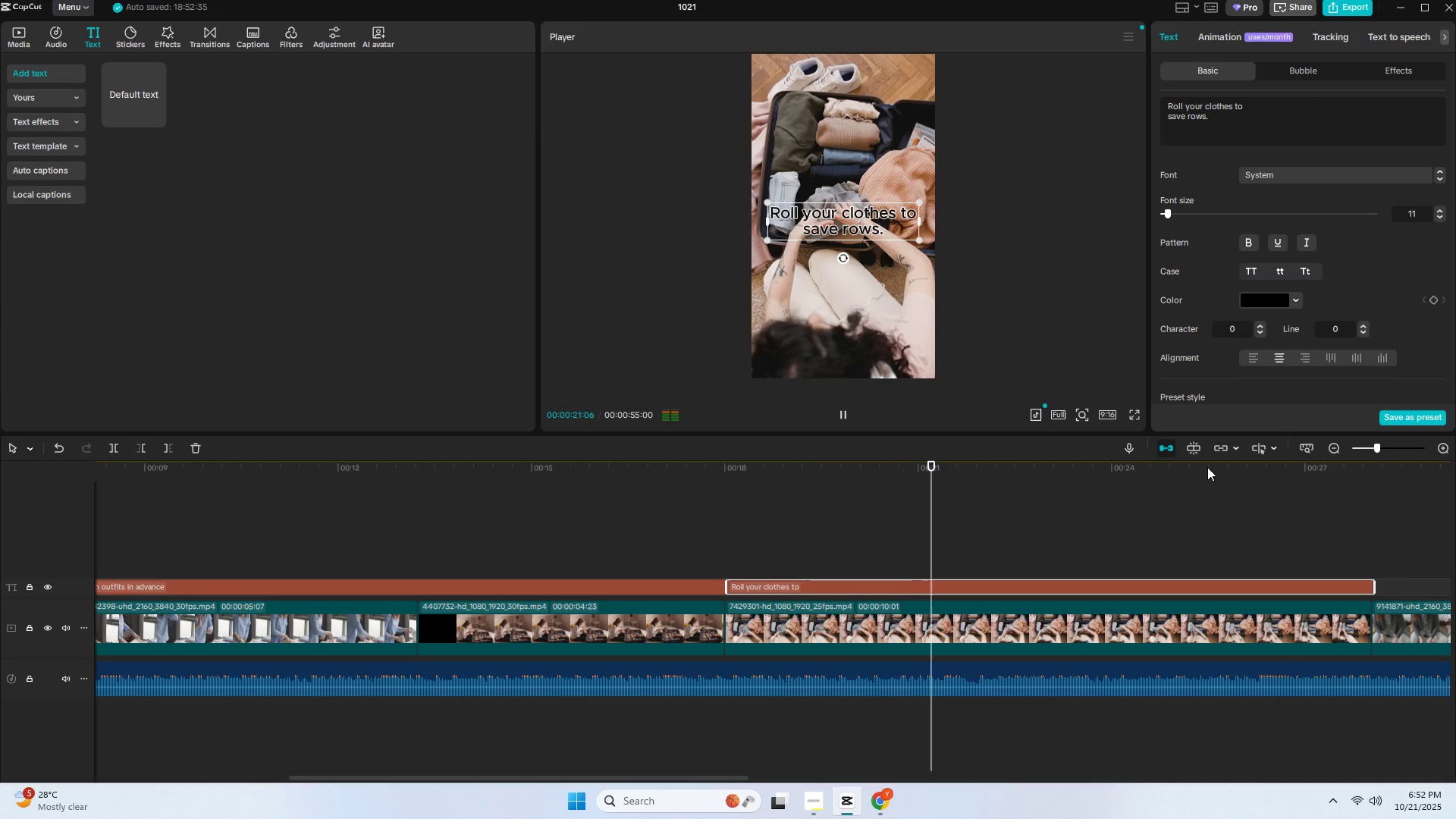 
left_click_drag(start_coordinate=[733, 777], to_coordinate=[903, 781])
 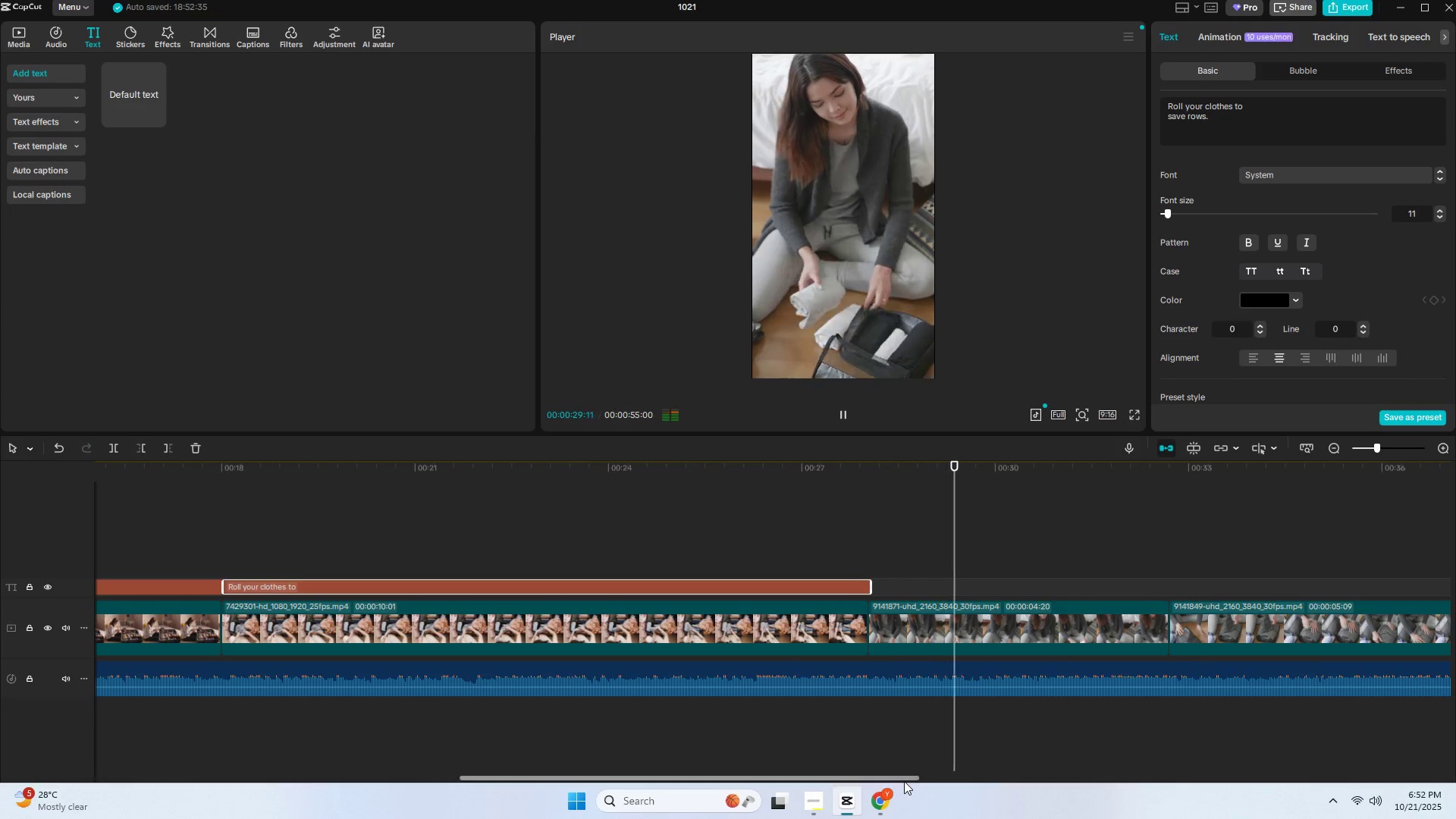 
key(Space)
 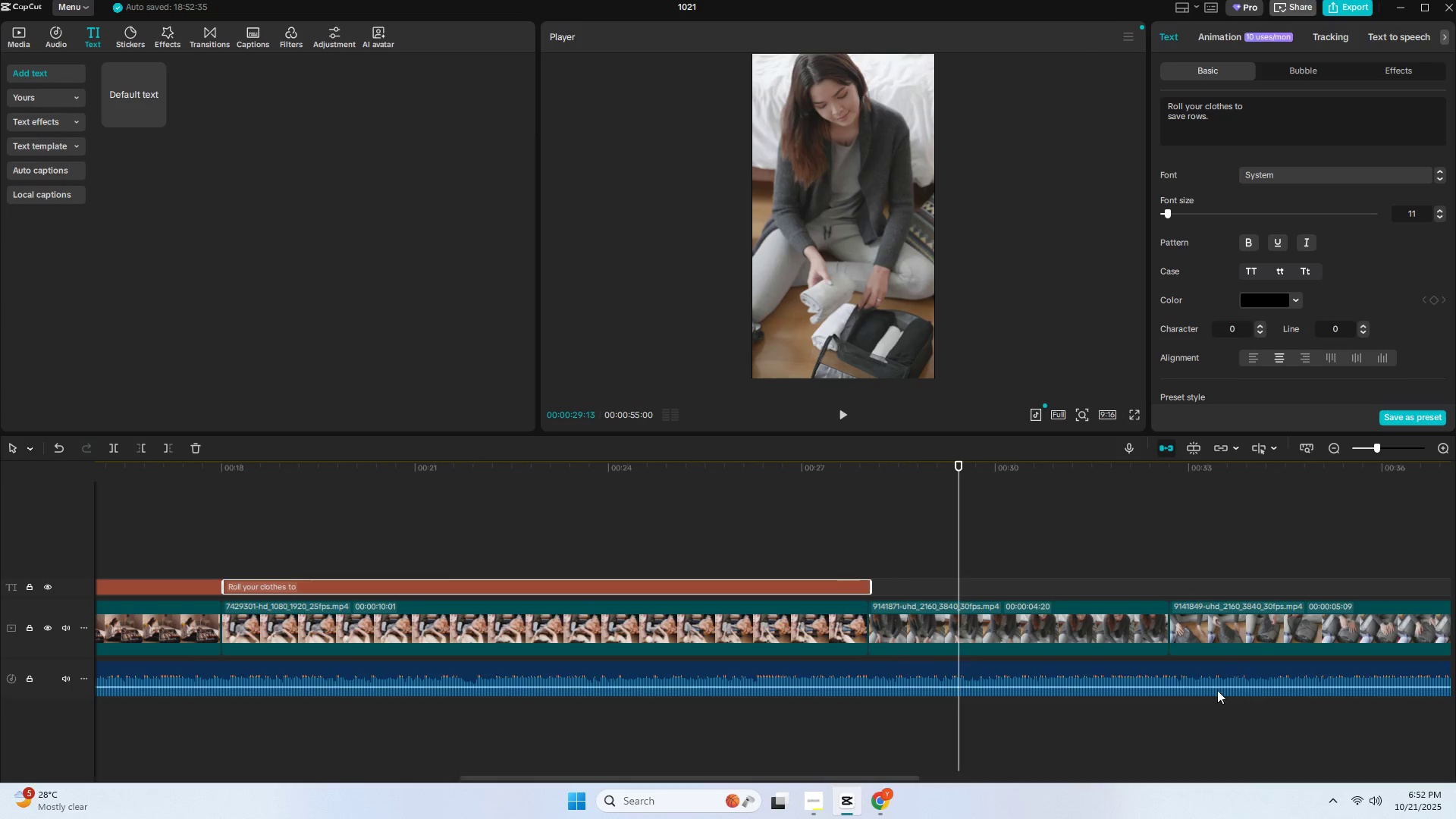 
wait(7.56)
 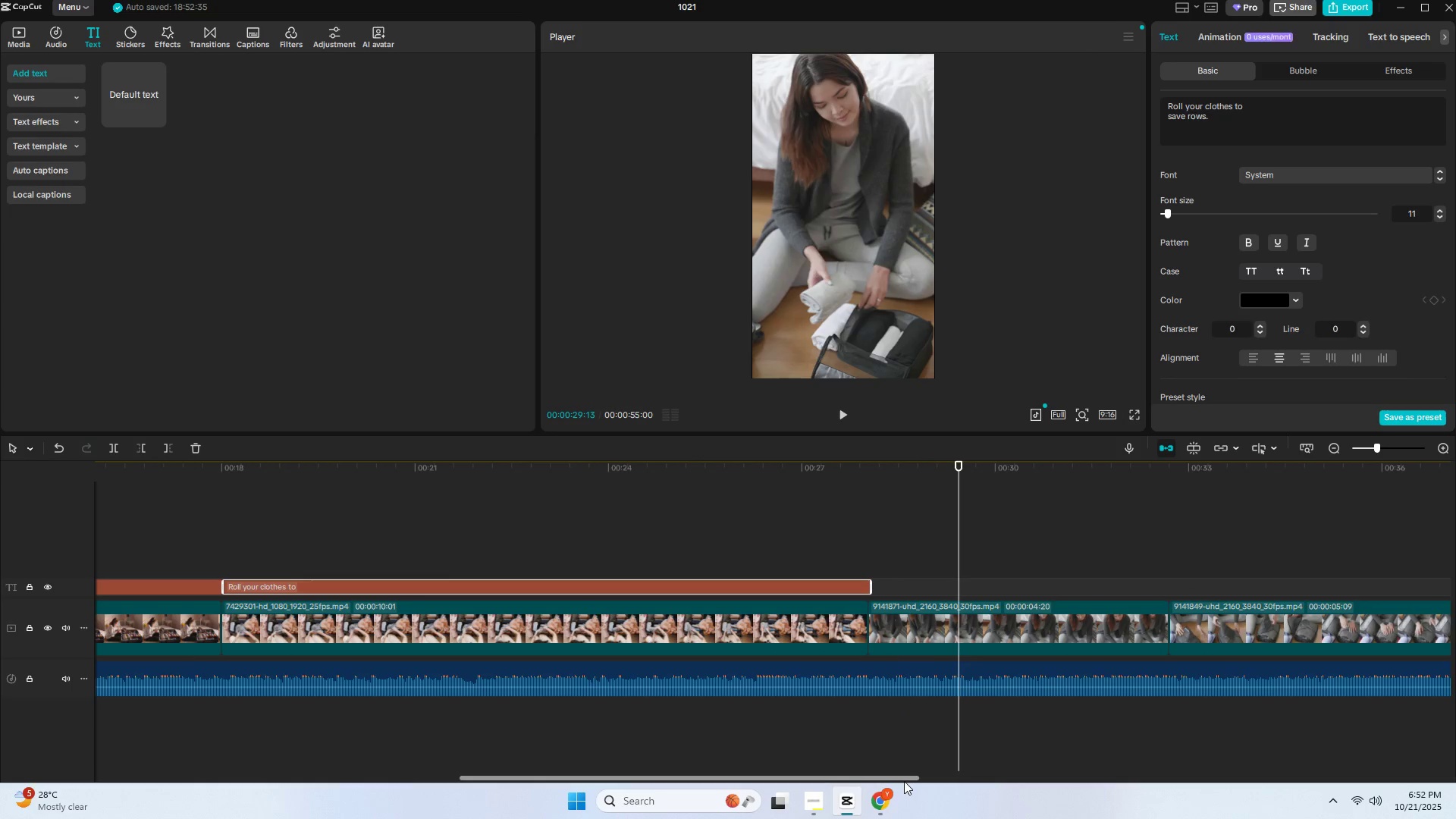 
left_click([802, 590])
 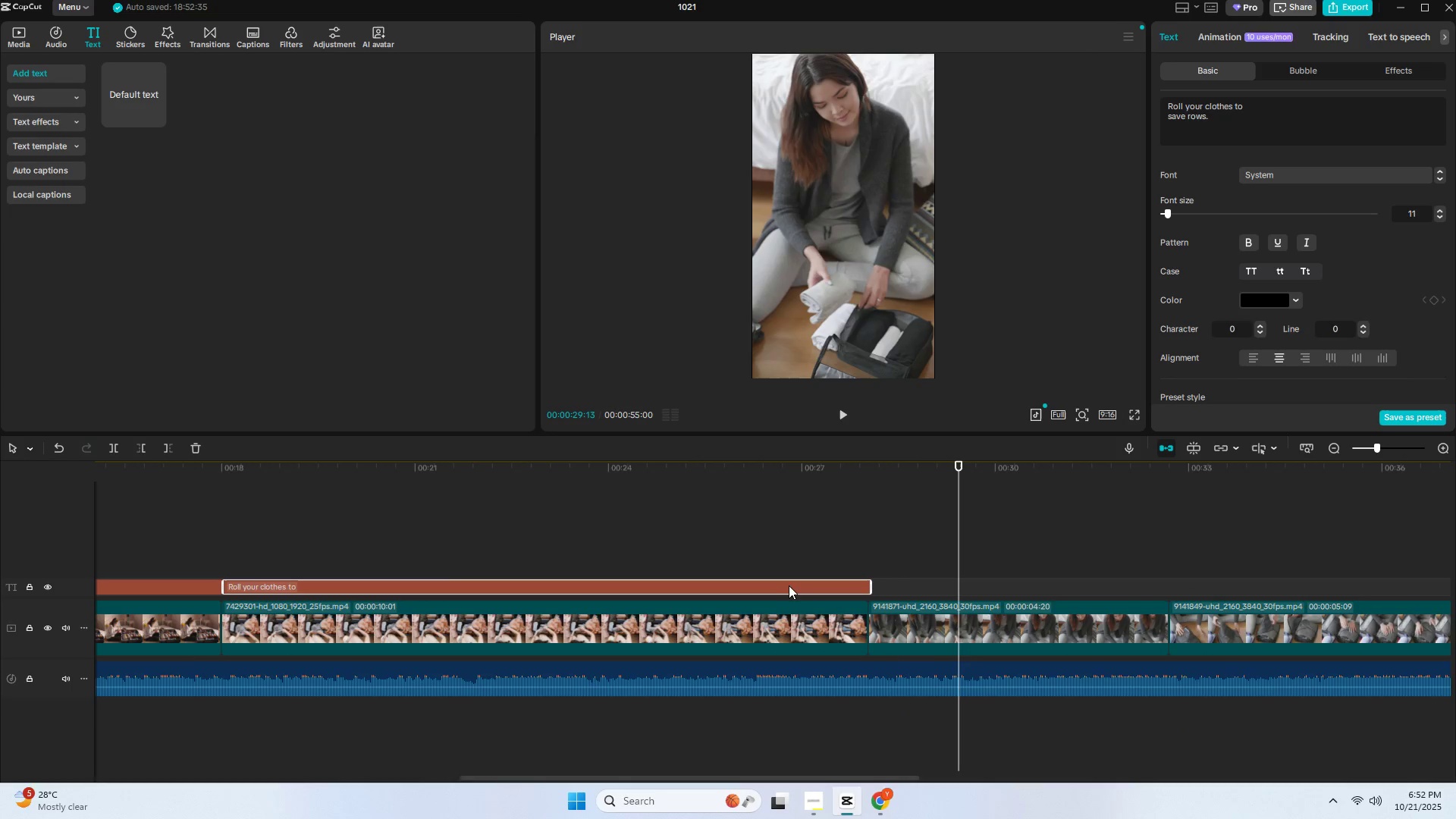 
left_click_drag(start_coordinate=[786, 585], to_coordinate=[1435, 587])
 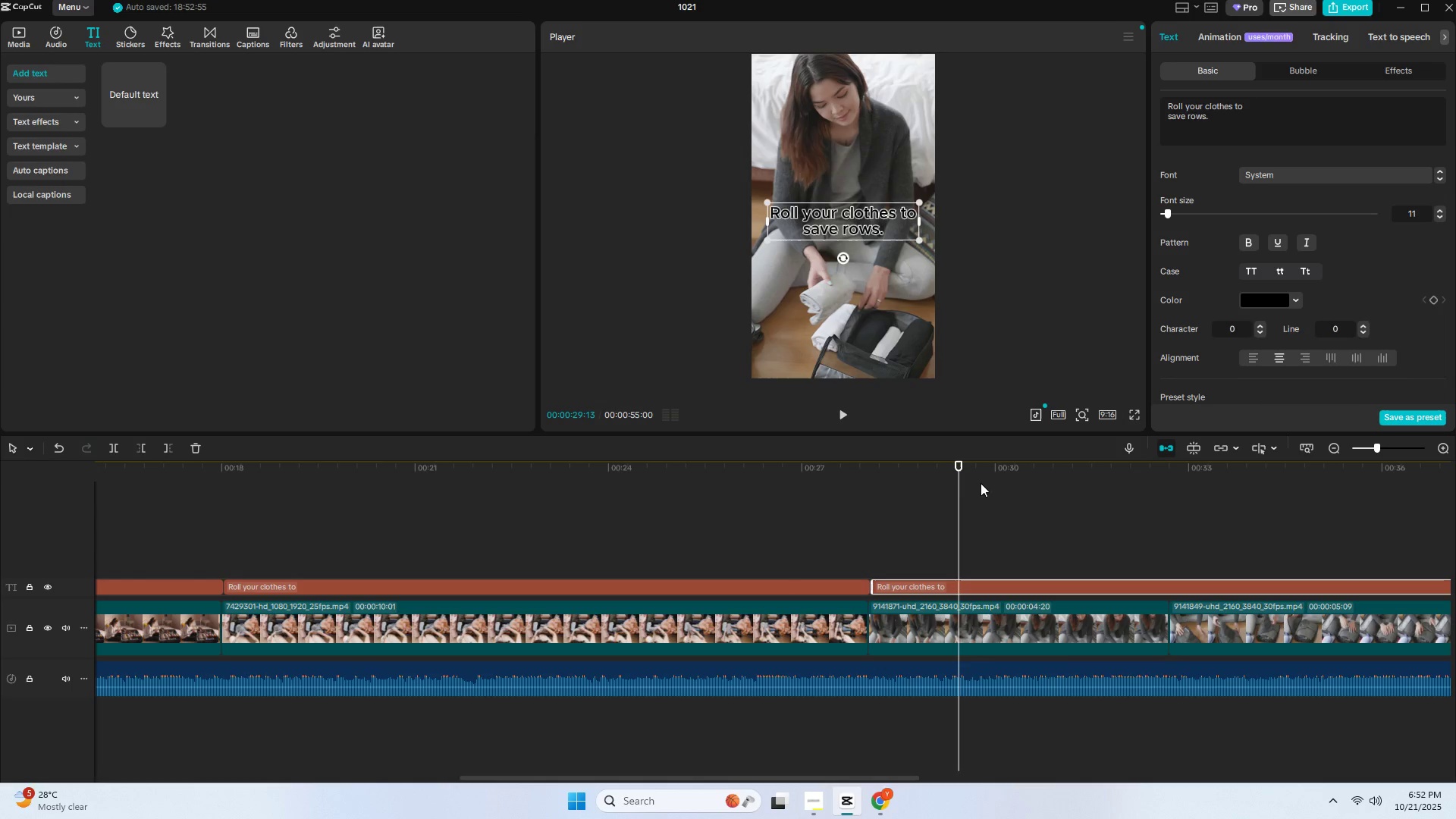 
hold_key(key=AltLeft, duration=1.5)
 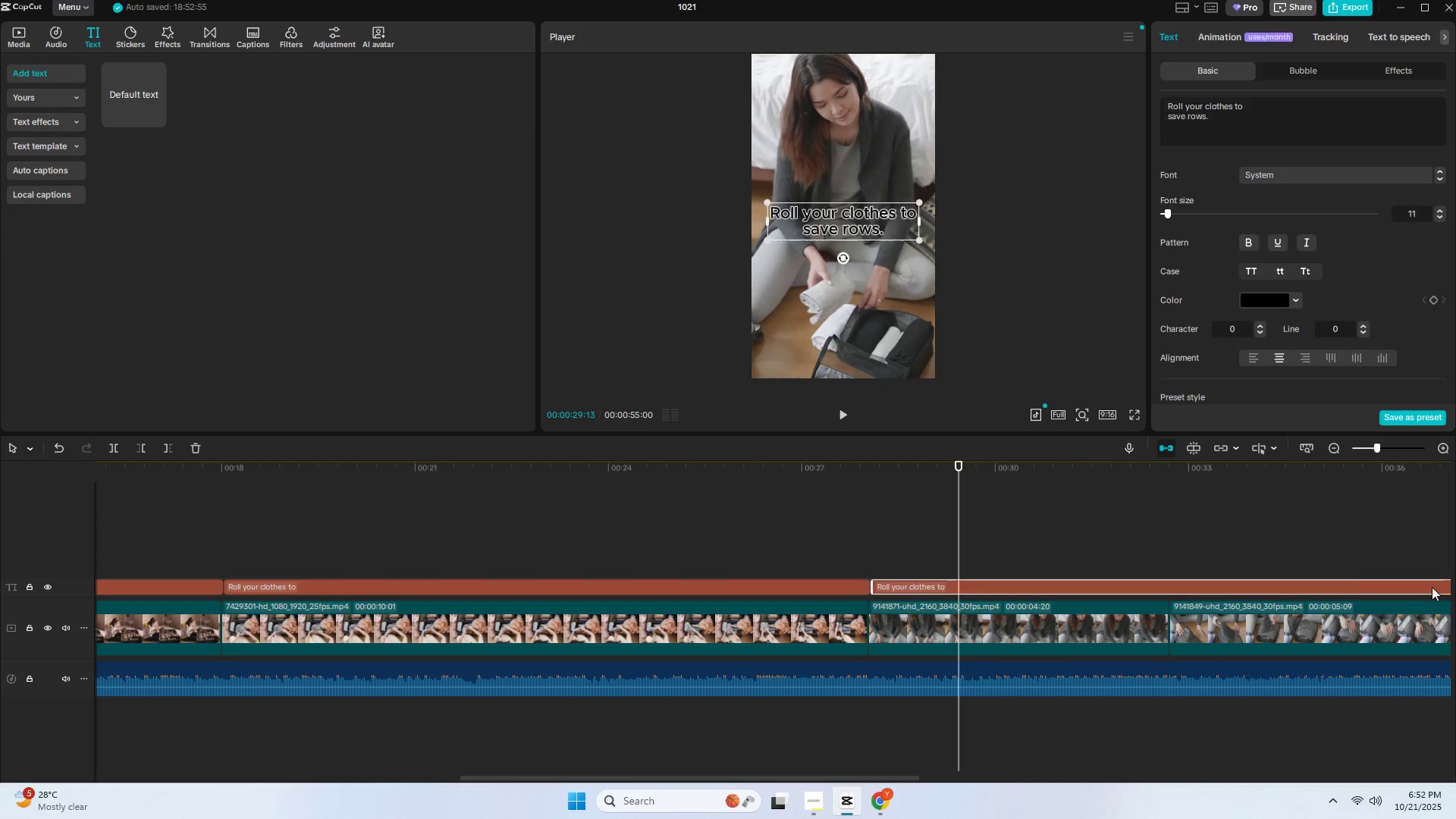 
hold_key(key=AltLeft, duration=0.42)
 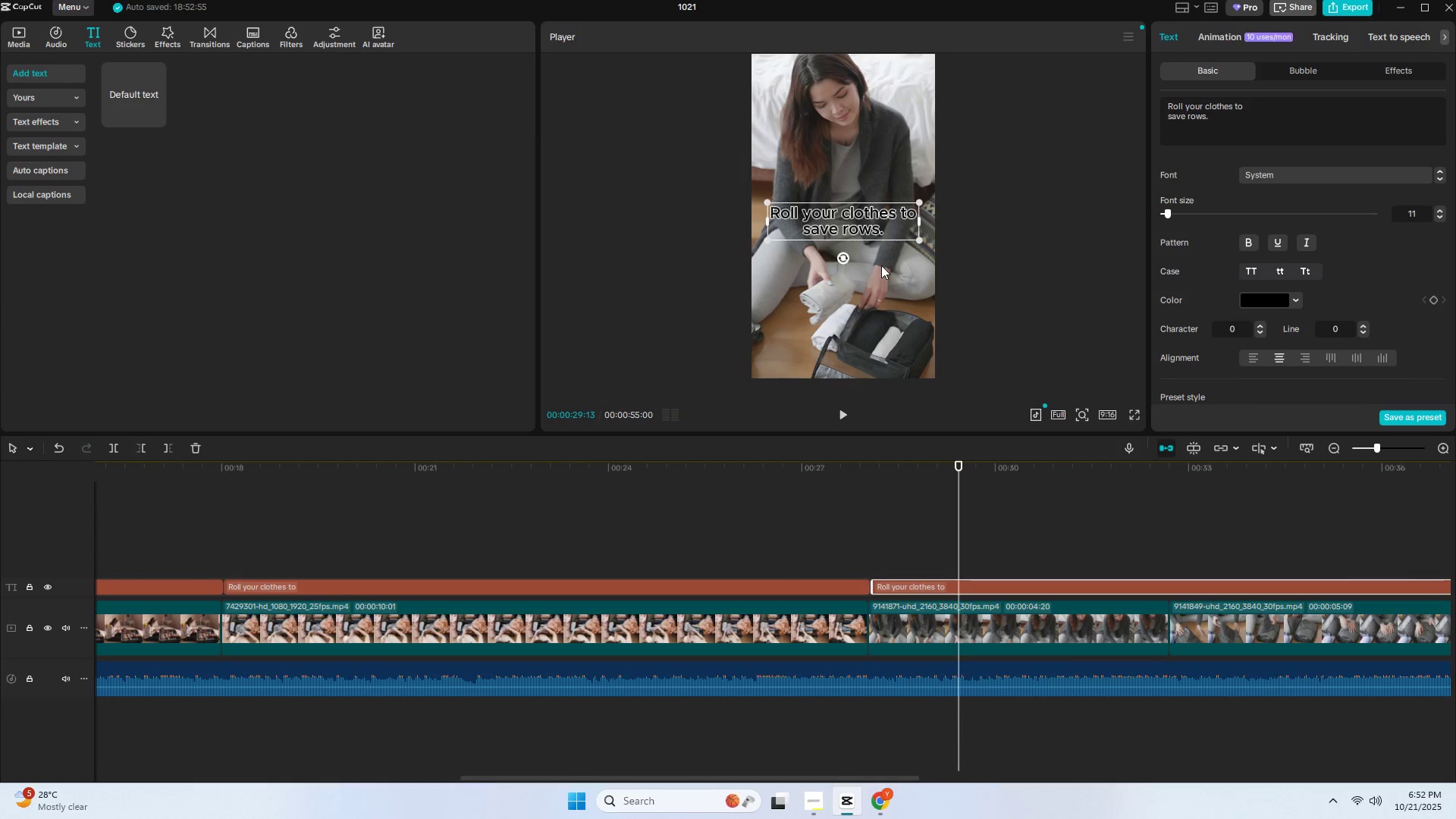 
double_click([851, 219])
 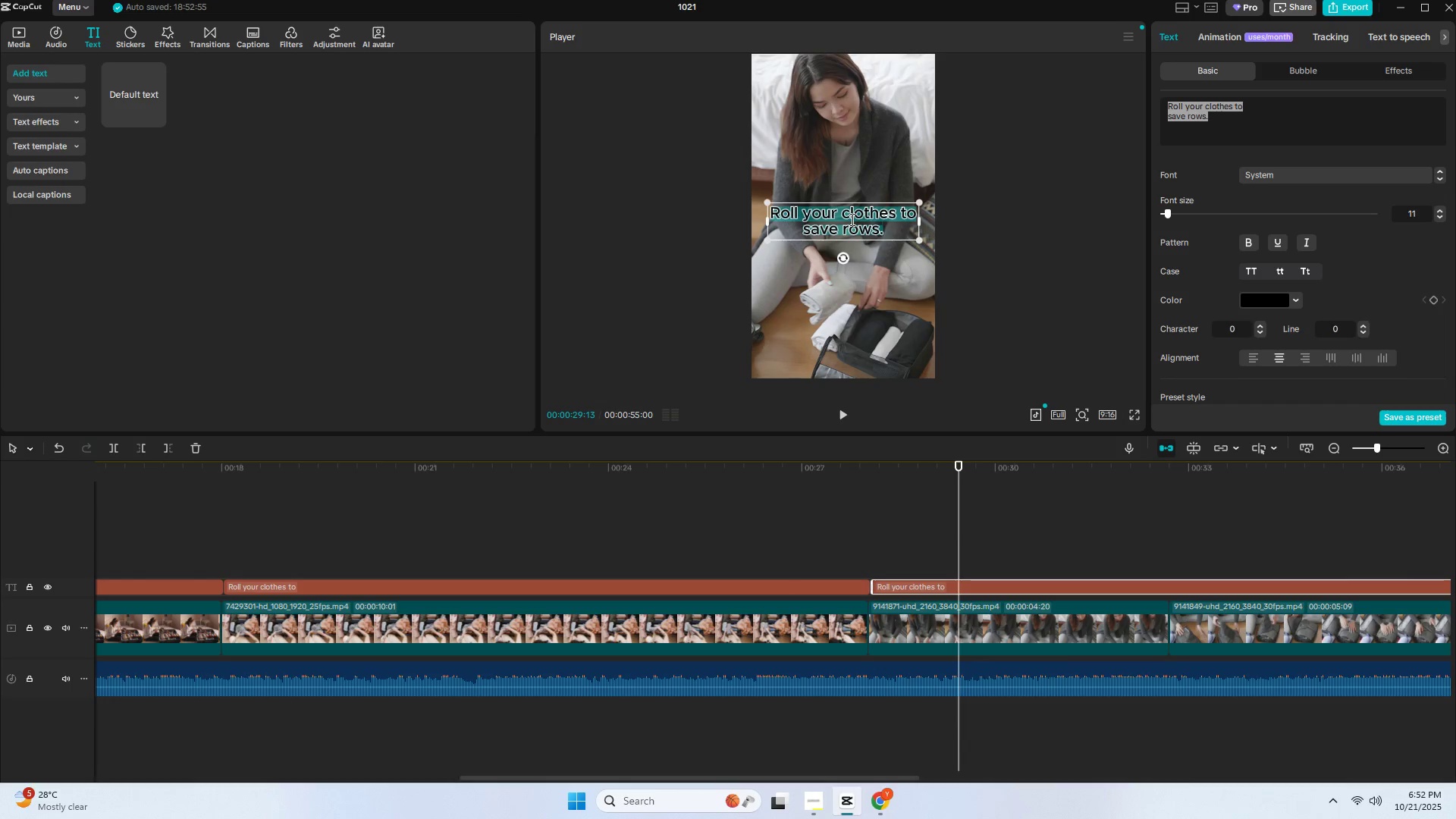 
type(use)
key(Backspace)
key(Backspace)
key(Backspace)
type(Y)
key(Backspace)
type(Use packing cute)
key(Backspace)
key(Backspace)
type(bes )
key(Backspace)
type(-)
 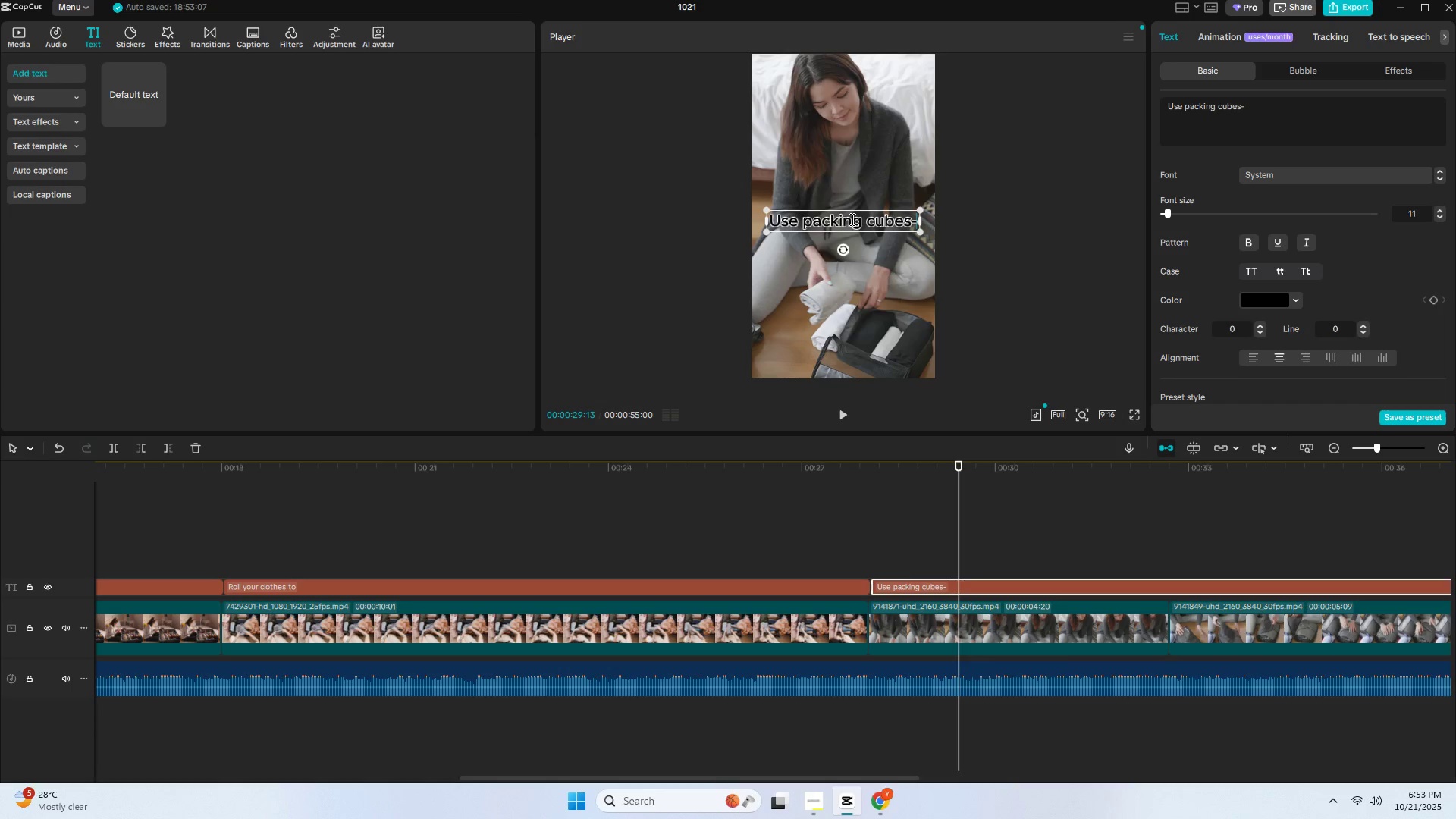 
key(Enter)
 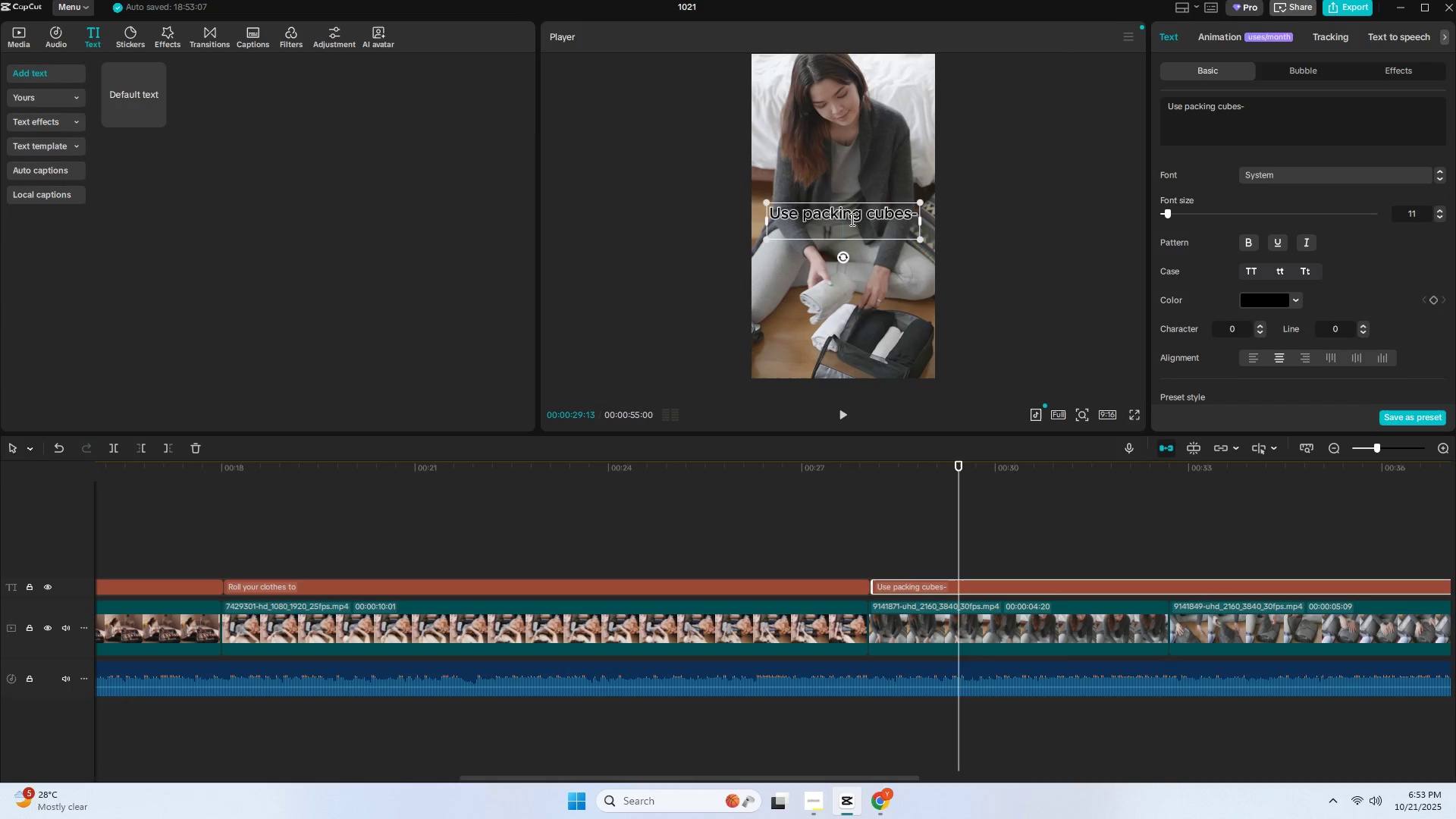 
type(every)
key(Backspace)
type(gi)
key(Backspace)
key(Backspace)
type(thing)
key(Backspace)
key(Backspace)
key(Backspace)
key(Backspace)
key(Backspace)
type(ything)
 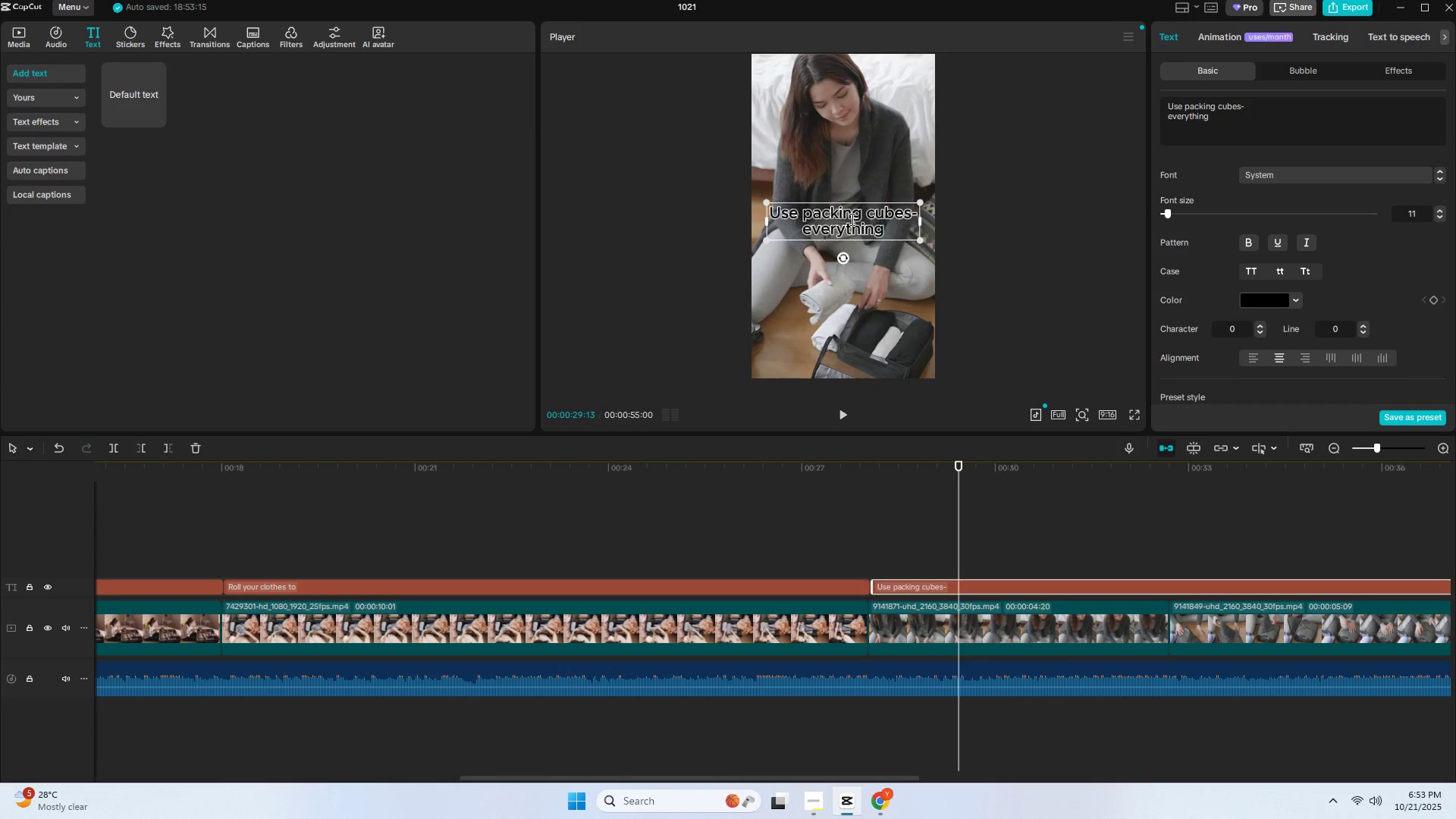 
type( stays organuie)
key(Backspace)
key(Backspace)
key(Backspace)
key(Backspace)
key(Backspace)
key(Backspace)
key(Backspace)
key(Backspace)
key(Backspace)
 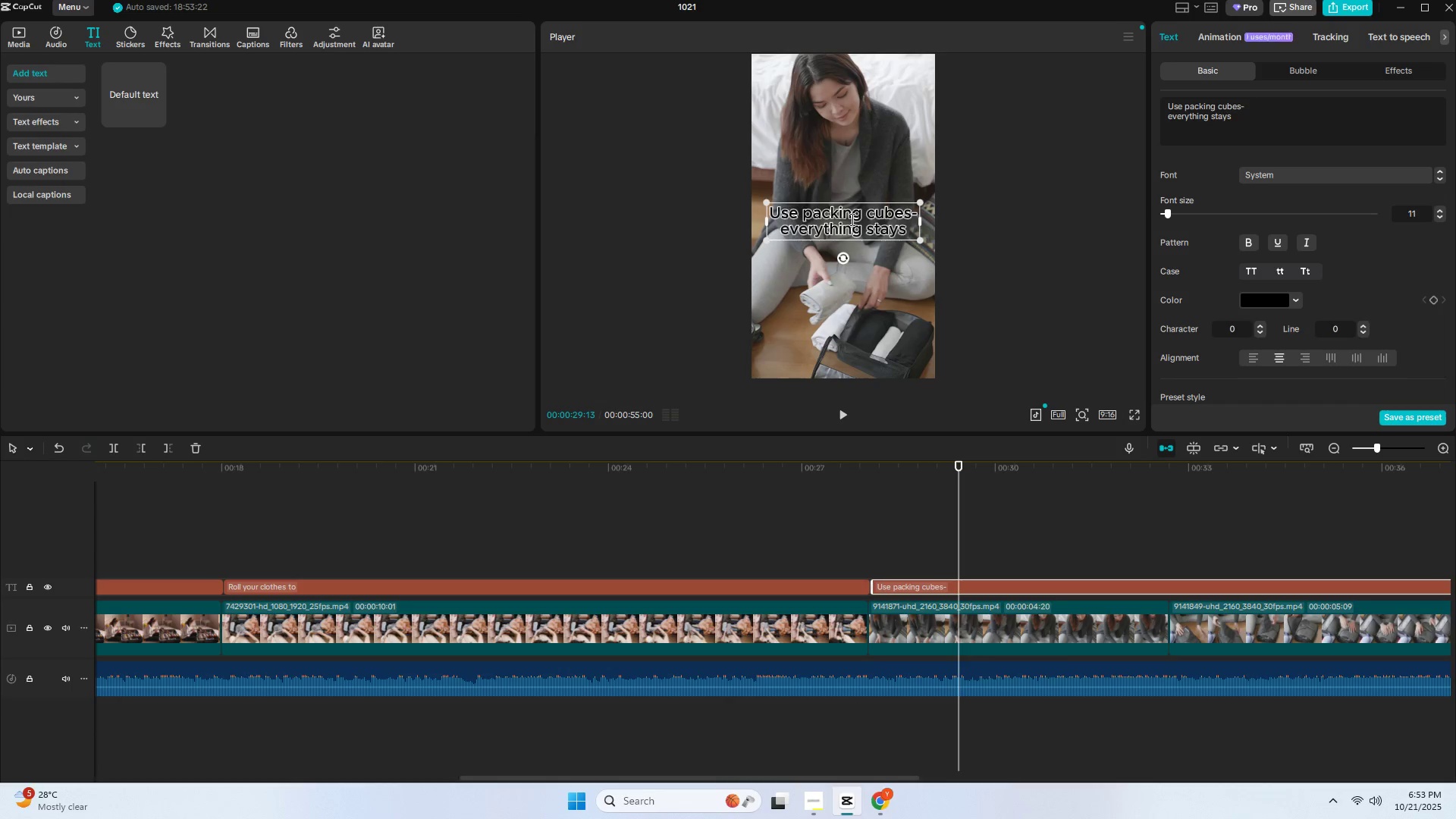 
key(Enter)
 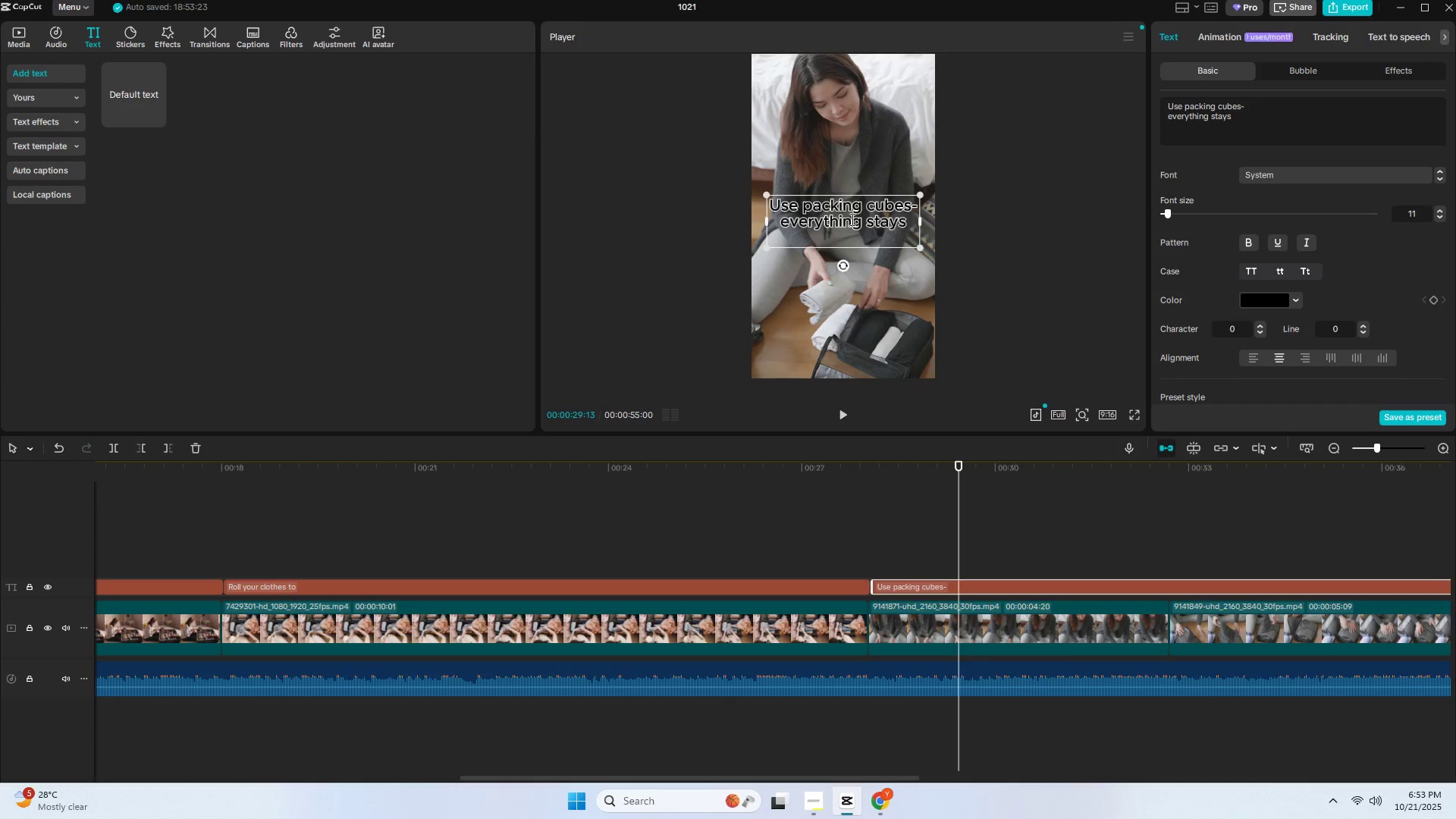 
type(organiuez)
key(Backspace)
key(Backspace)
key(Backspace)
type(ez)
key(Backspace)
key(Backspace)
type(dez)
key(Backspace)
key(Backspace)
key(Backspace)
key(Backspace)
key(Backspace)
key(Backspace)
key(Backspace)
key(Backspace)
 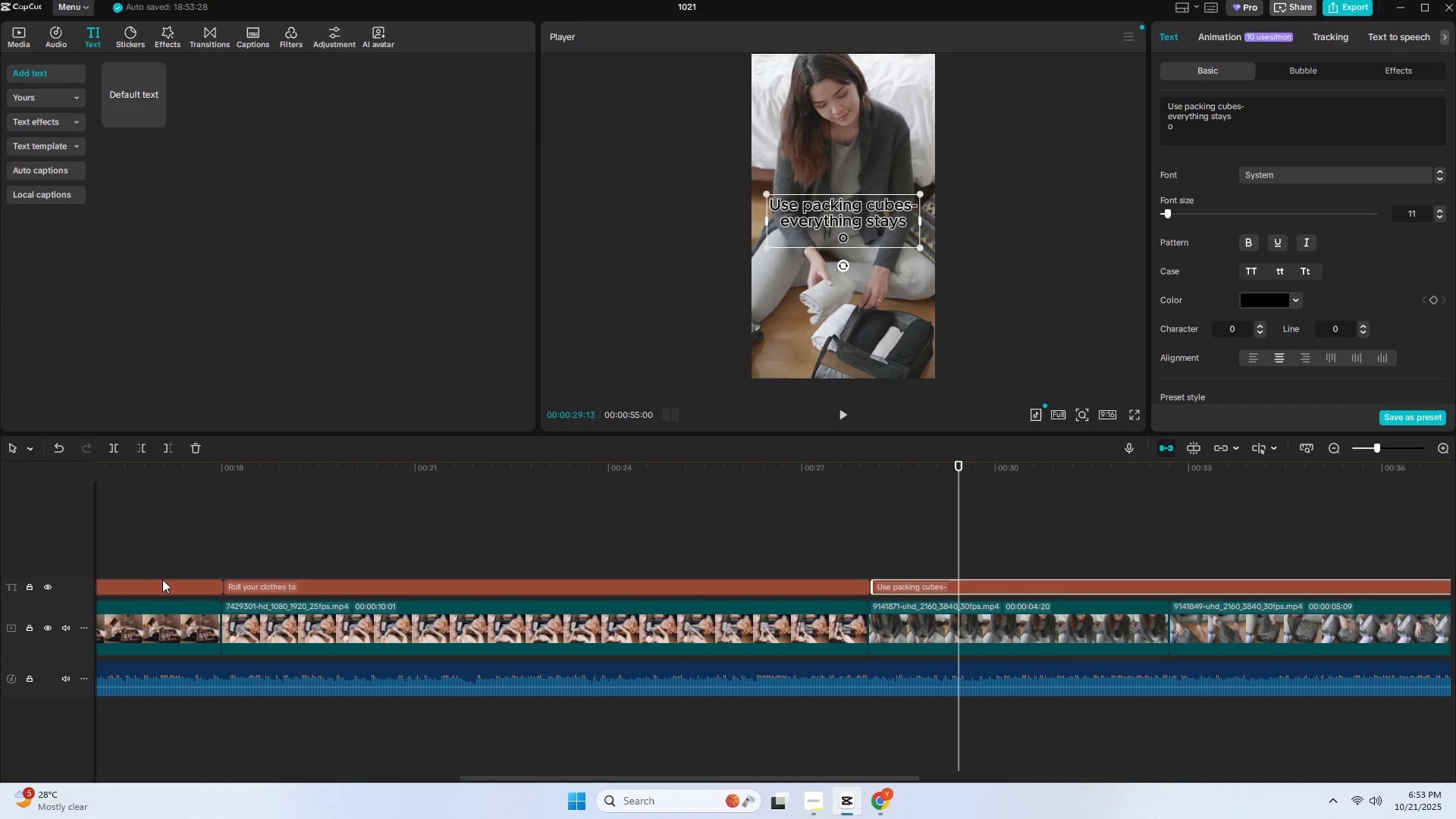 
left_click([170, 475])
 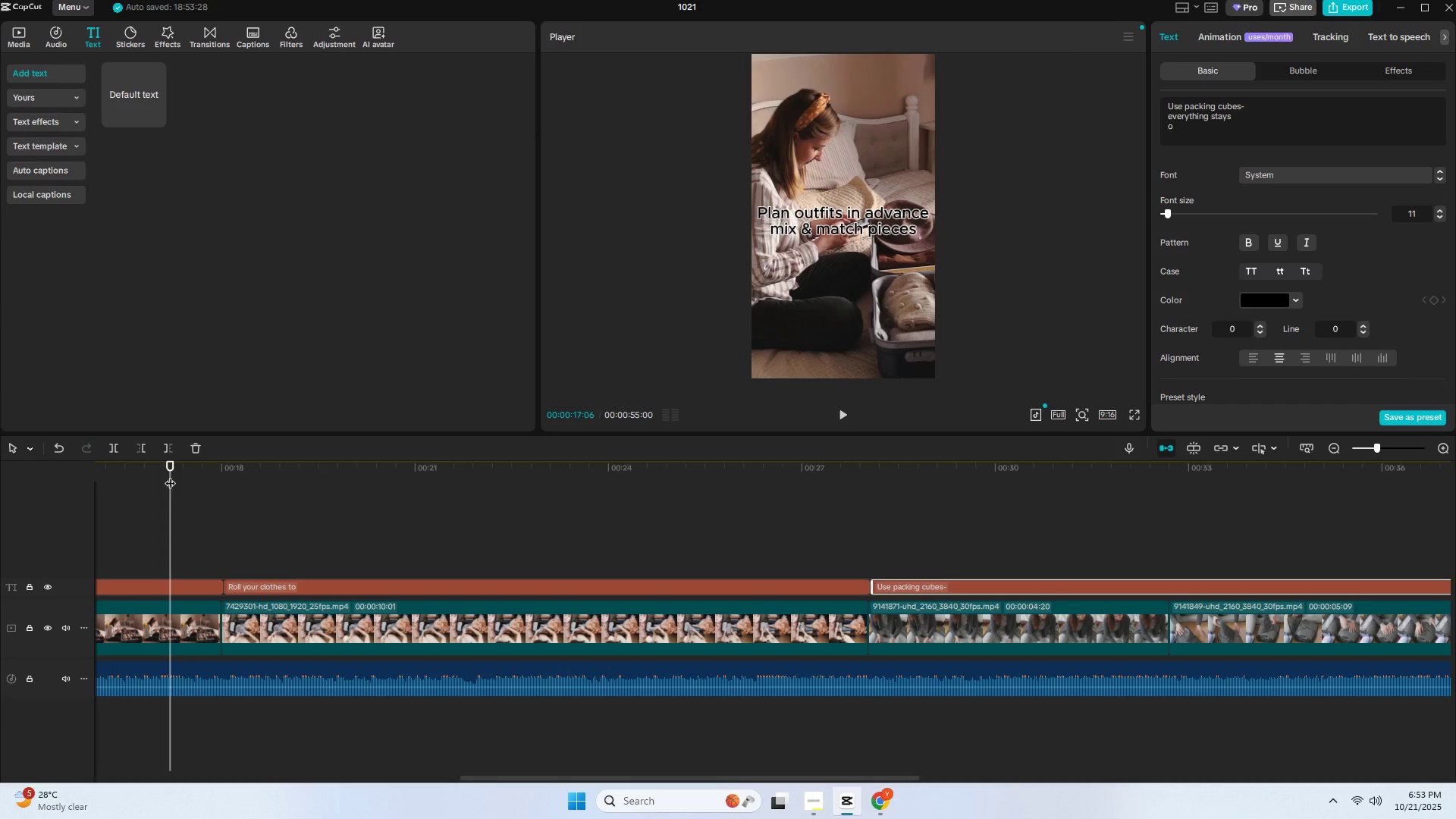 
key(Space)
 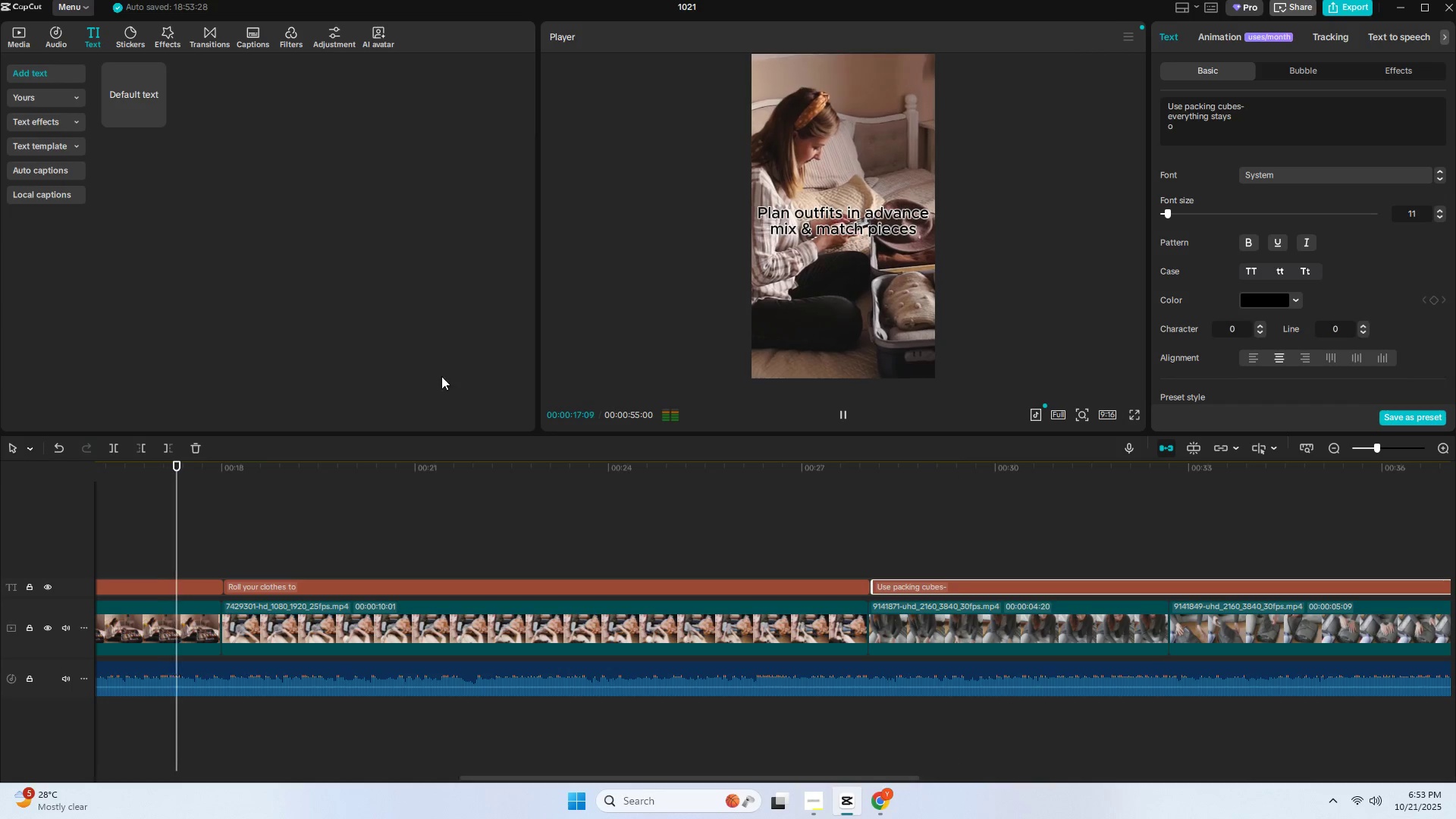 
key(Space)
 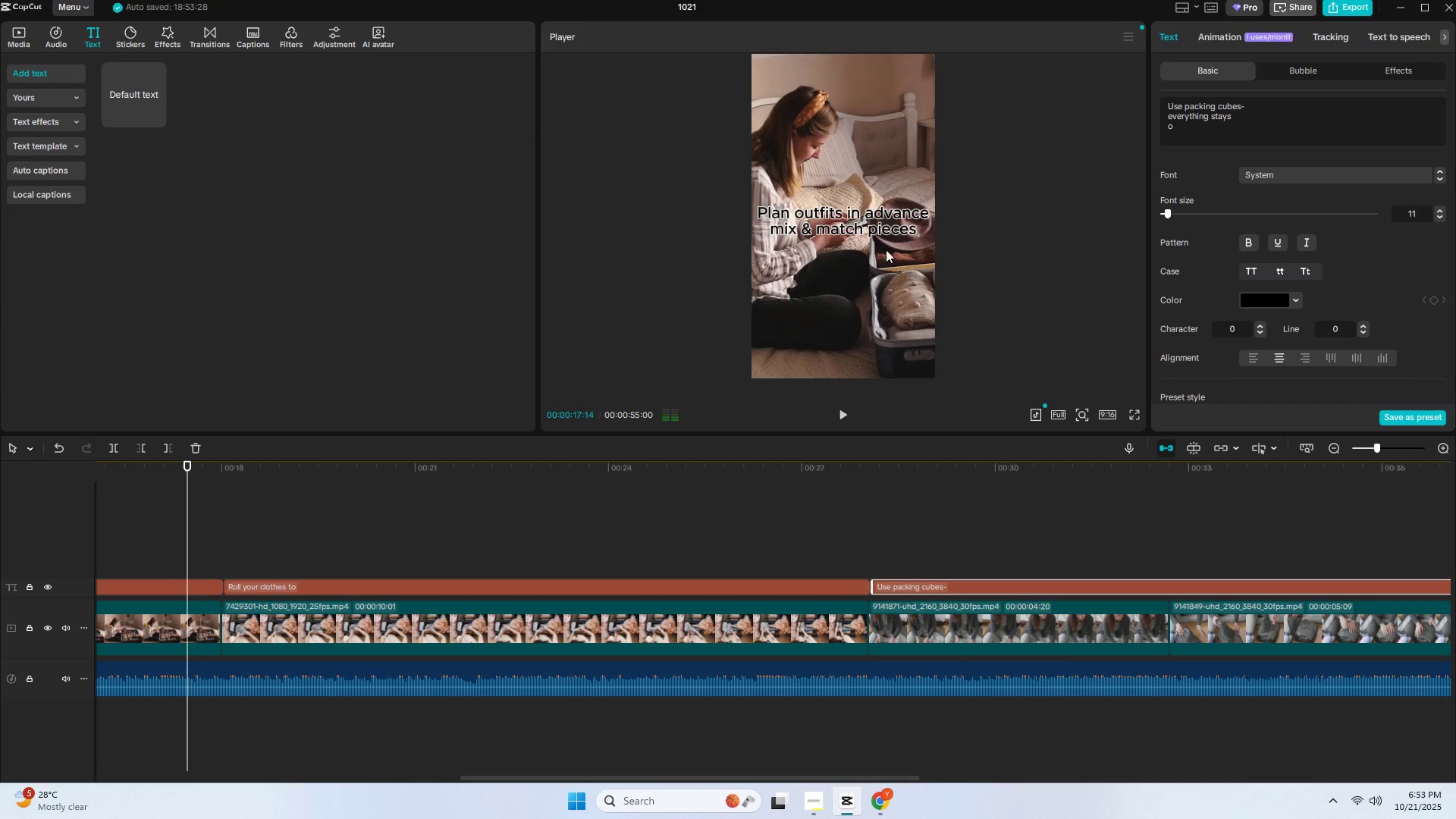 
double_click([844, 215])
 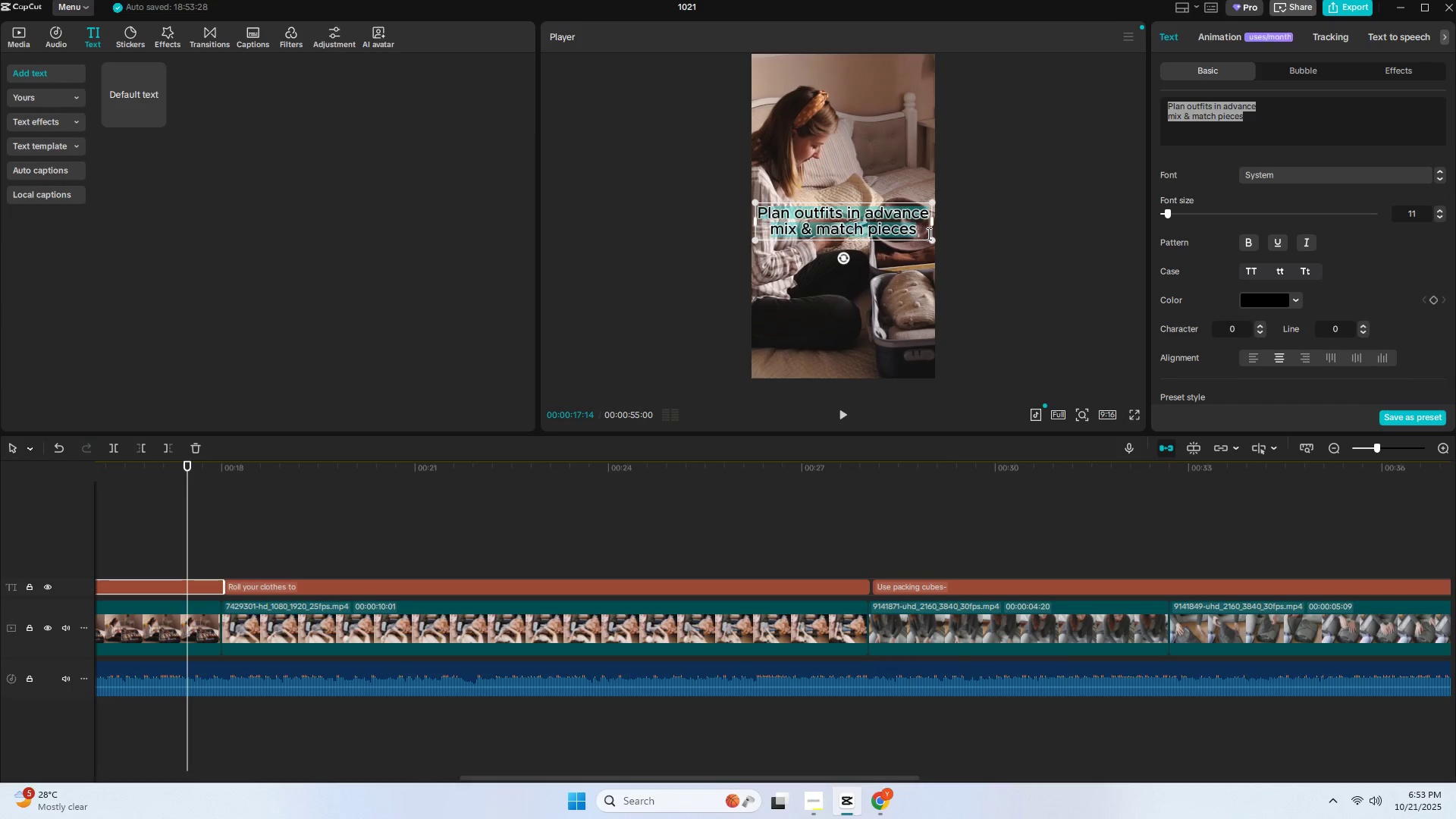 
left_click([927, 240])
 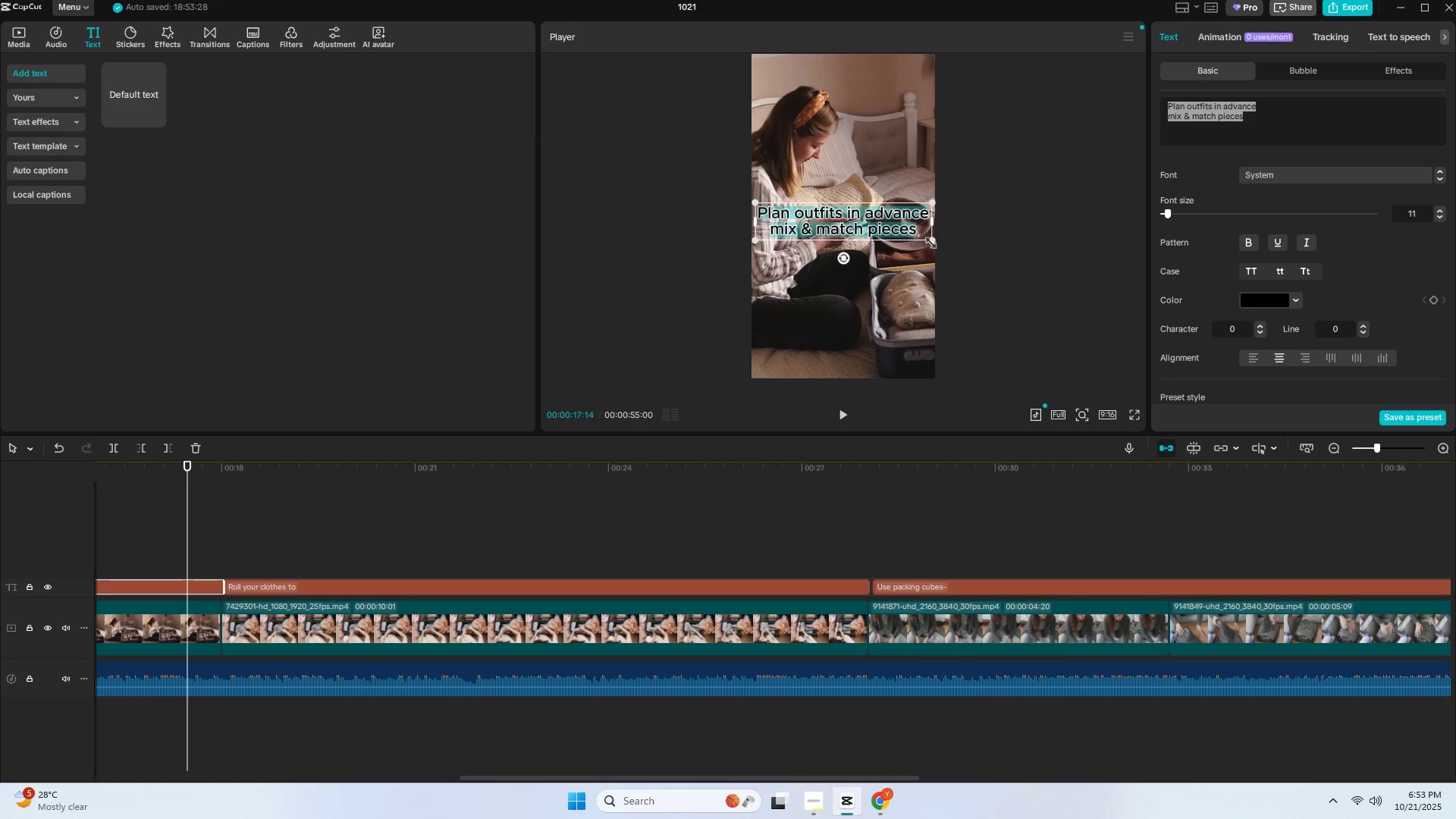 
left_click([979, 265])
 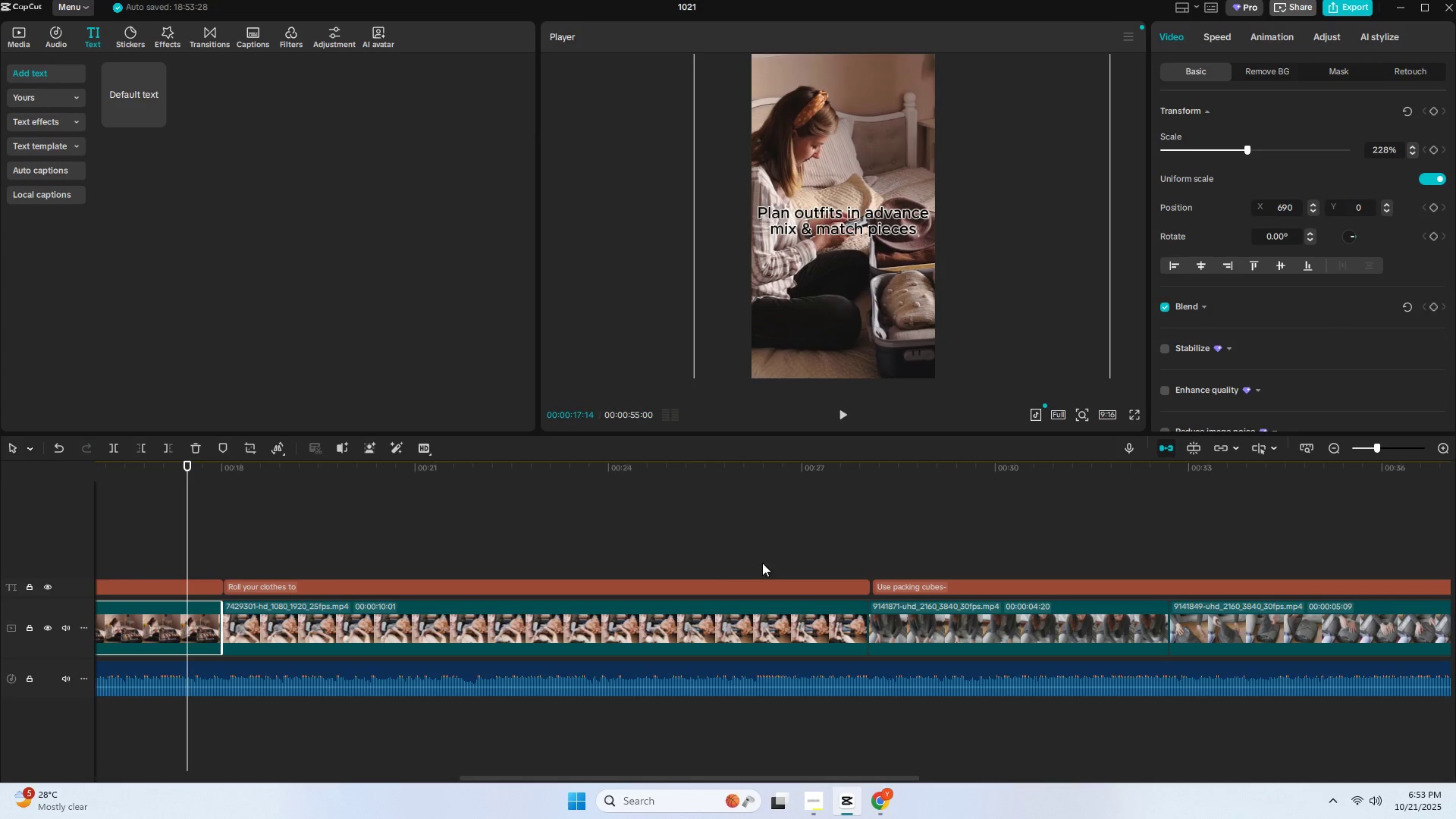 
left_click([1078, 499])
 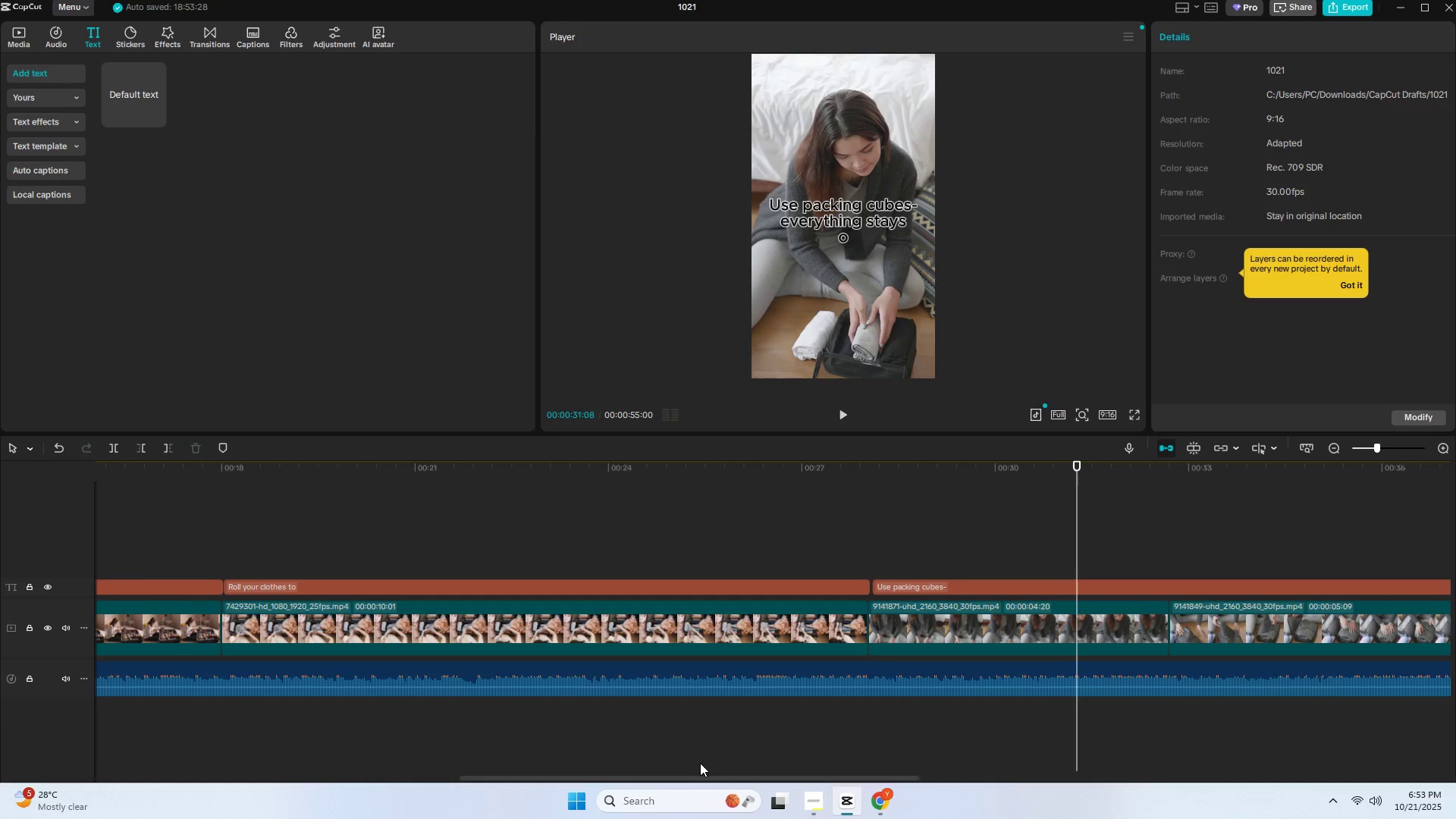 
left_click_drag(start_coordinate=[704, 777], to_coordinate=[774, 778])
 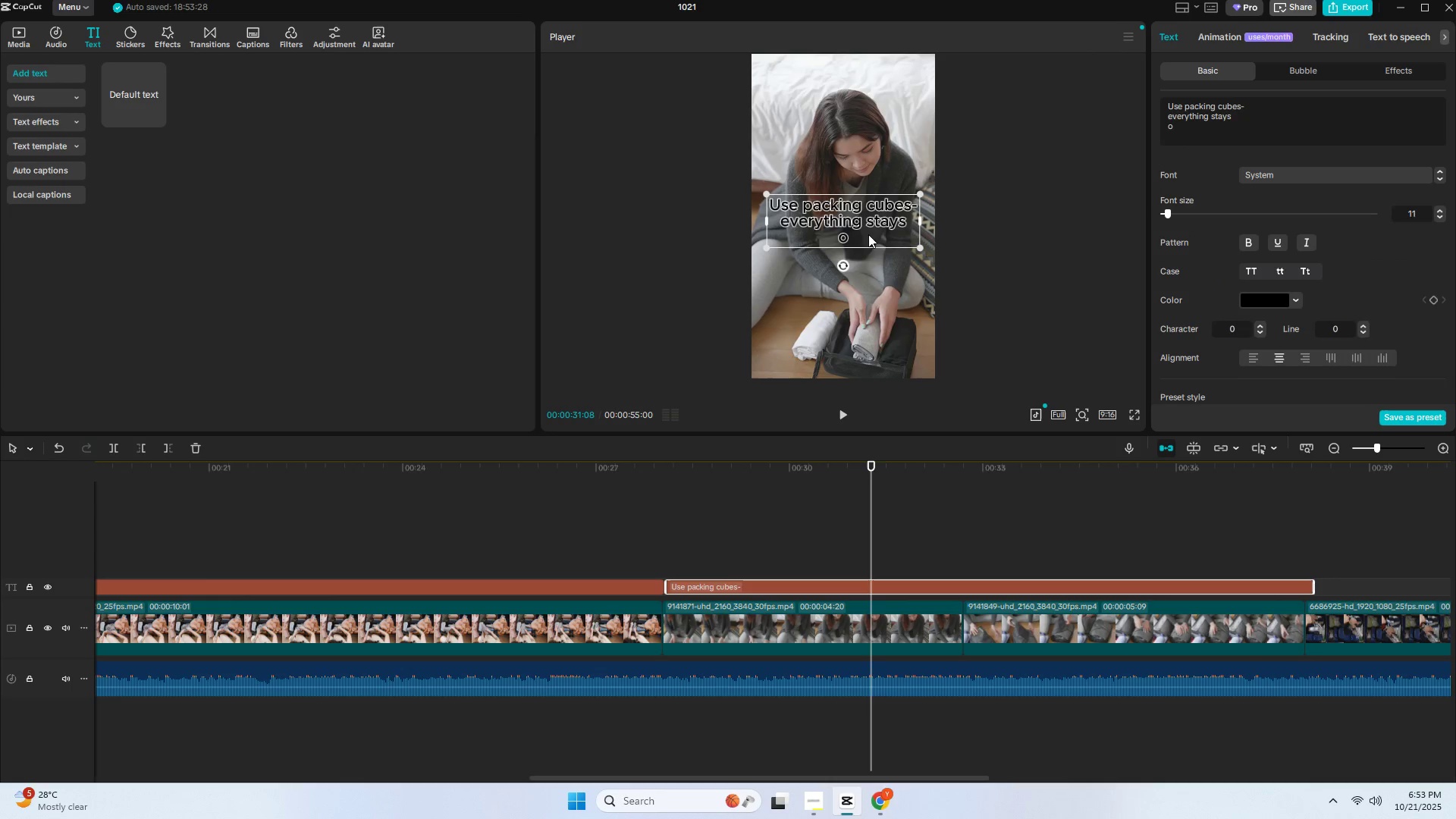 
double_click([868, 239])
 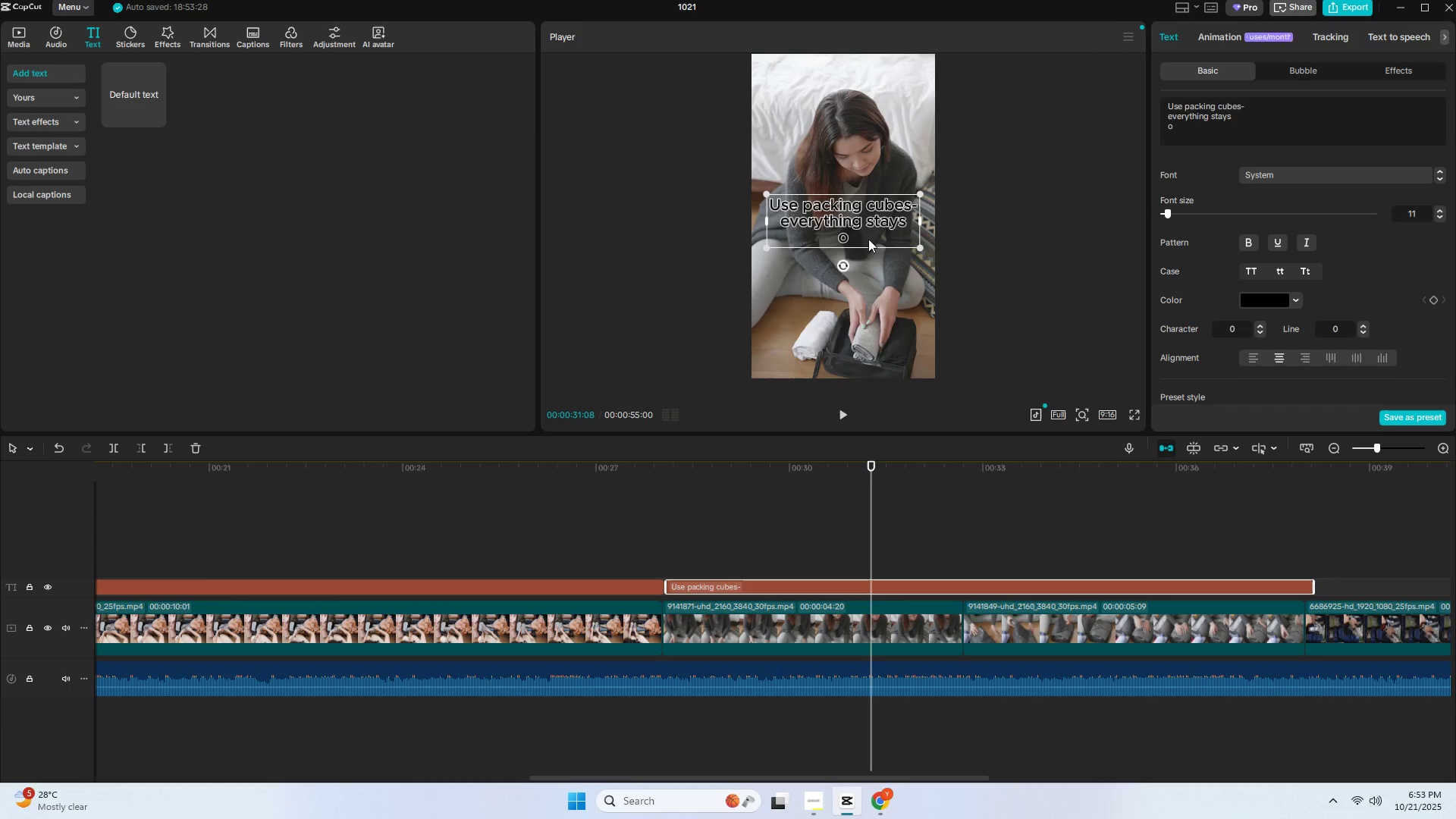 
triple_click([868, 239])
 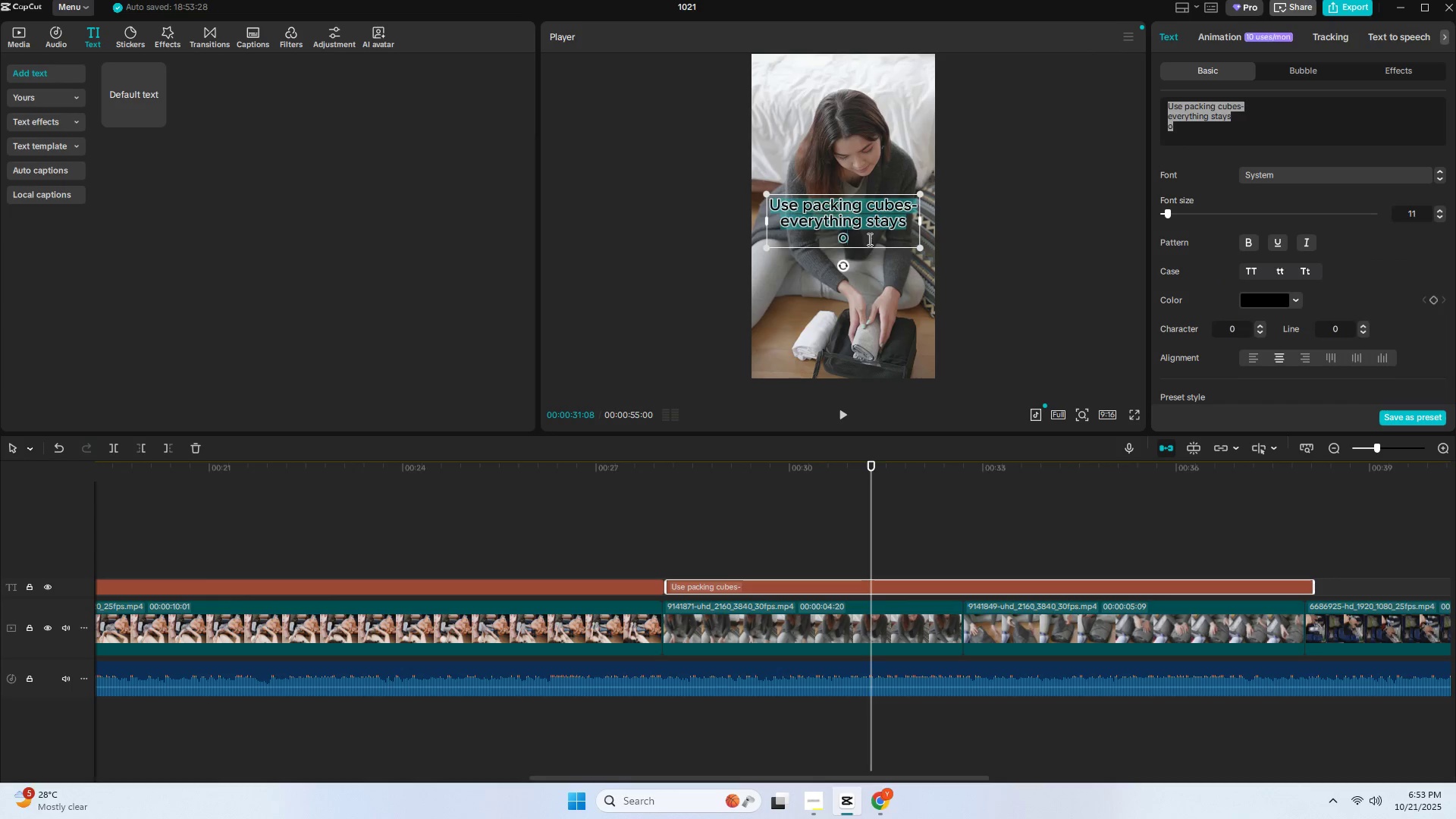 
triple_click([868, 239])
 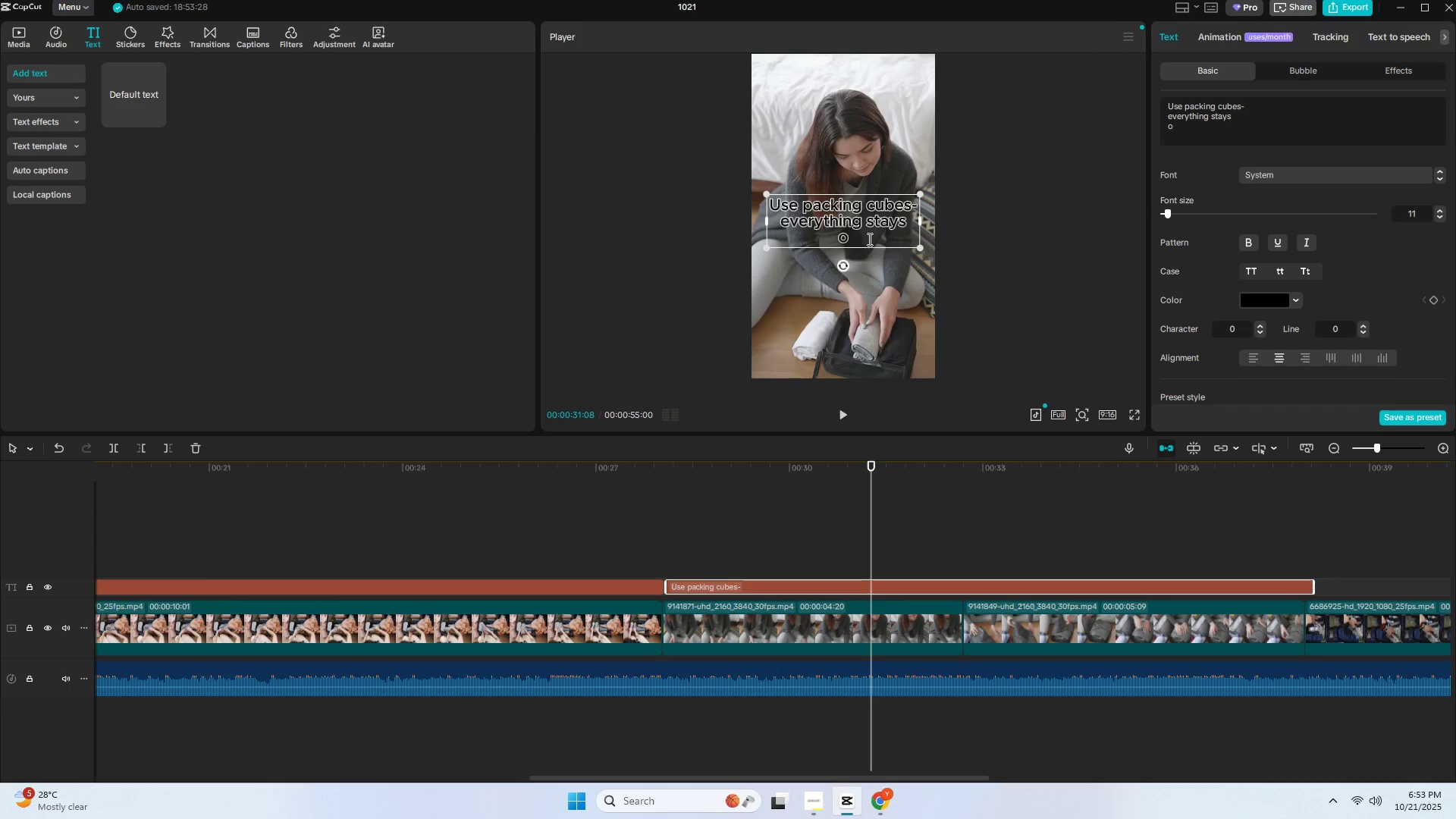 
type(g)
key(Backspace)
type(rgnie)
key(Backspace)
key(Backspace)
key(Backspace)
type(anuez)
key(Backspace)
key(Backspace)
key(Backspace)
type(ioe)
key(Backspace)
key(Backspace)
key(Backspace)
type(iez)
key(Backspace)
key(Backspace)
type(ze)
 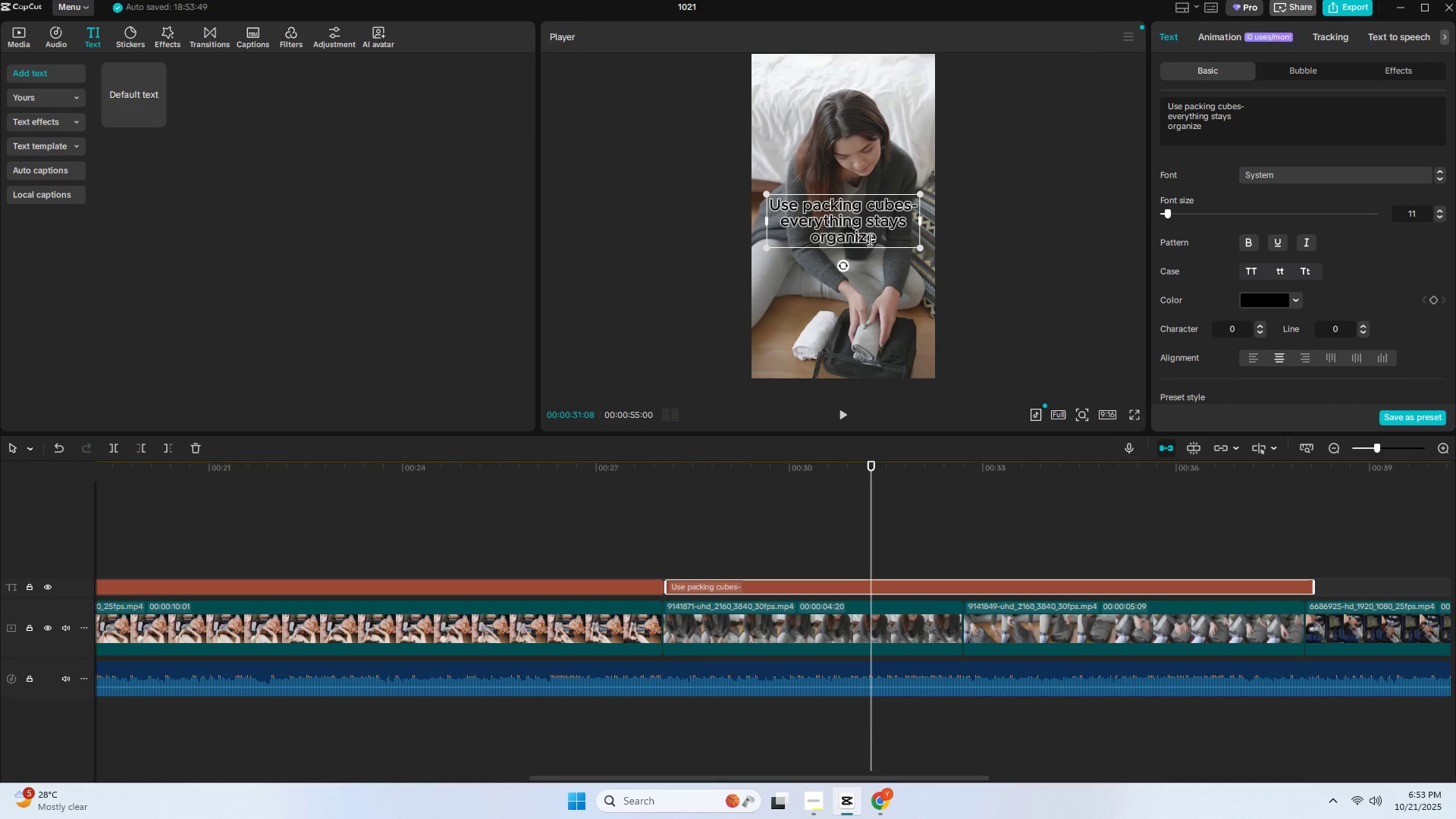 
key(Period)
 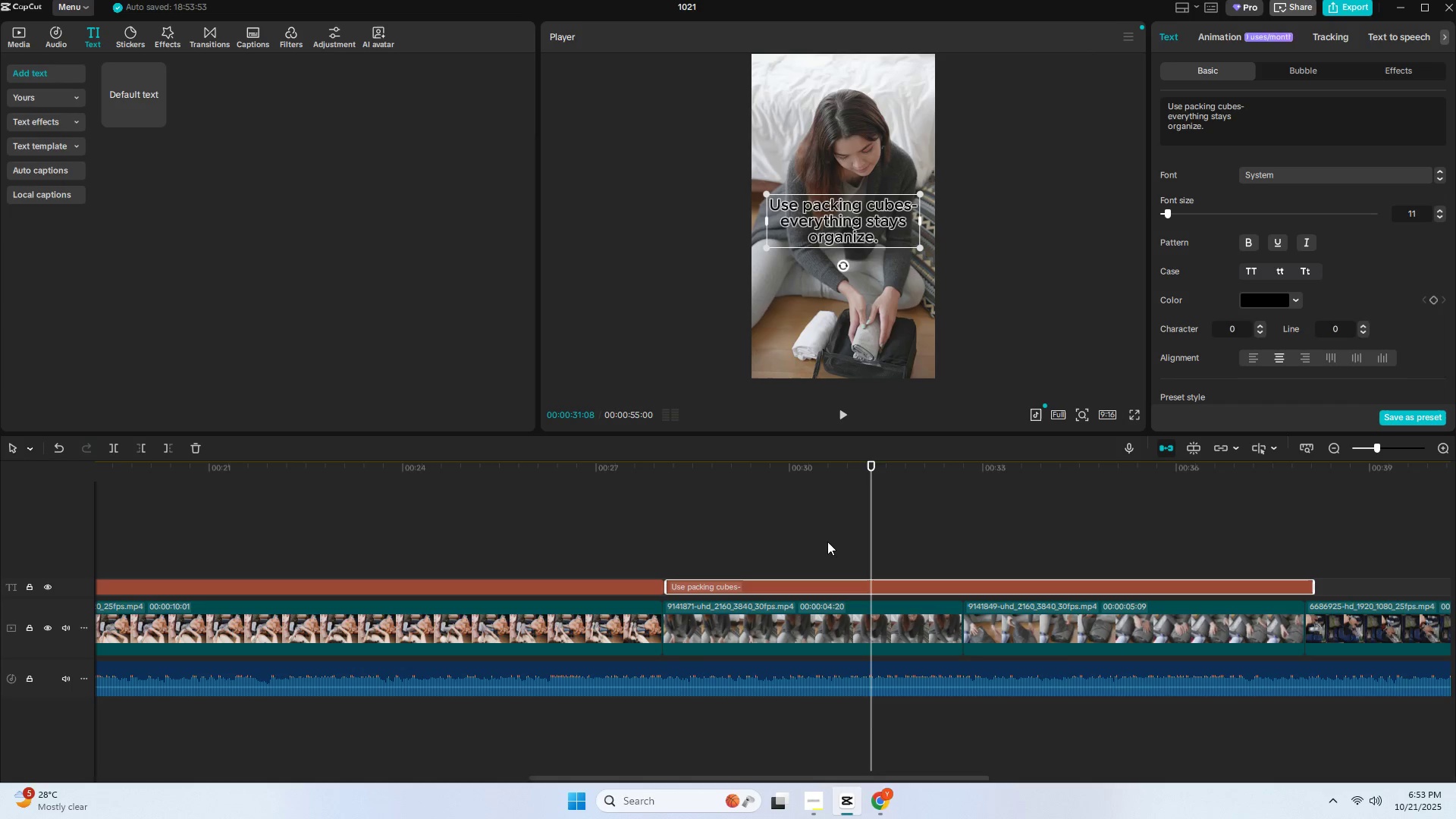 
double_click([1090, 466])
 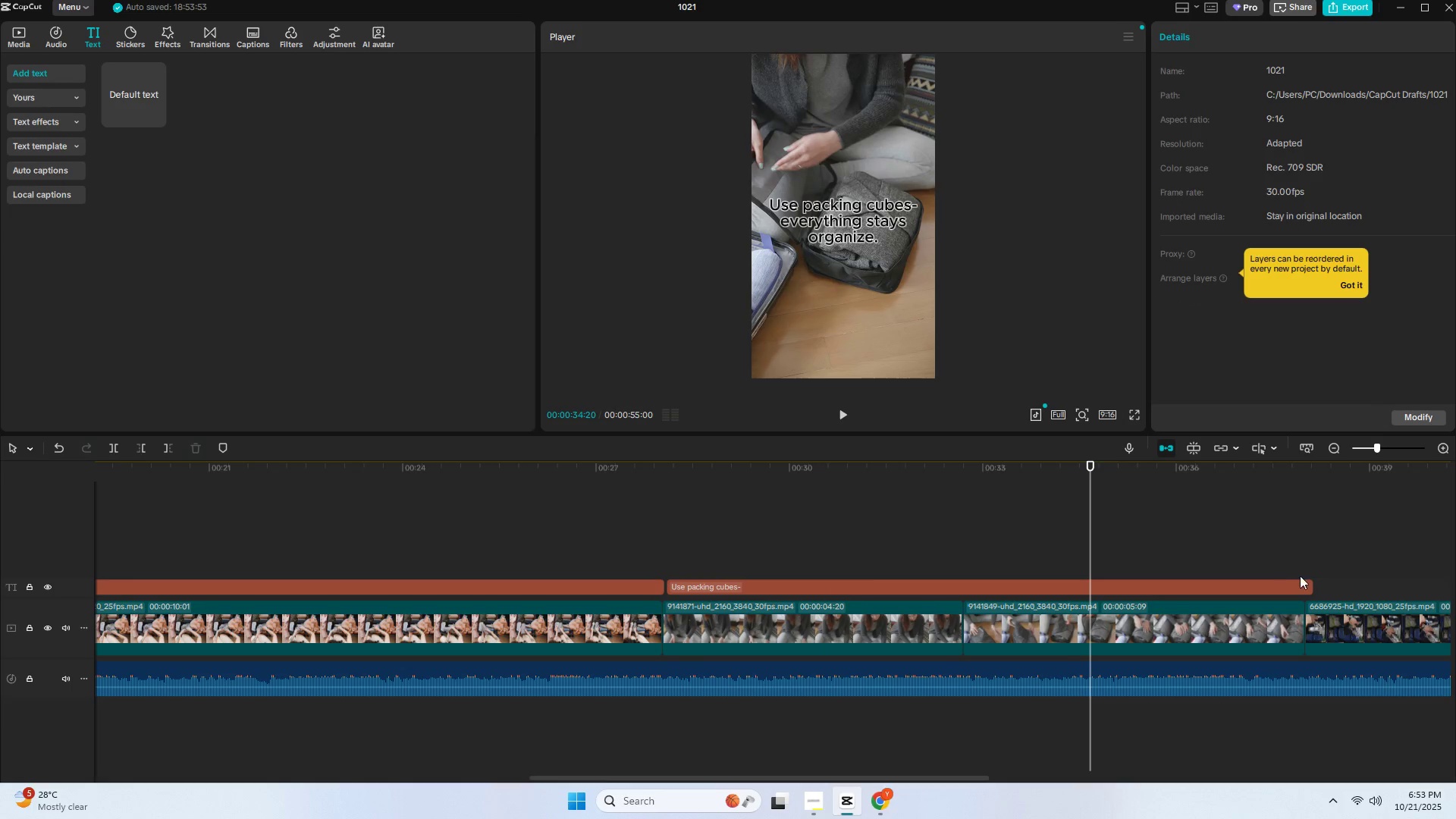 
key(Space)
 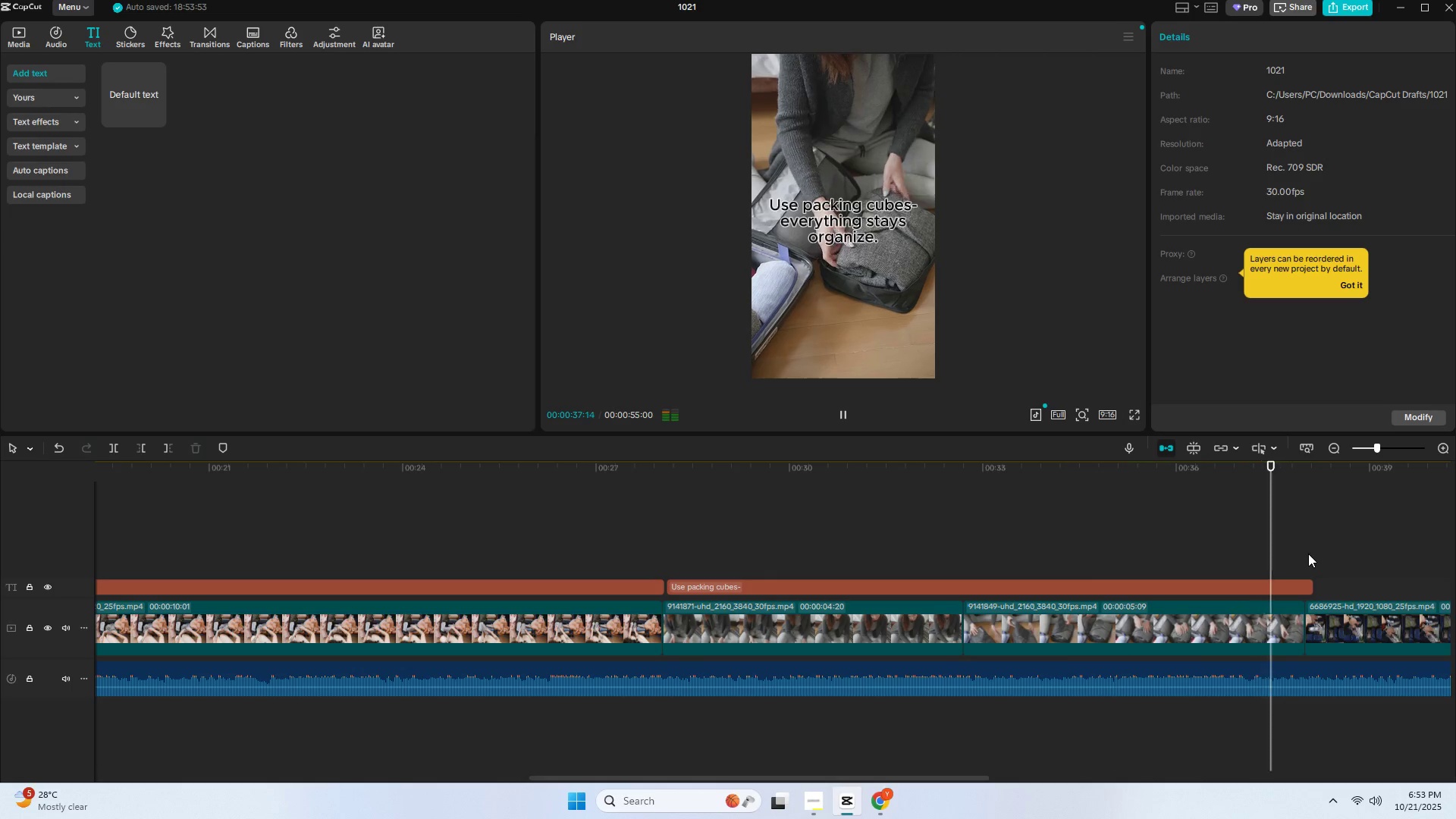 
key(Space)
 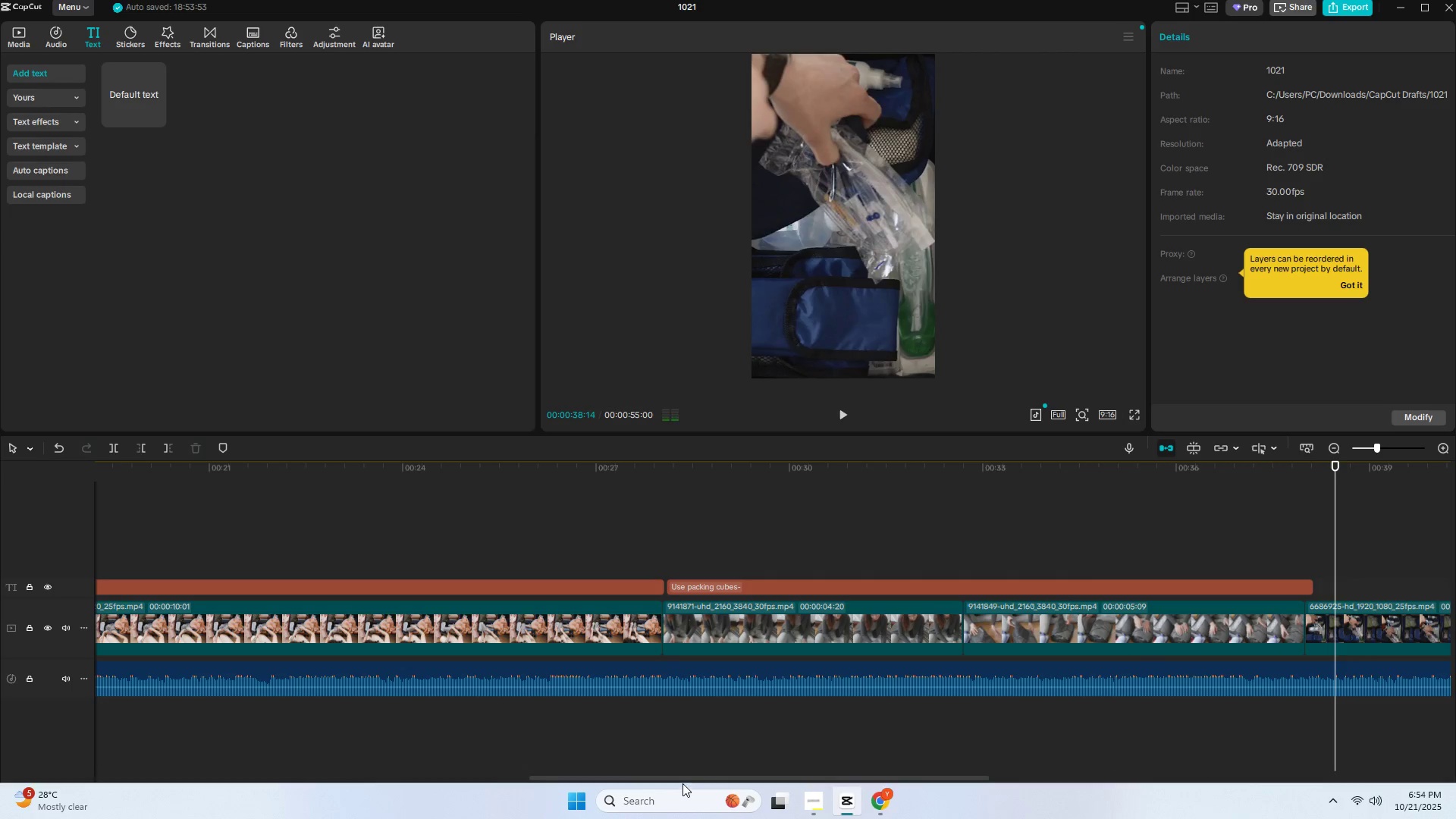 
left_click_drag(start_coordinate=[689, 778], to_coordinate=[904, 777])
 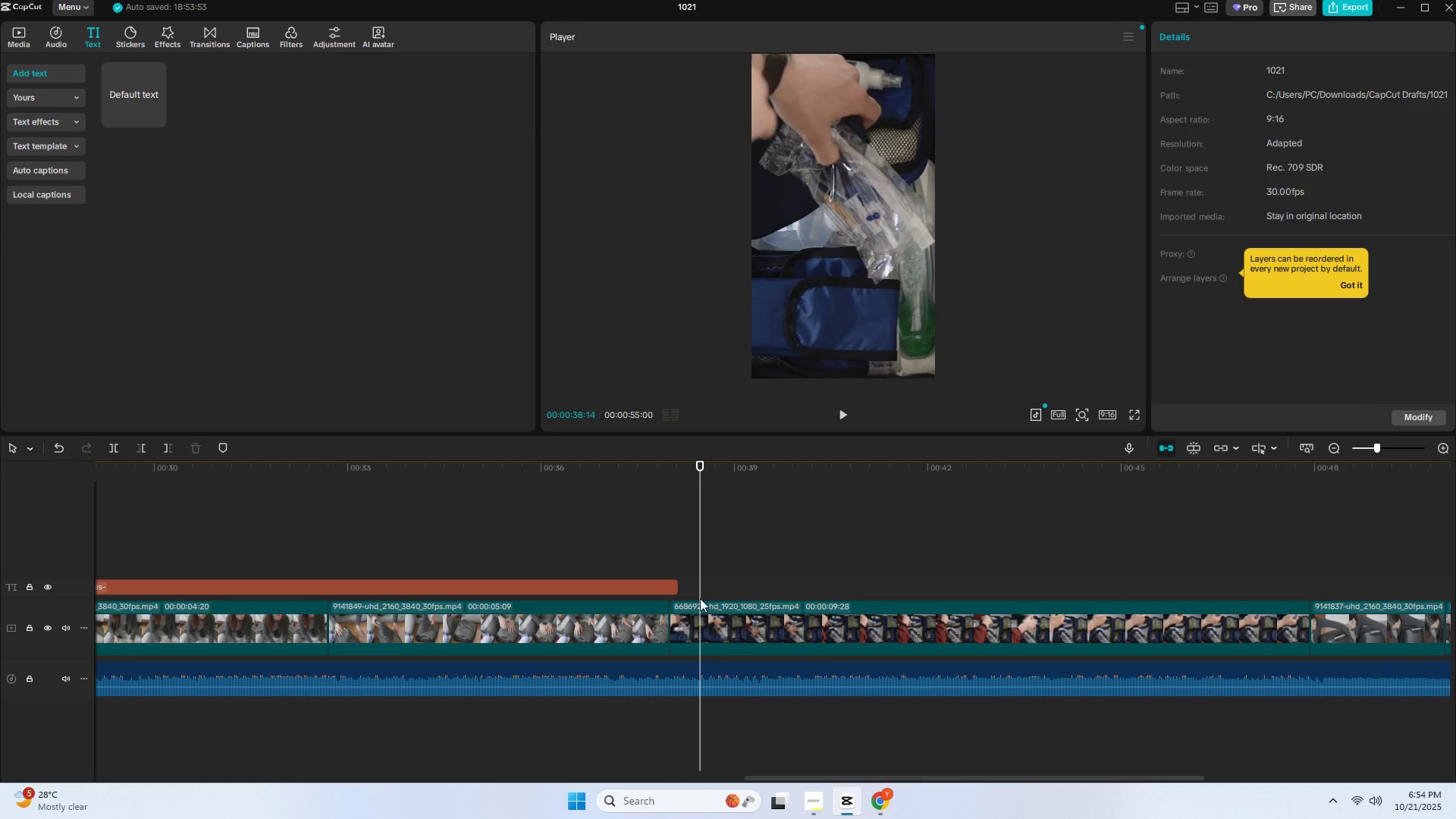 
hold_key(key=AltLeft, duration=1.43)
left_click_drag(start_coordinate=[639, 582], to_coordinate=[1288, 585])
 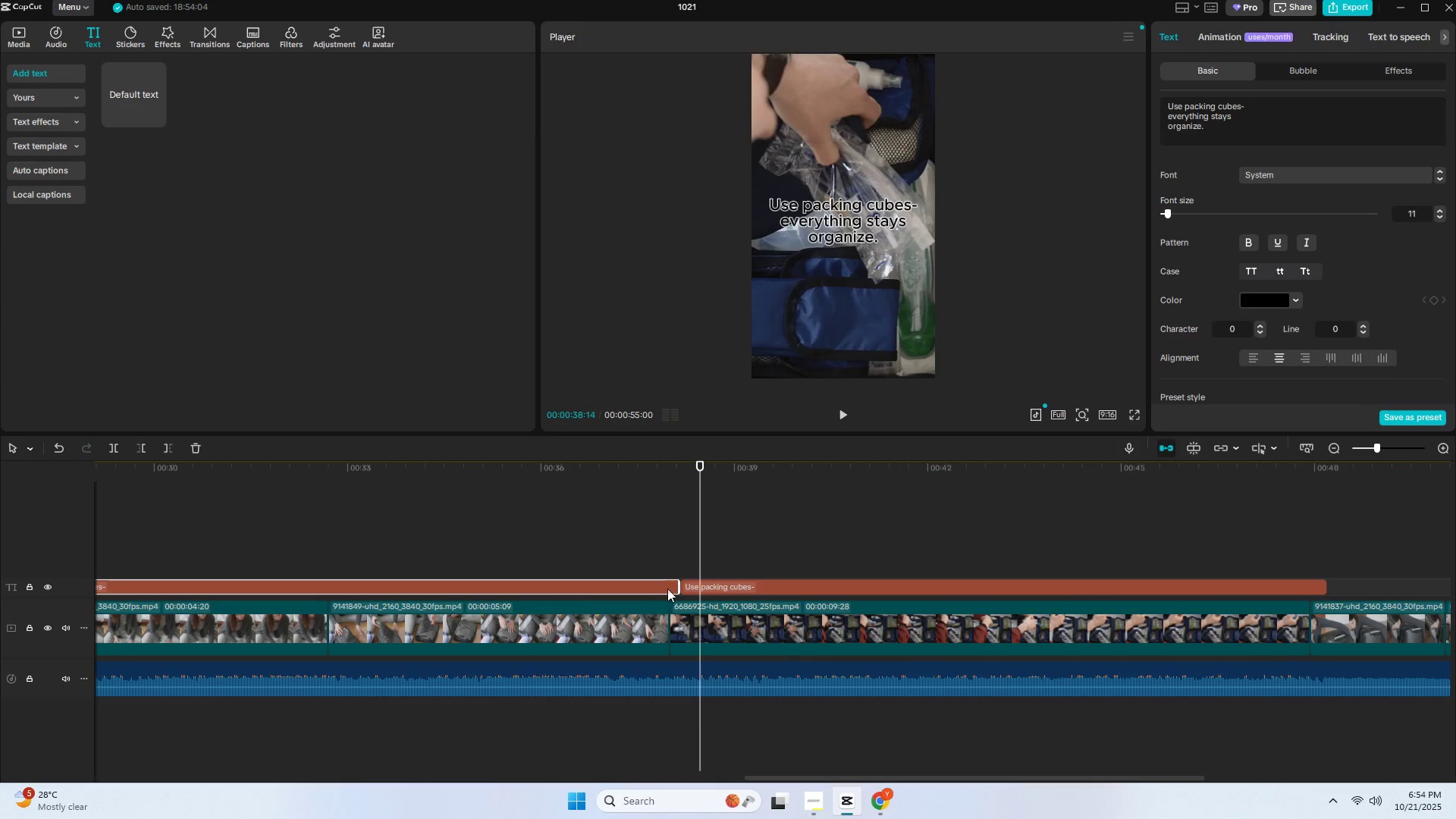 
left_click_drag(start_coordinate=[677, 590], to_coordinate=[668, 593])
 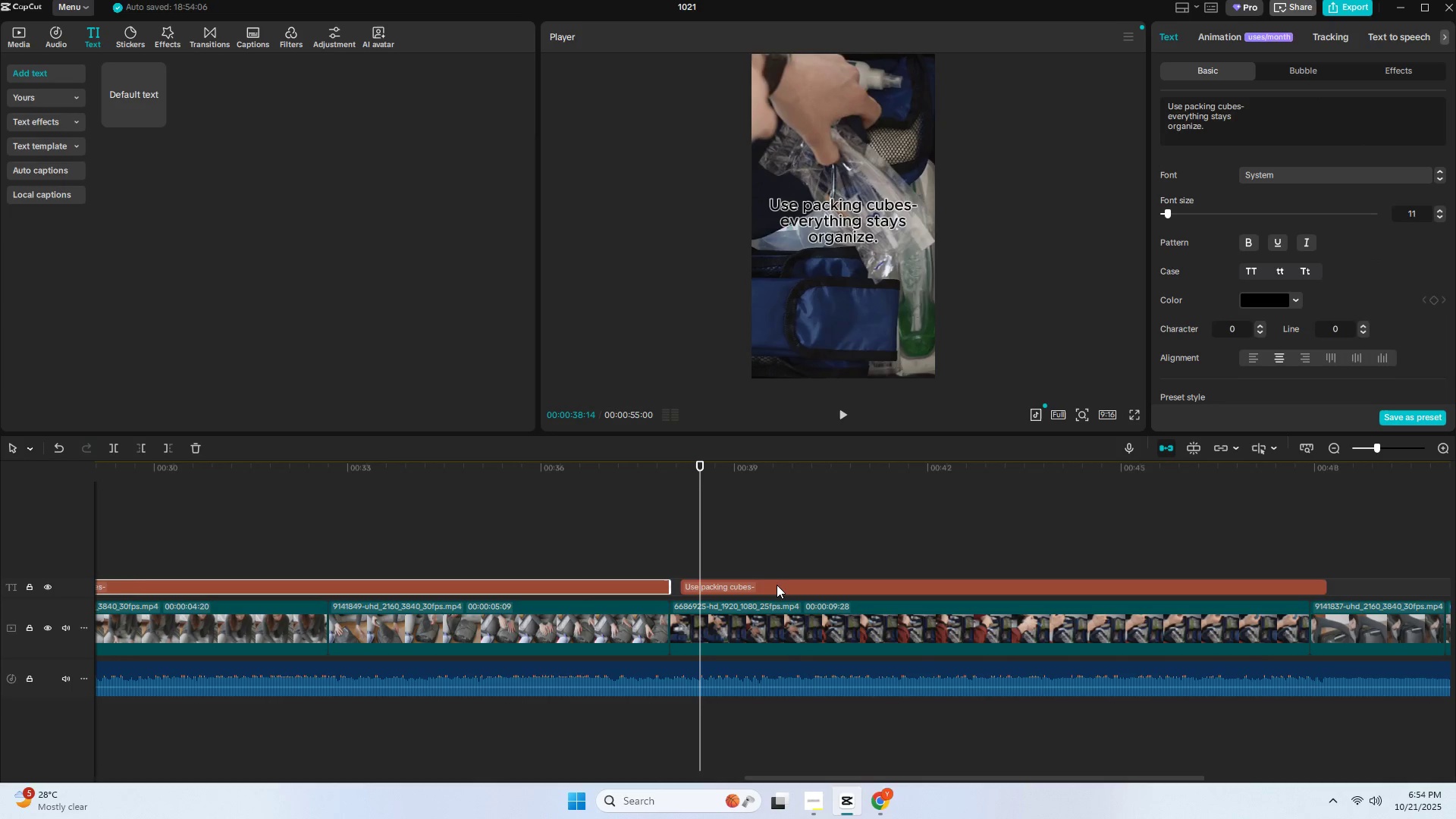 
left_click([777, 585])
 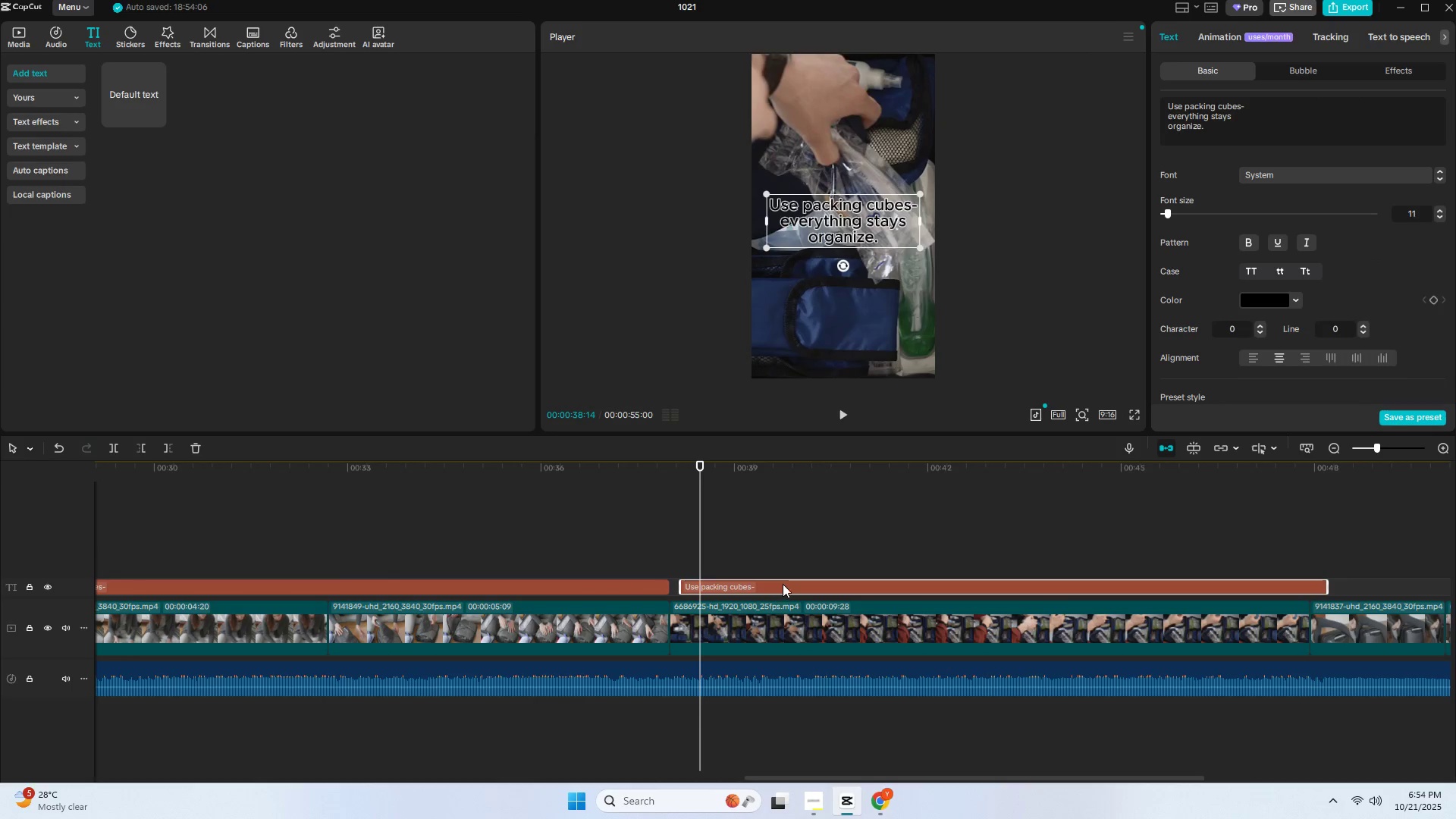 
left_click_drag(start_coordinate=[790, 584], to_coordinate=[780, 587])
 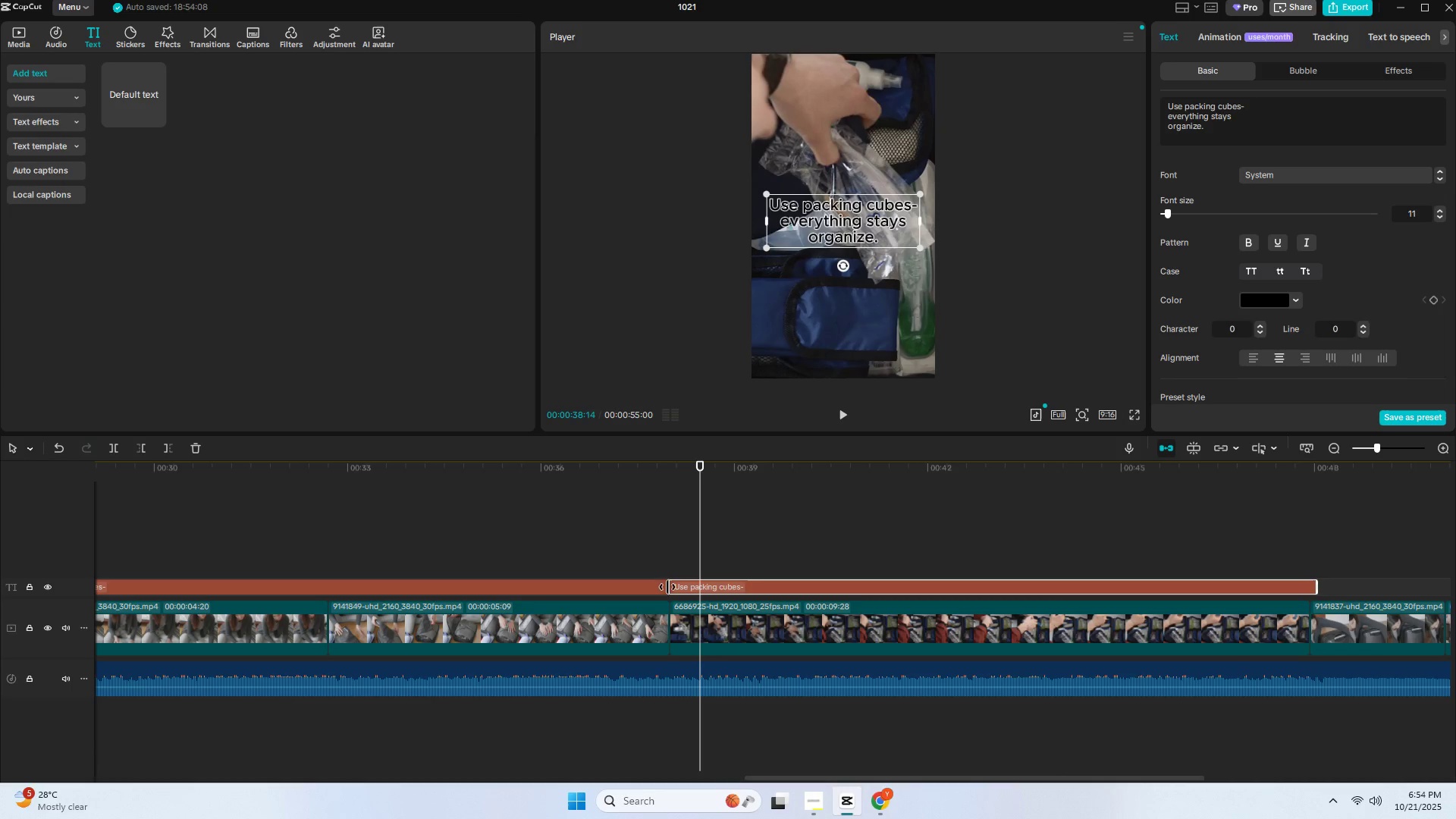 
left_click([655, 587])
 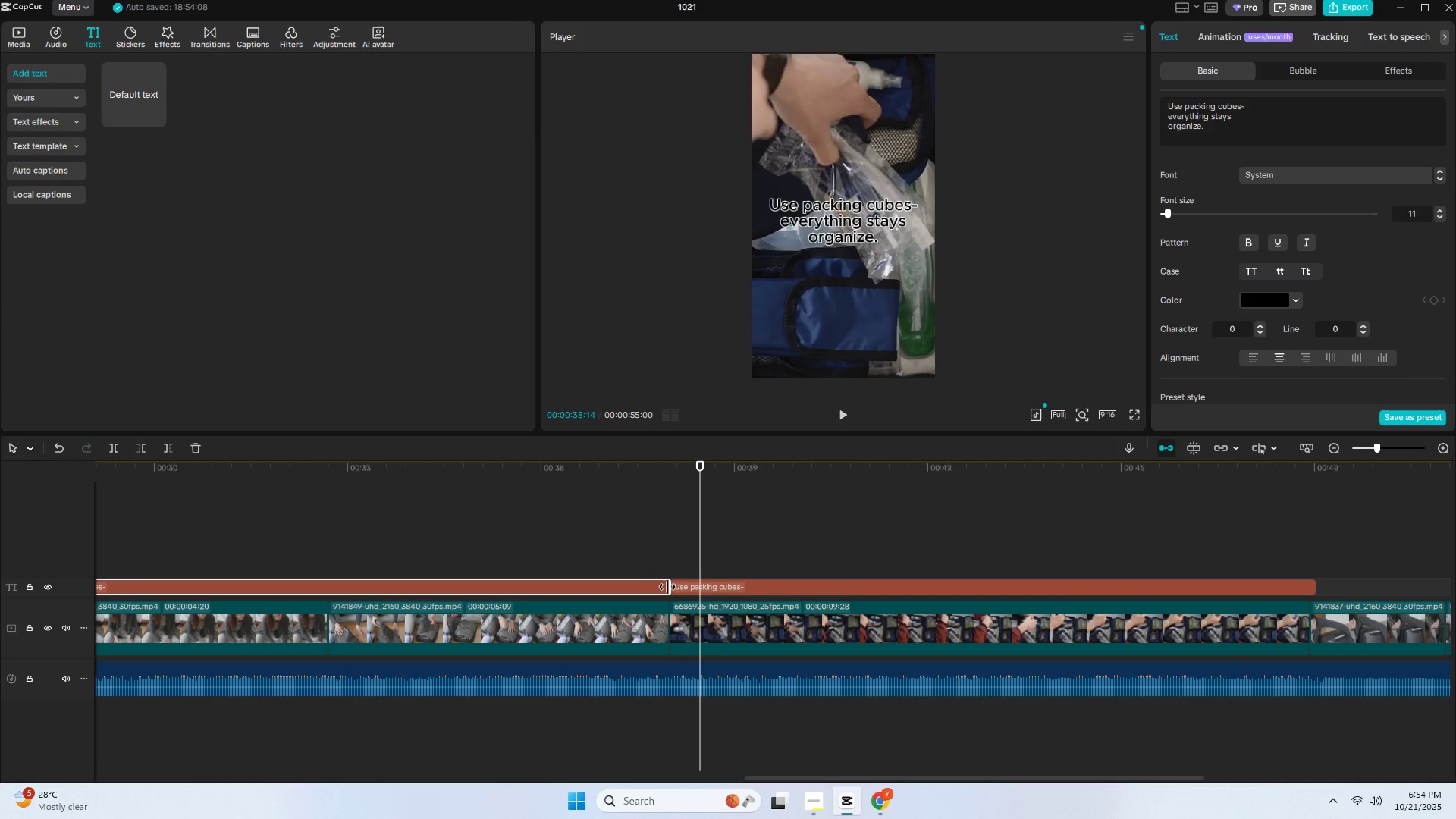 
left_click_drag(start_coordinate=[669, 587], to_coordinate=[678, 588])
 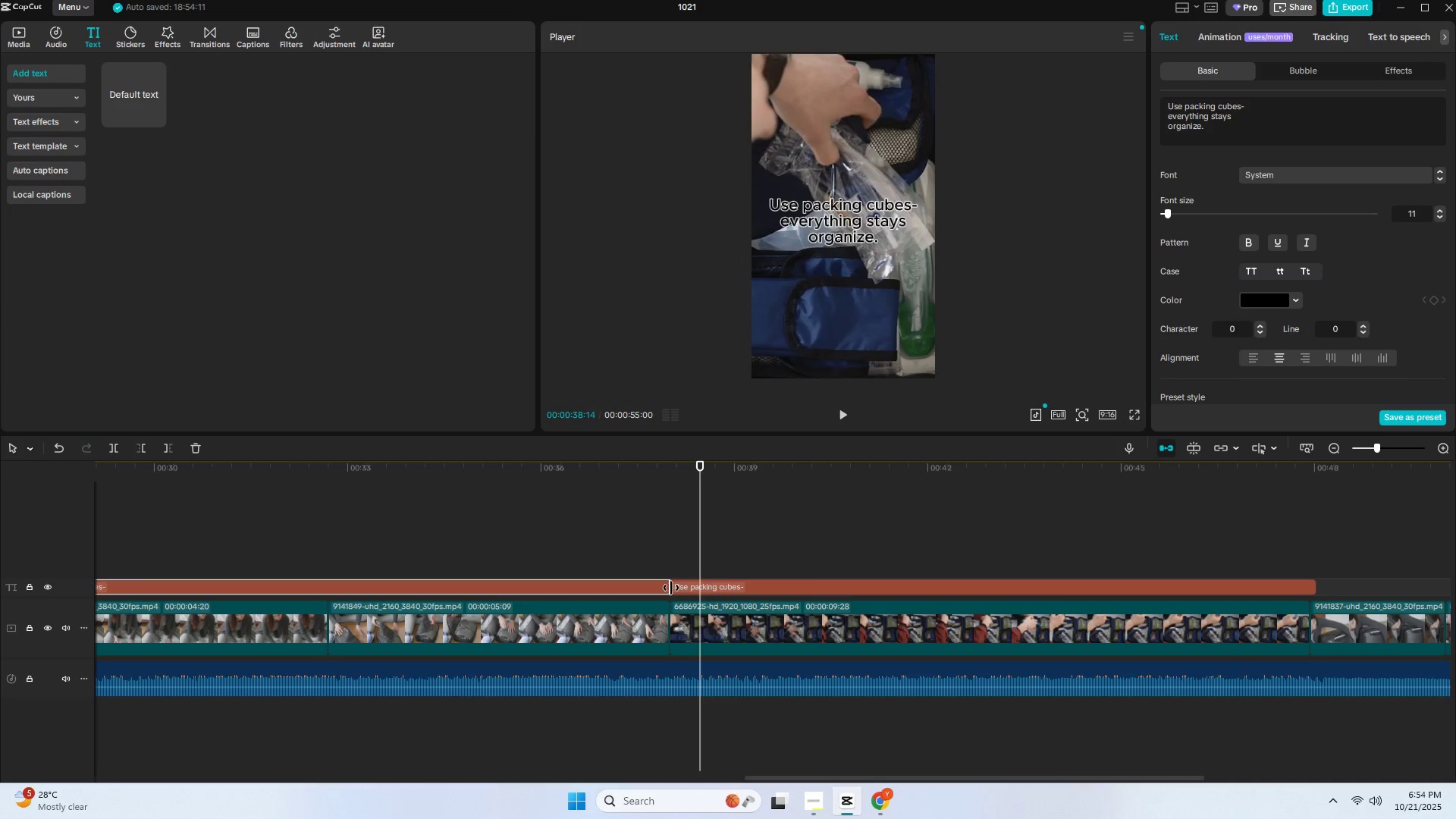 
left_click_drag(start_coordinate=[670, 588], to_coordinate=[688, 588])
 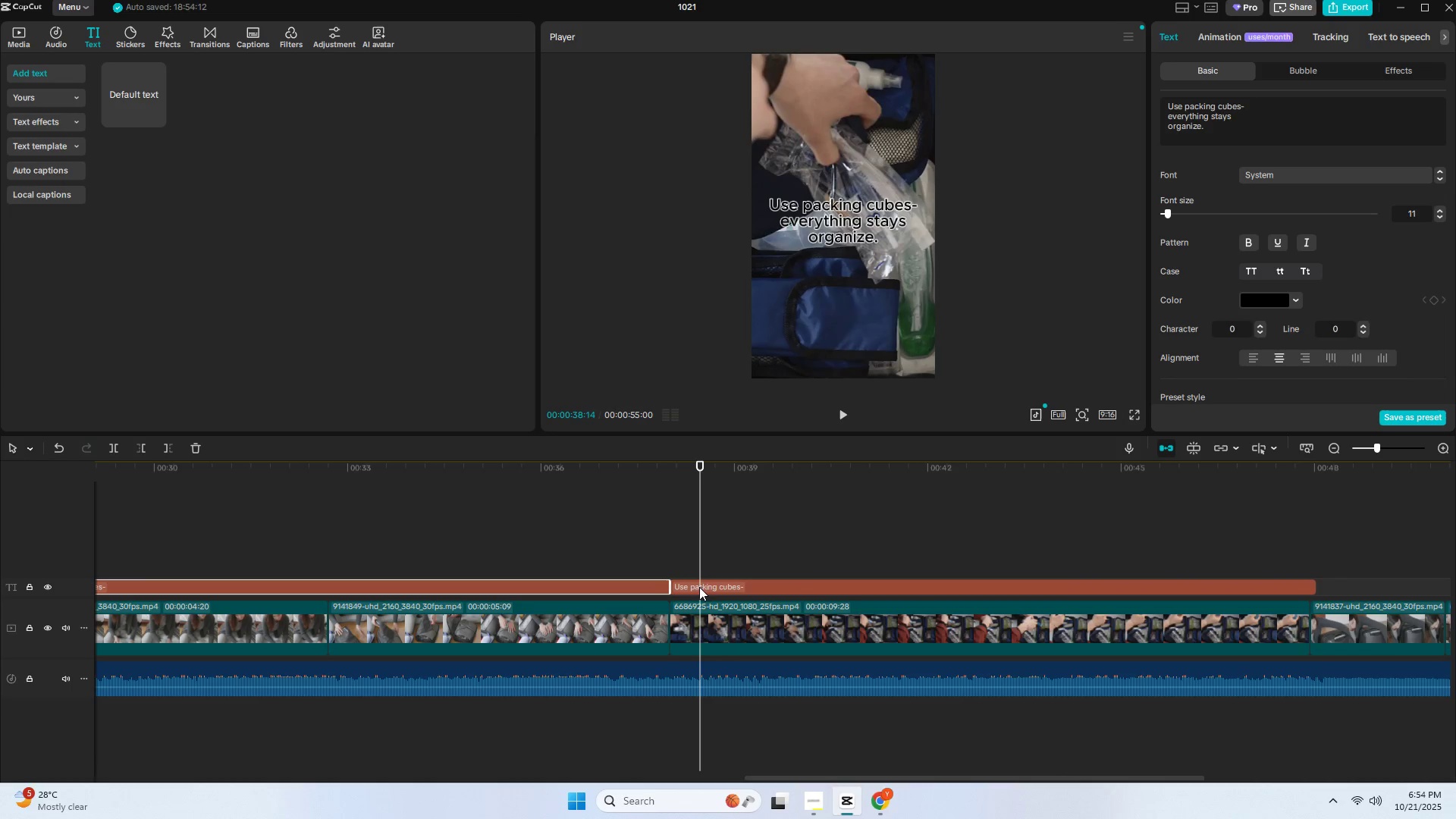 
left_click_drag(start_coordinate=[761, 585], to_coordinate=[790, 591])
 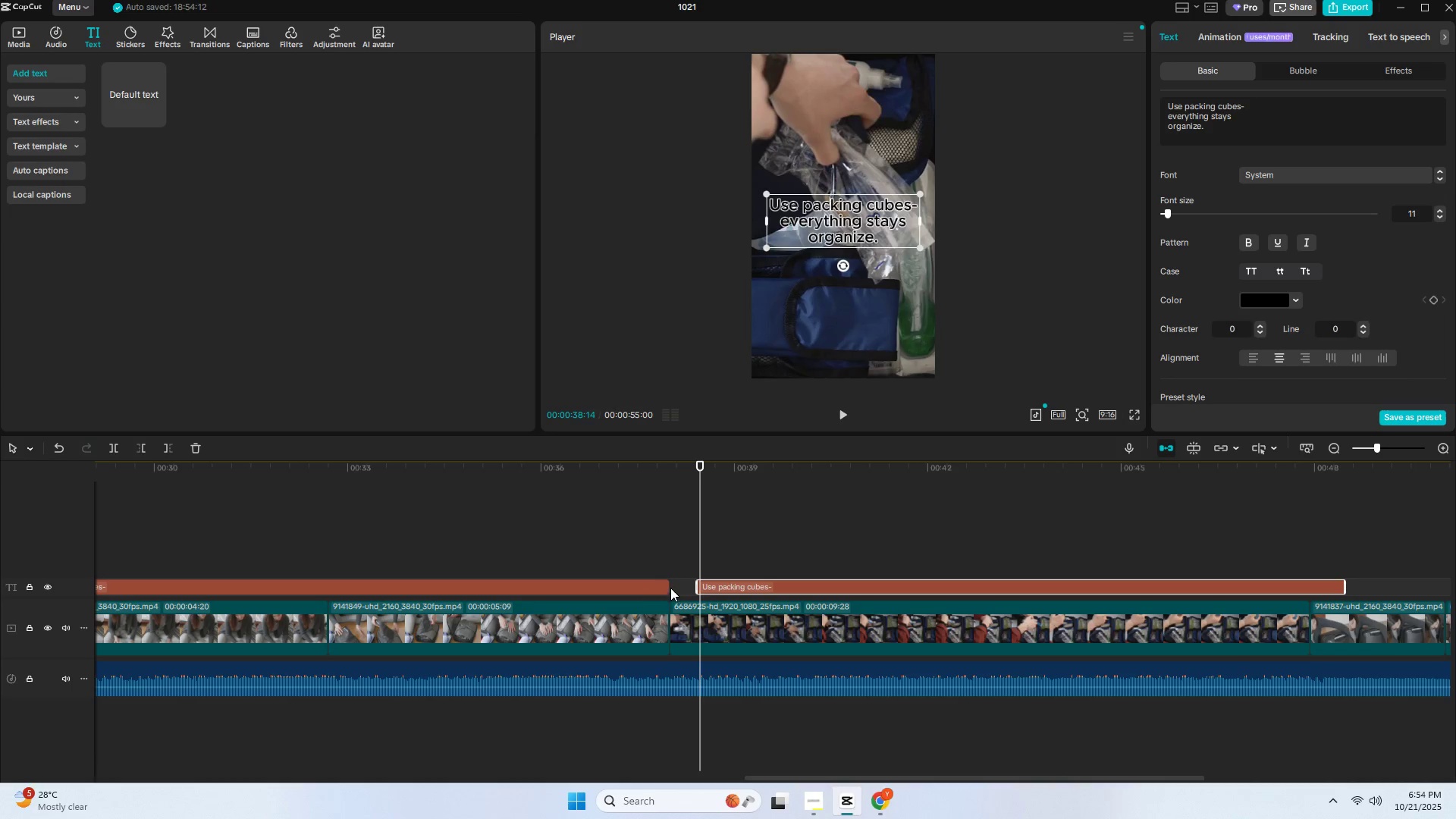 
left_click([661, 588])
 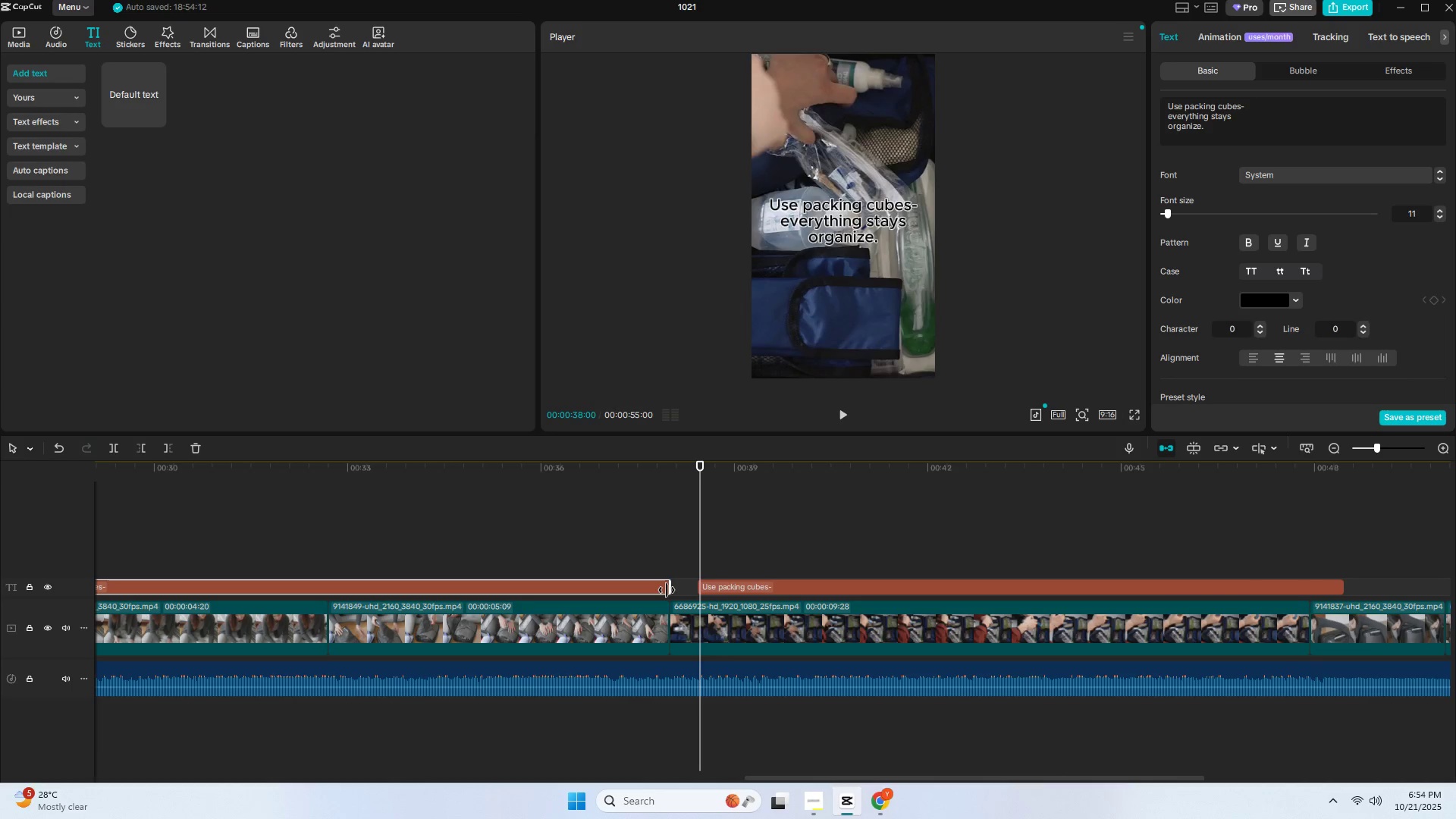 
left_click([756, 588])
 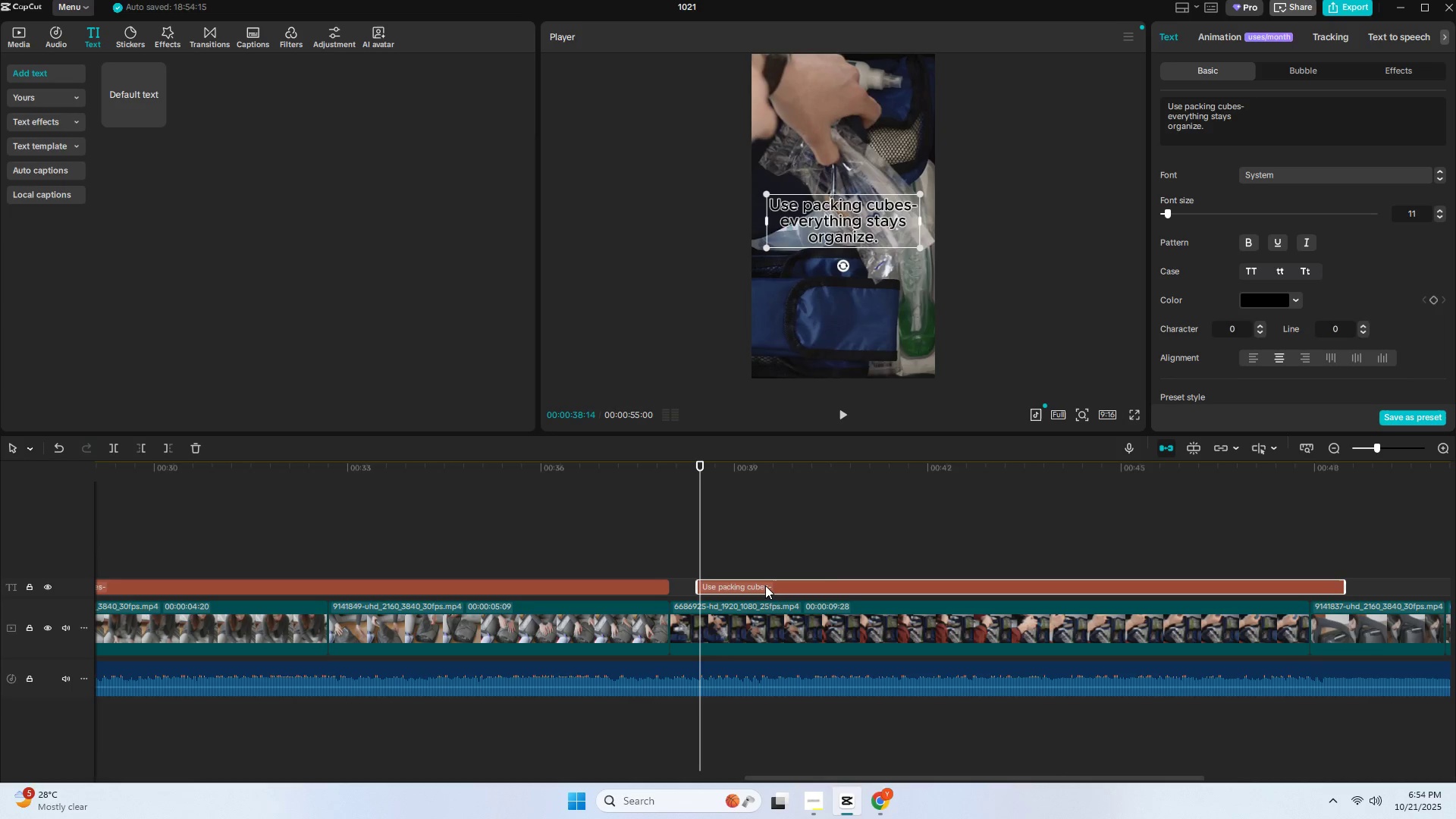 
left_click_drag(start_coordinate=[767, 585], to_coordinate=[744, 589])
 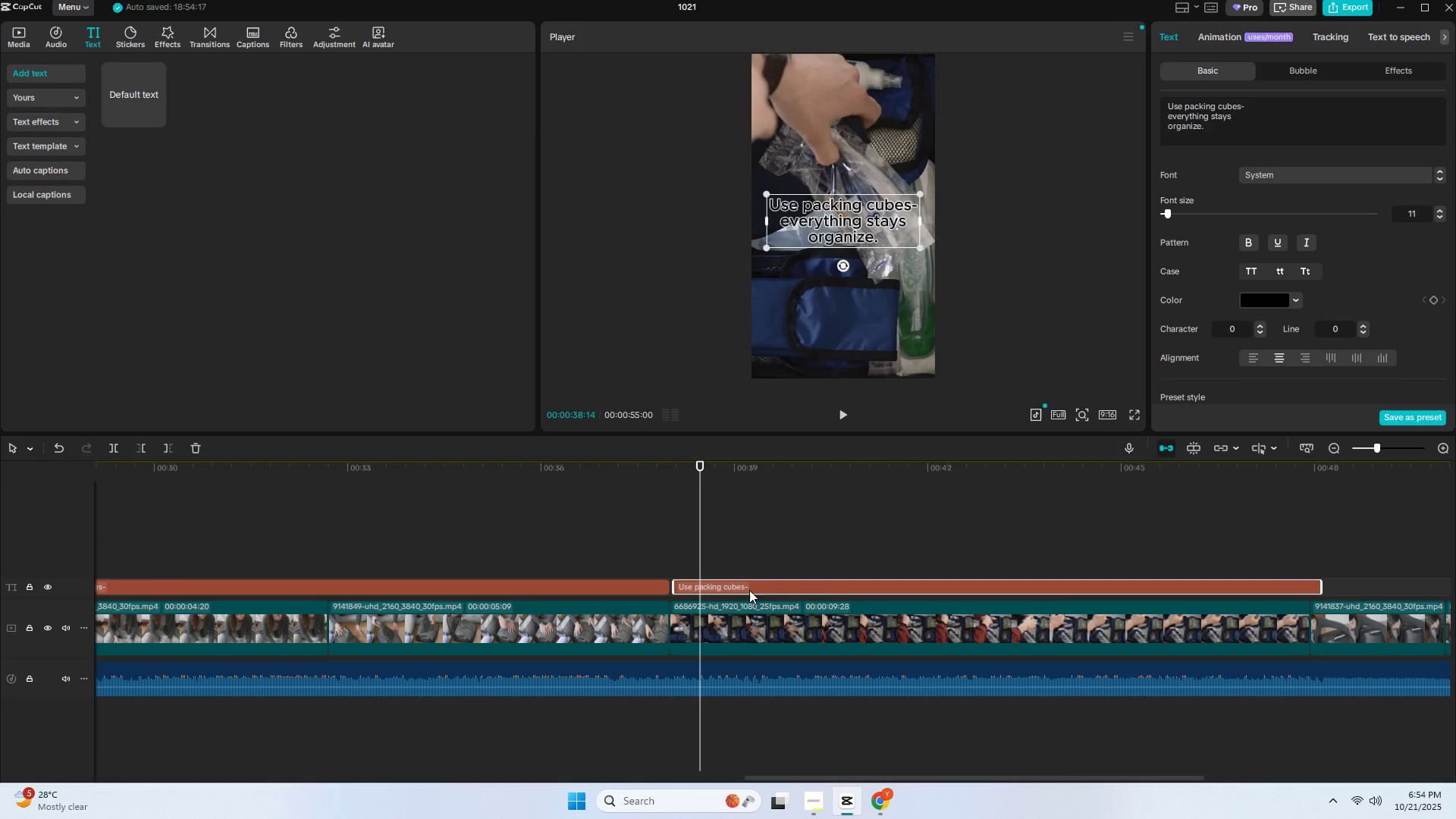 
left_click_drag(start_coordinate=[754, 590], to_coordinate=[745, 593])
 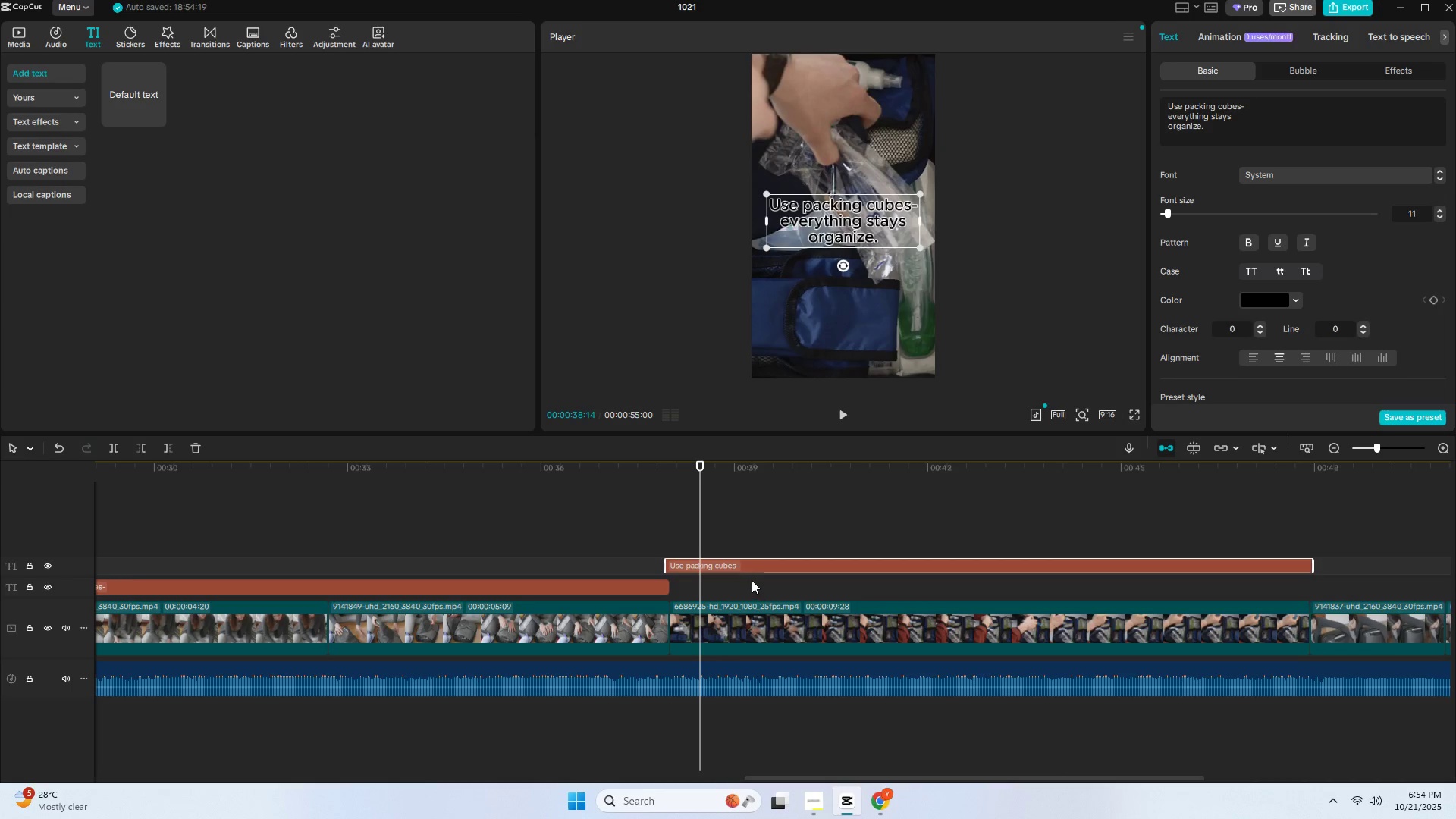 
left_click_drag(start_coordinate=[752, 573], to_coordinate=[751, 591])
 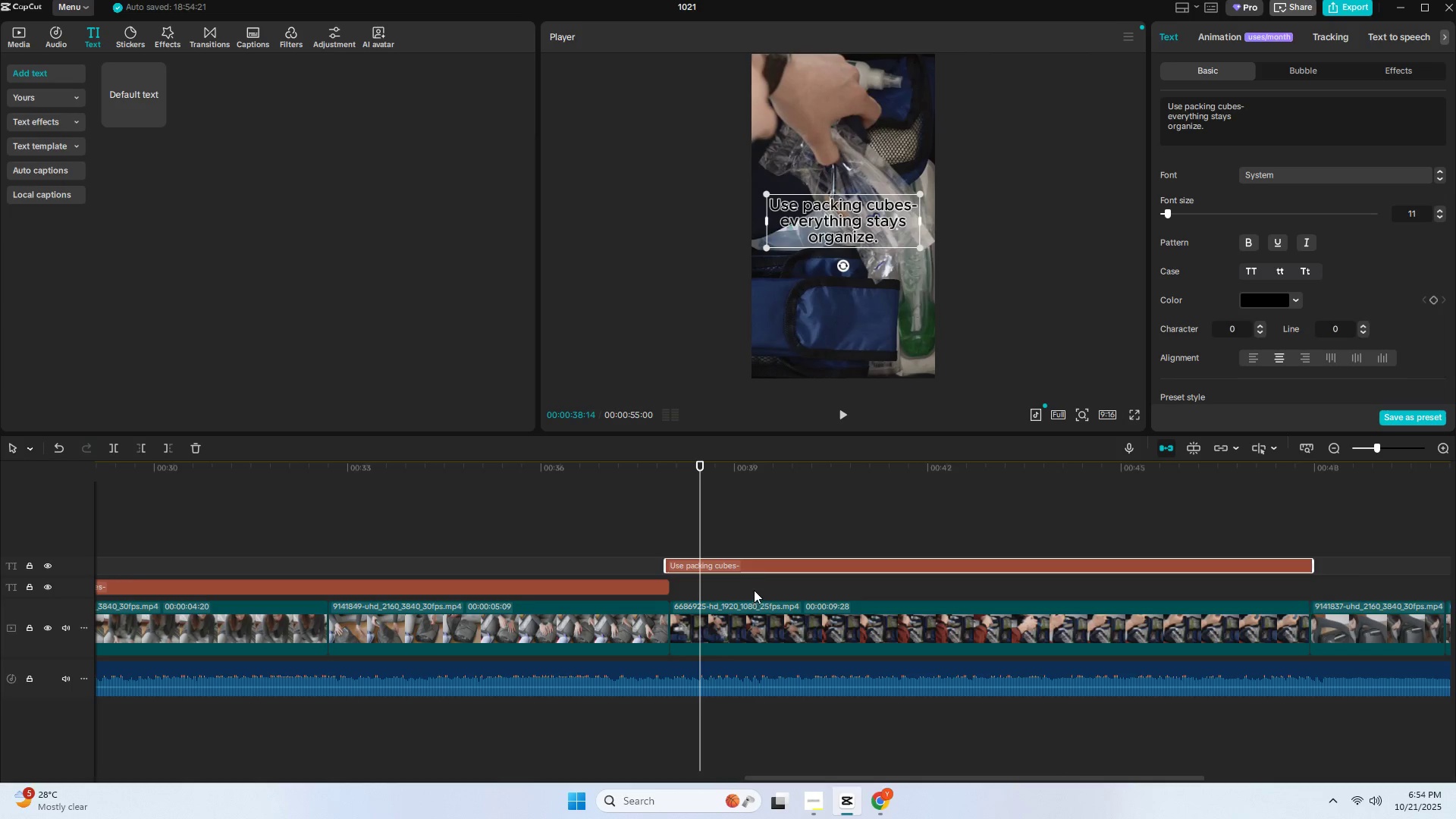 
left_click_drag(start_coordinate=[758, 564], to_coordinate=[756, 590])
 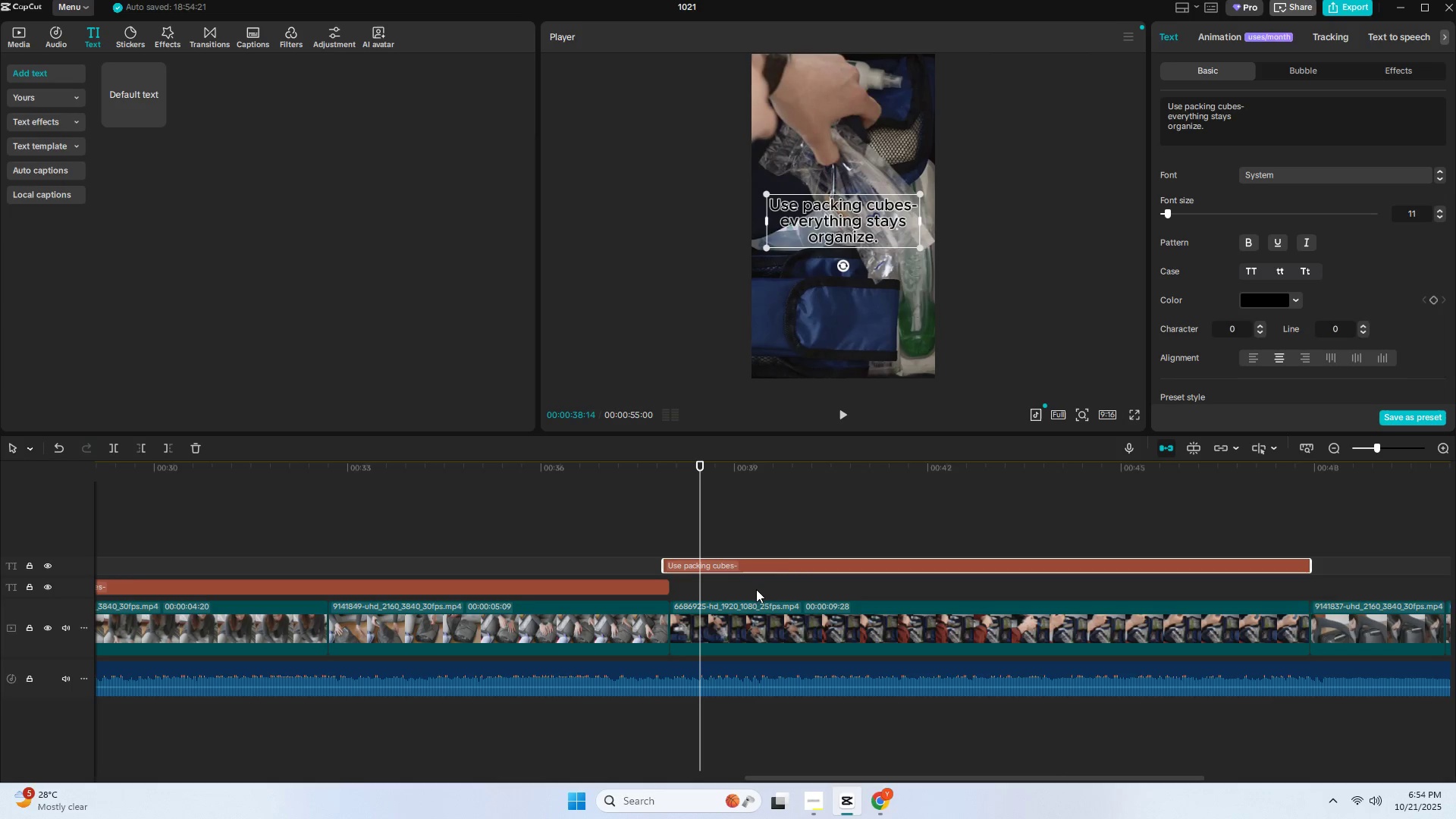 
left_click_drag(start_coordinate=[764, 565], to_coordinate=[770, 597])
 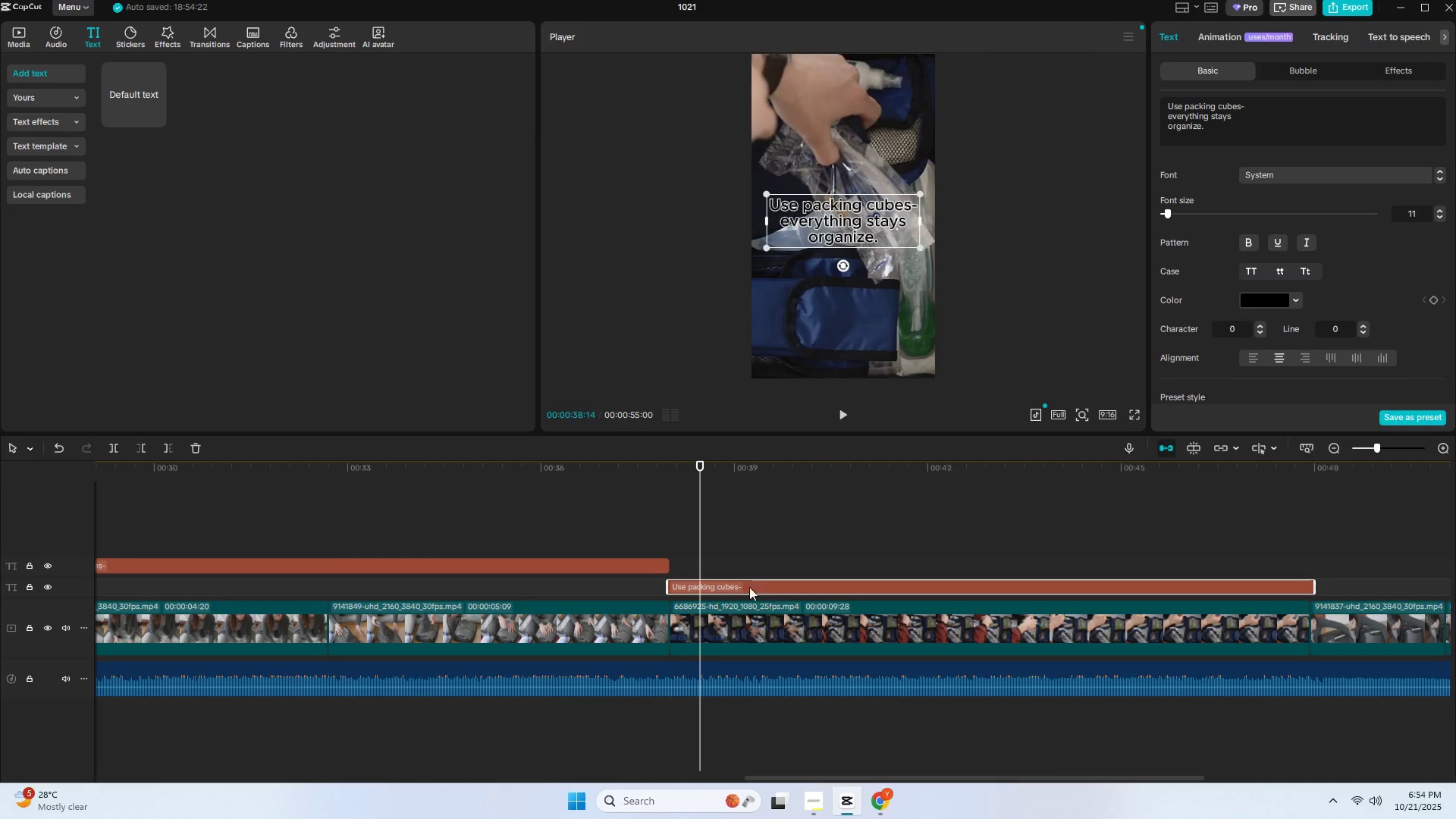 
key(Control+ControlLeft)
 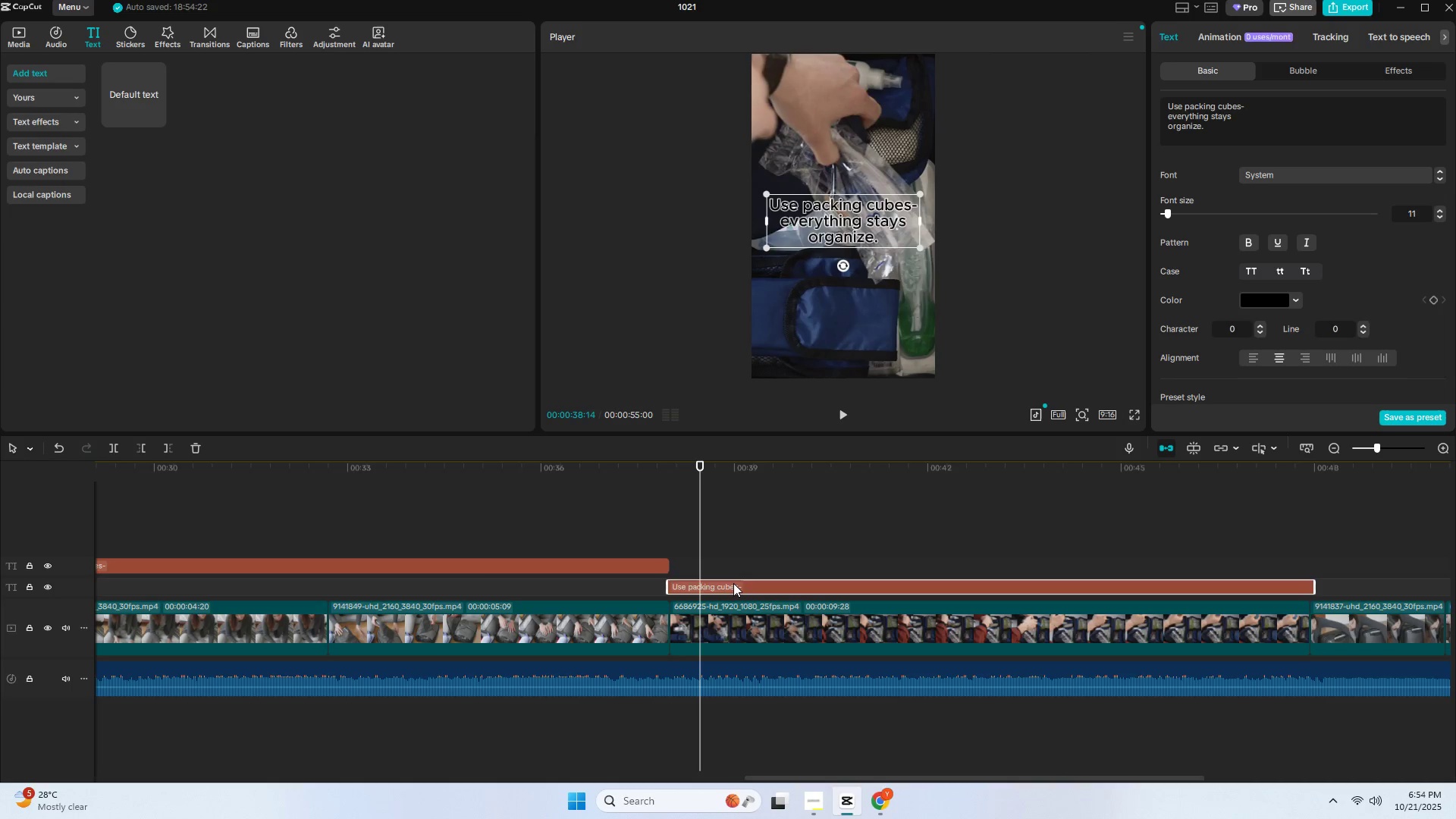 
key(Control+Z)
 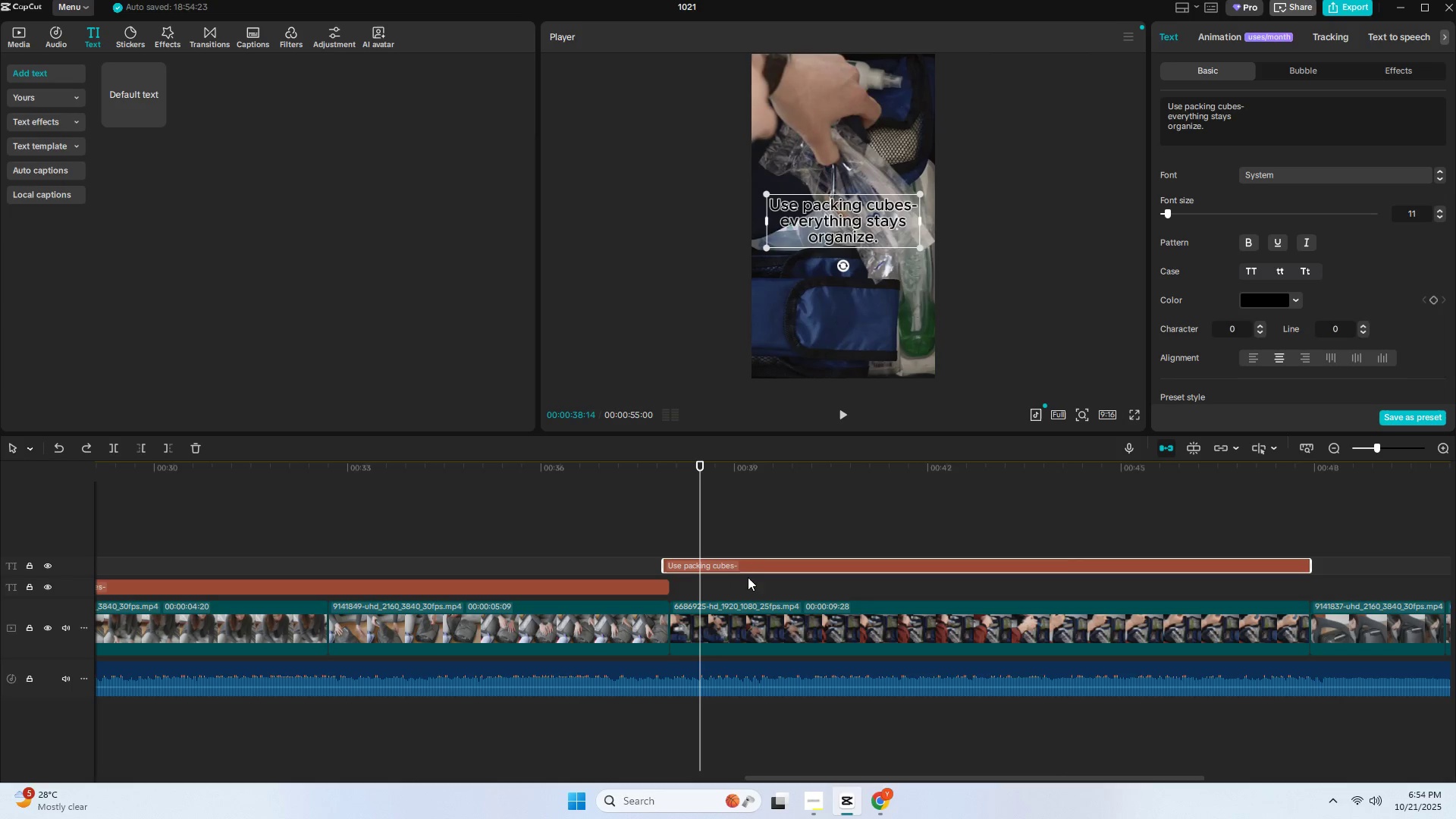 
left_click_drag(start_coordinate=[754, 570], to_coordinate=[763, 592])
 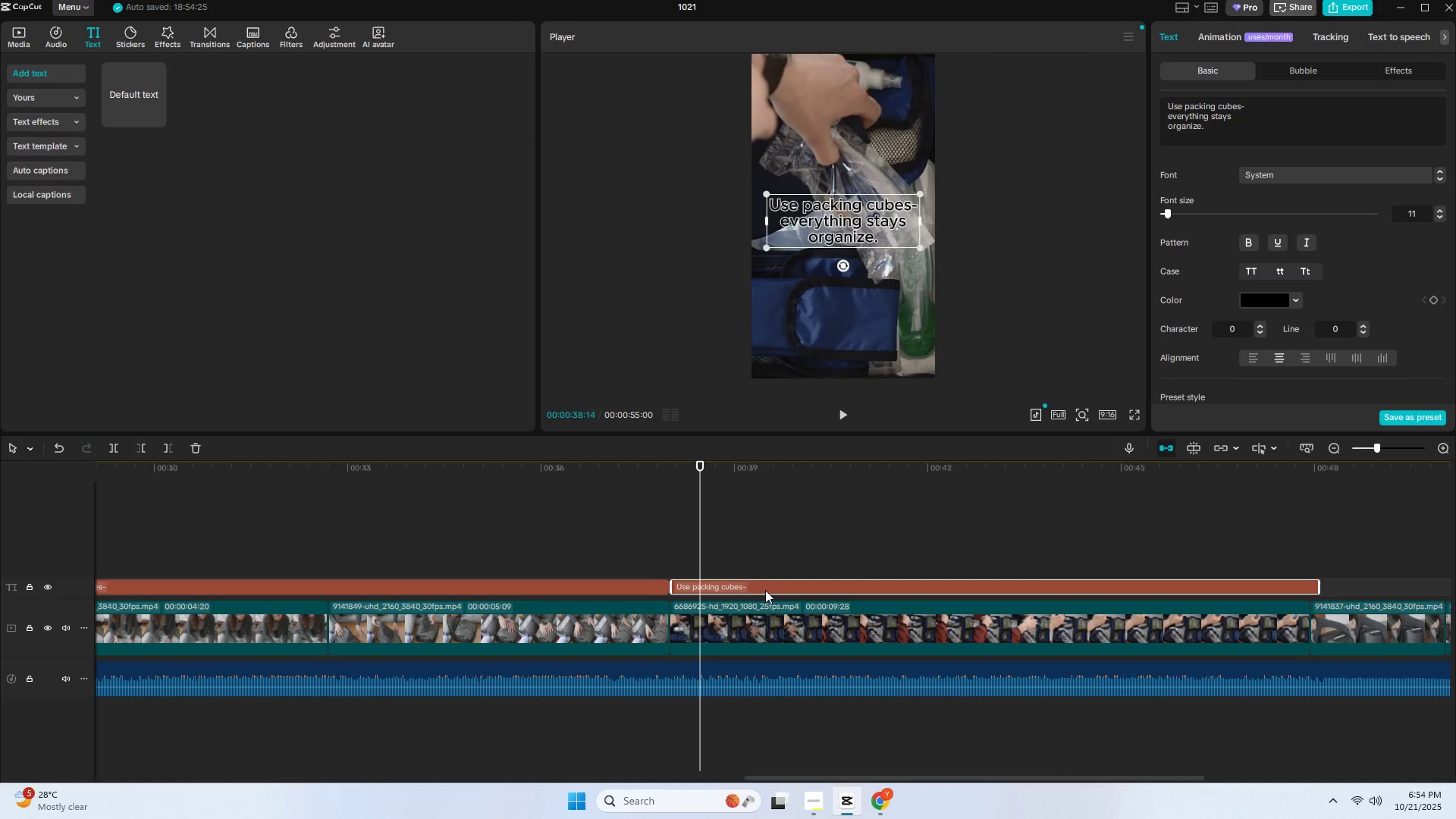 
wait(11.05)
 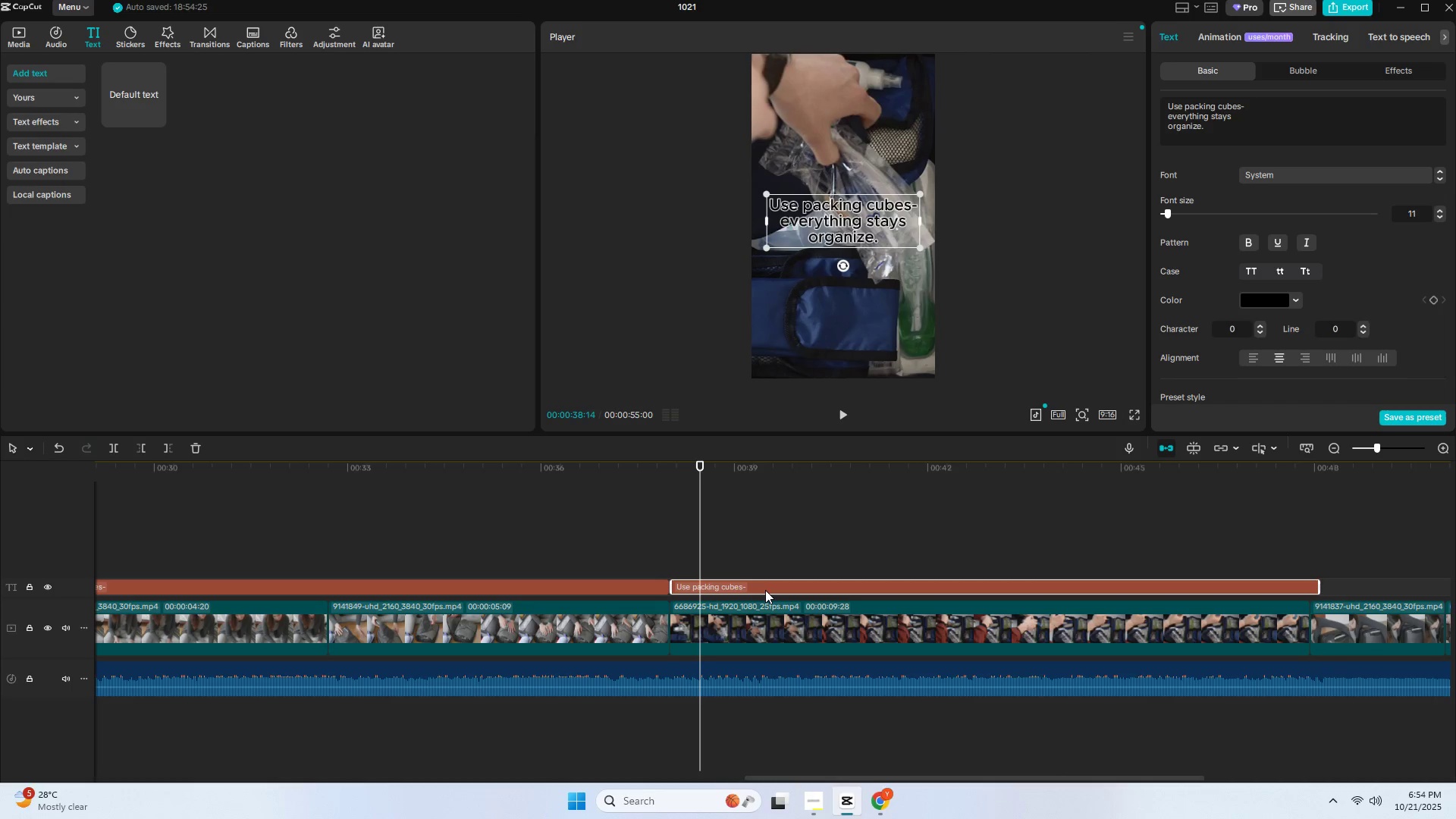 
key(Space)
 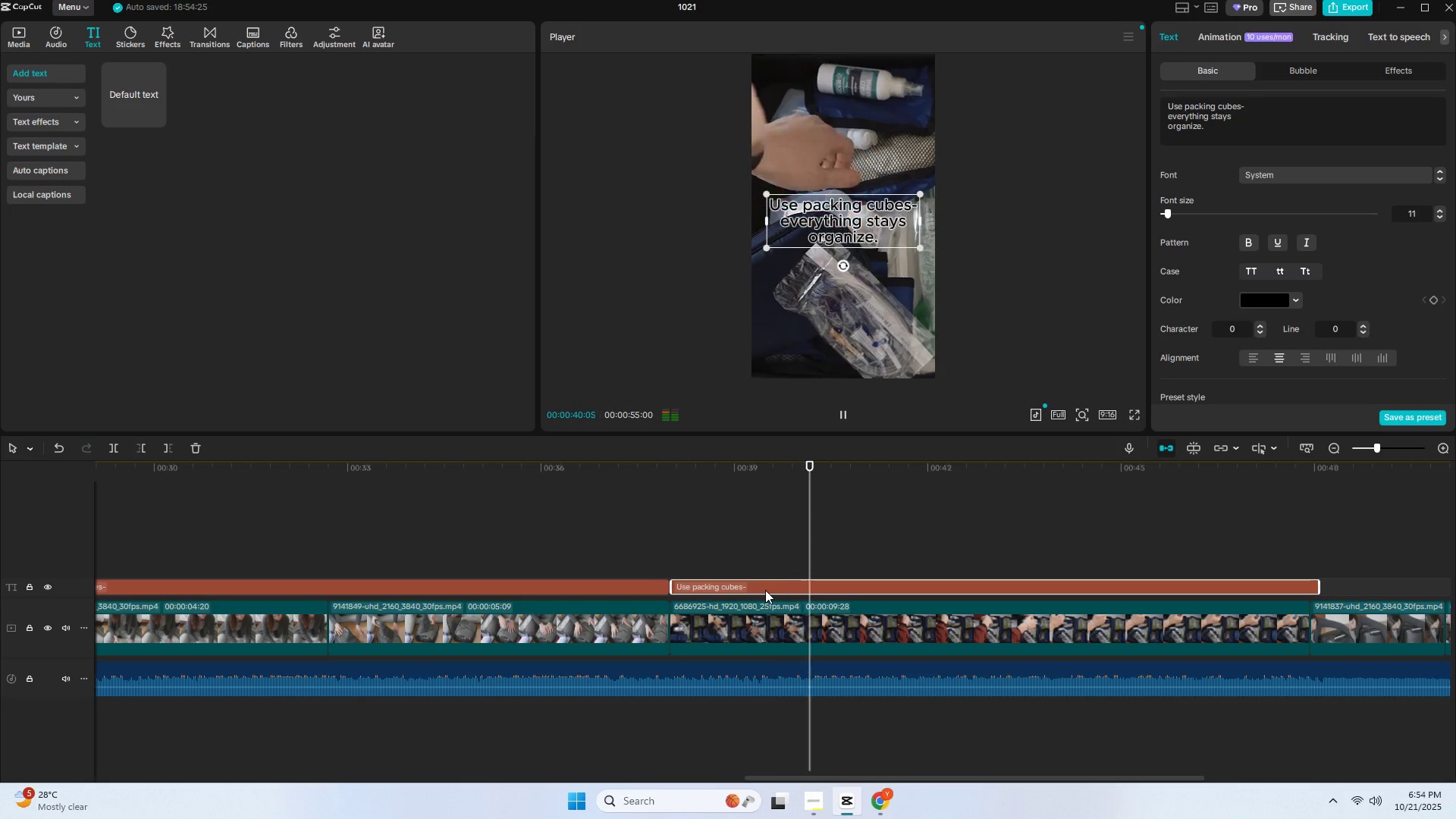 
key(Space)
 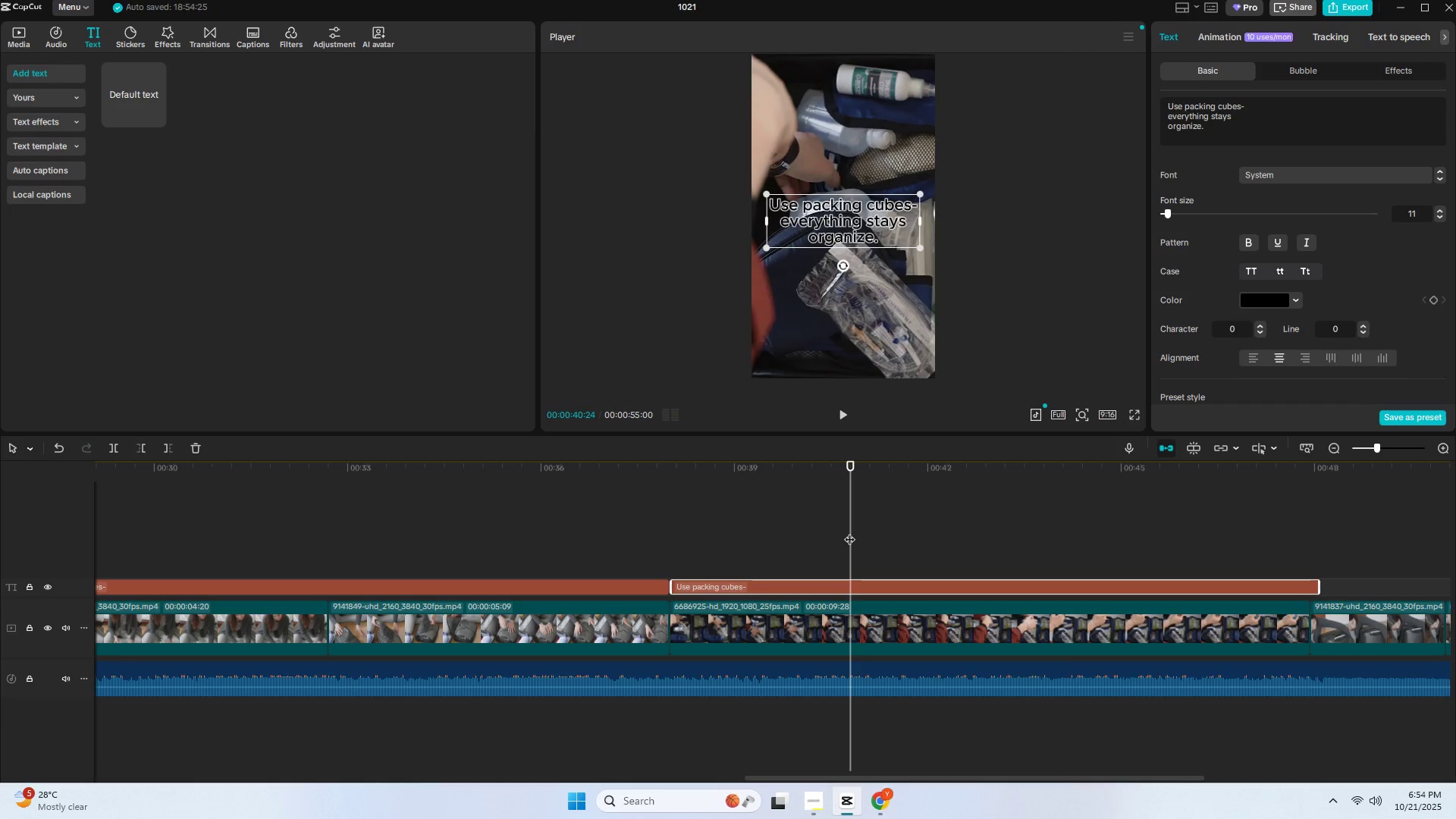 
double_click([871, 216])
 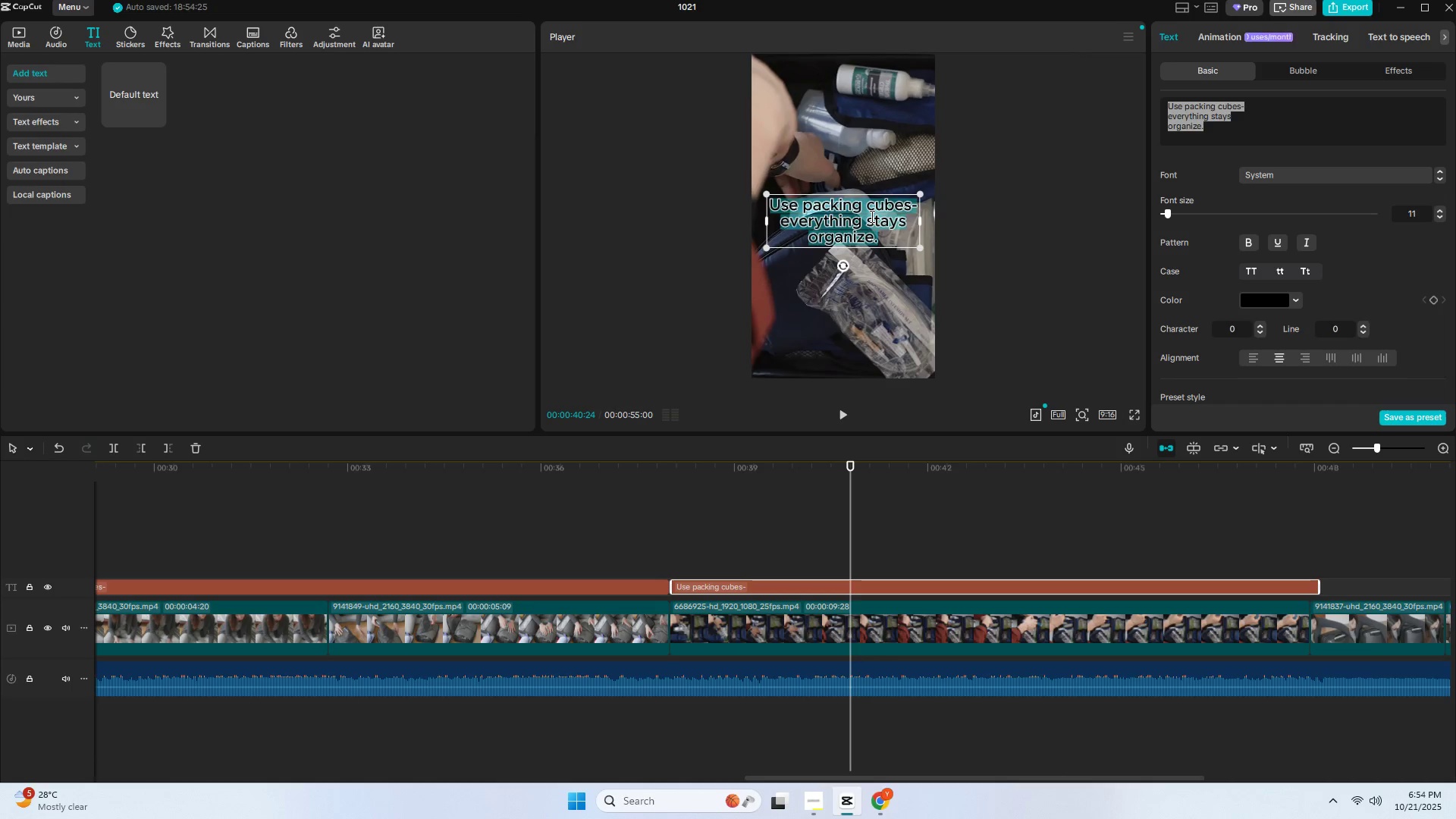 
type(Bring mini versions of)
 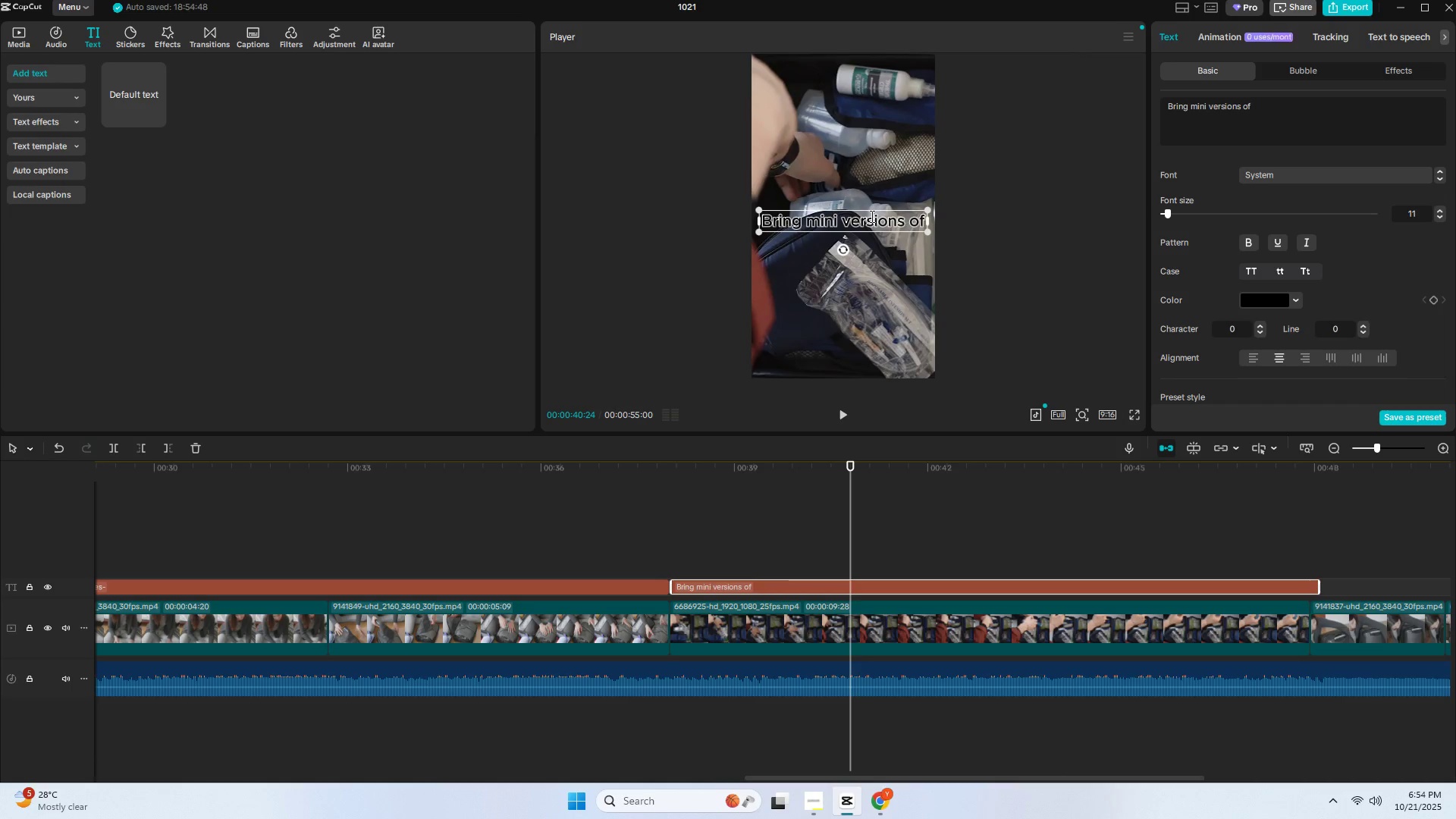 
key(Enter)
 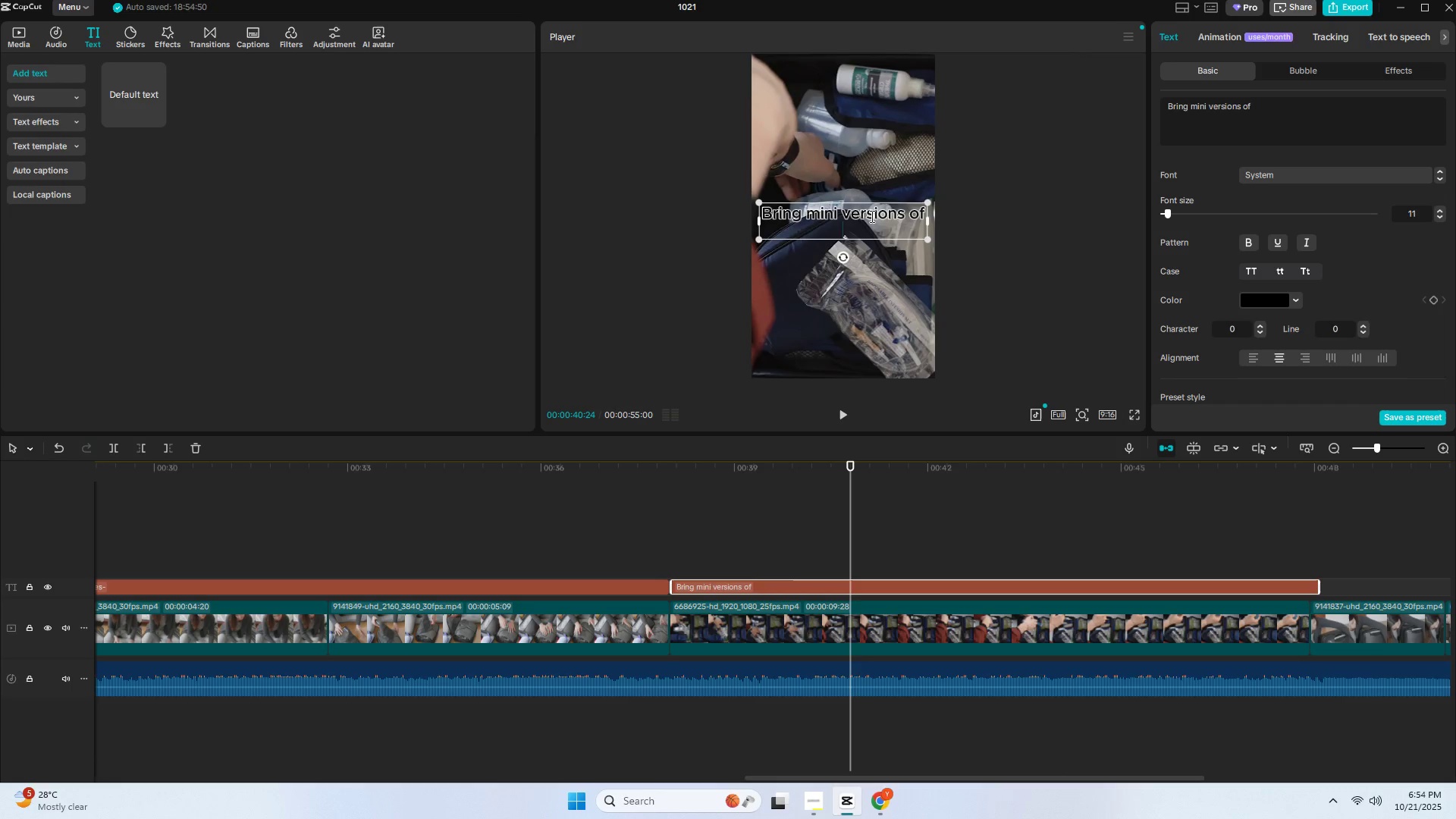 
type(essentail)
key(Backspace)
key(Backspace)
key(Backspace)
type(ials.)
 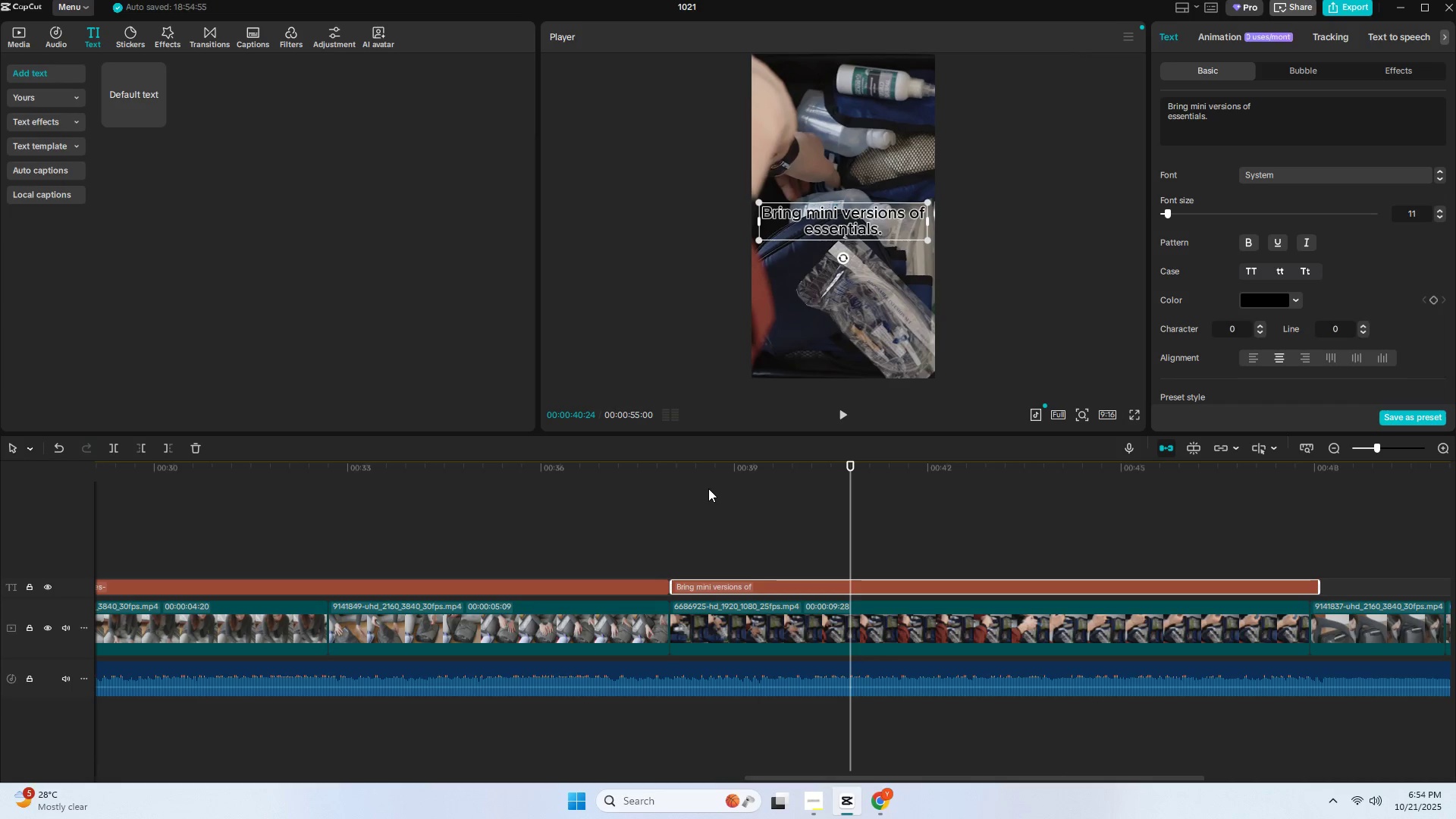 
left_click([640, 470])
 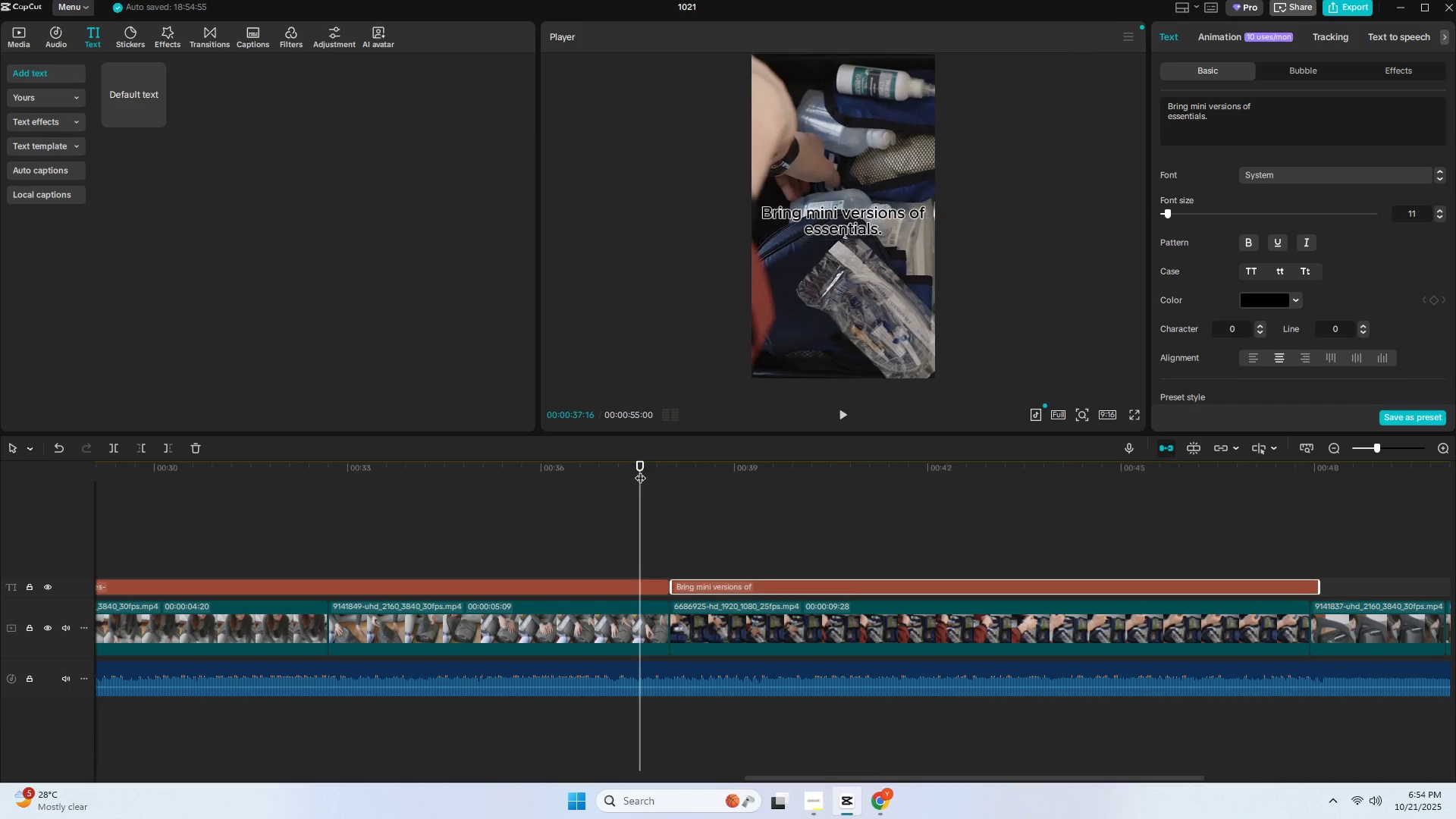 
key(Space)
 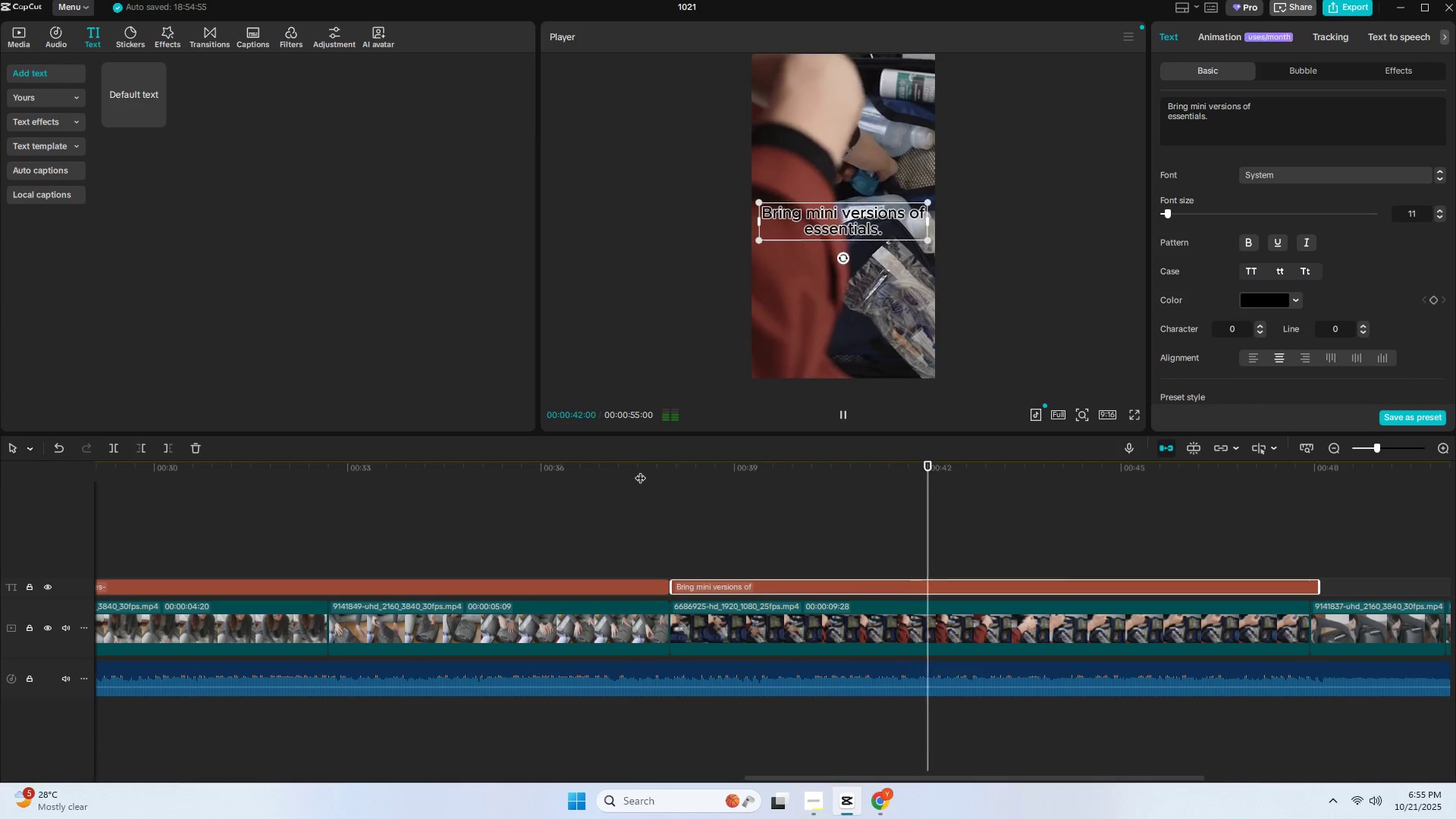 
wait(6.14)
 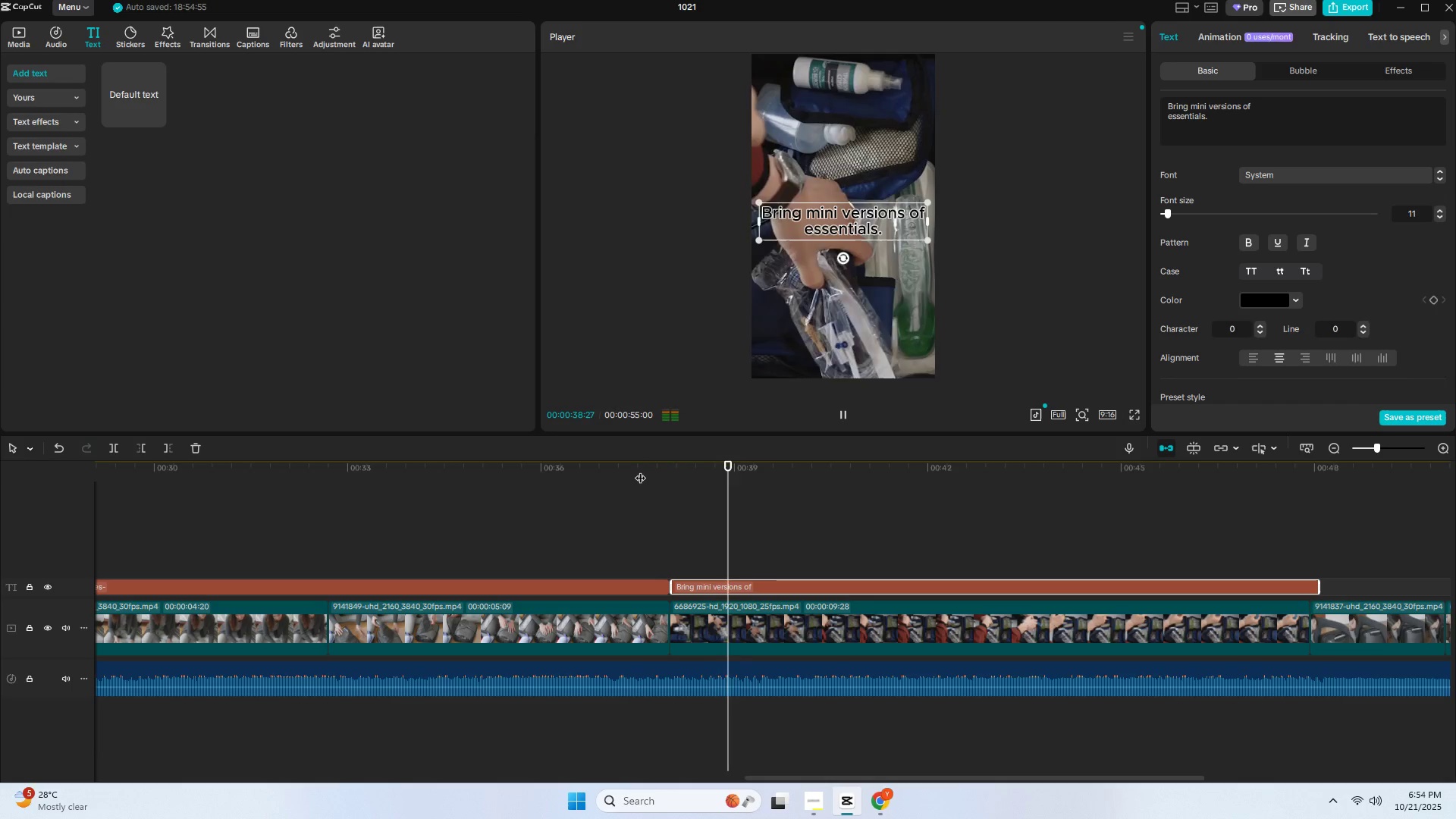 
left_click_drag(start_coordinate=[1379, 444], to_coordinate=[1372, 447])
 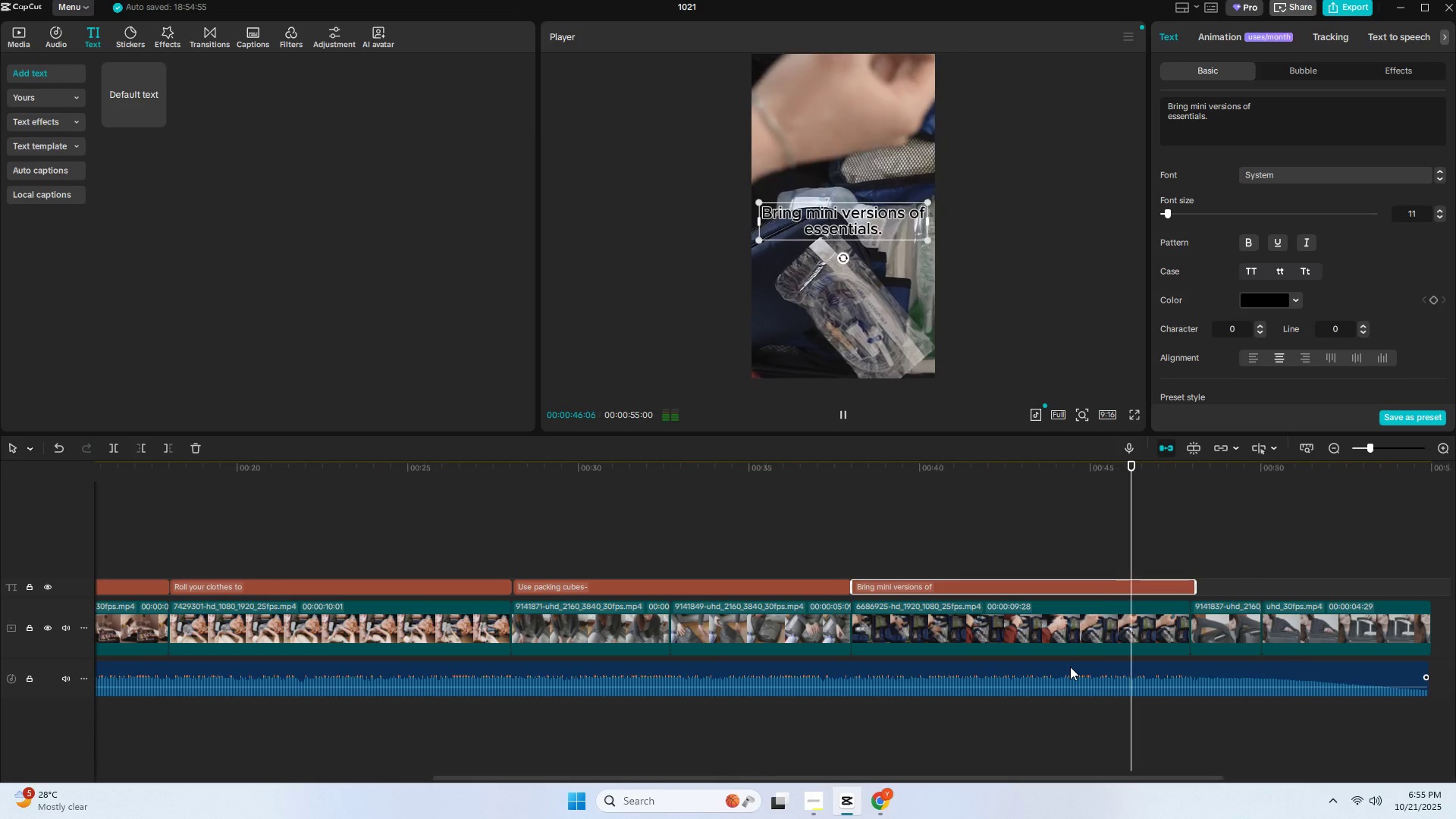 
key(Space)
 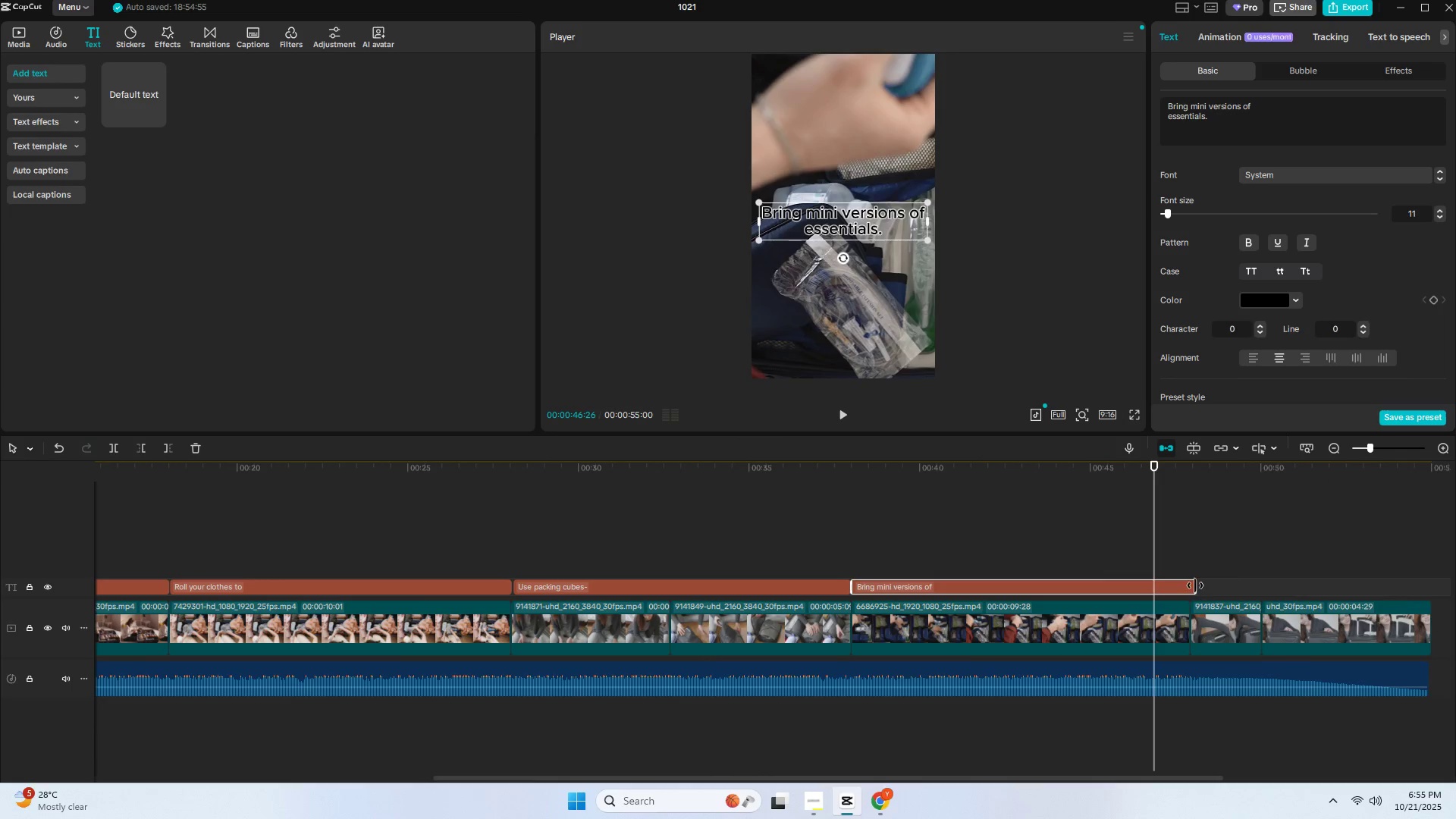 
left_click_drag(start_coordinate=[1195, 585], to_coordinate=[1188, 587])
 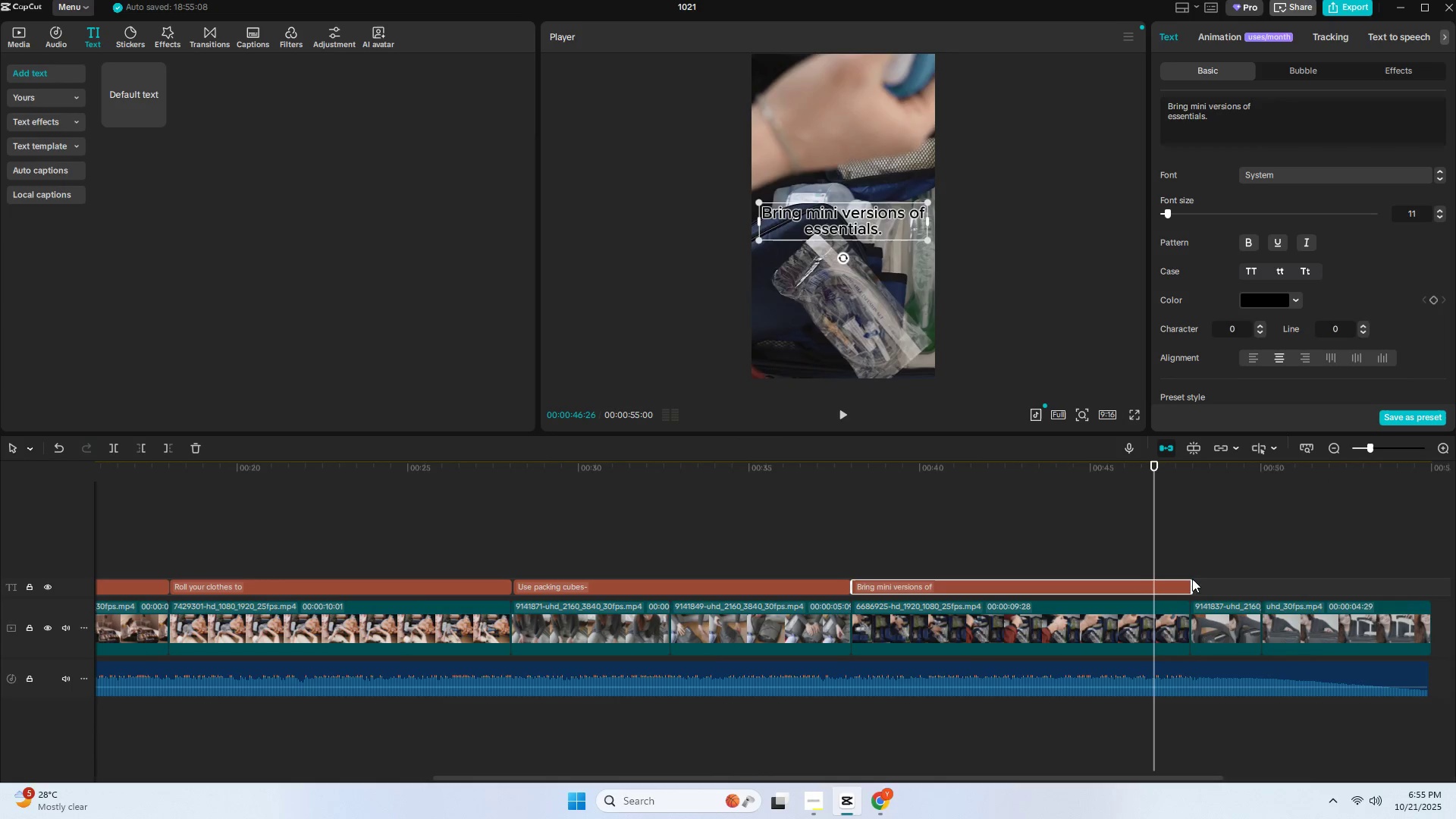 
key(Space)
 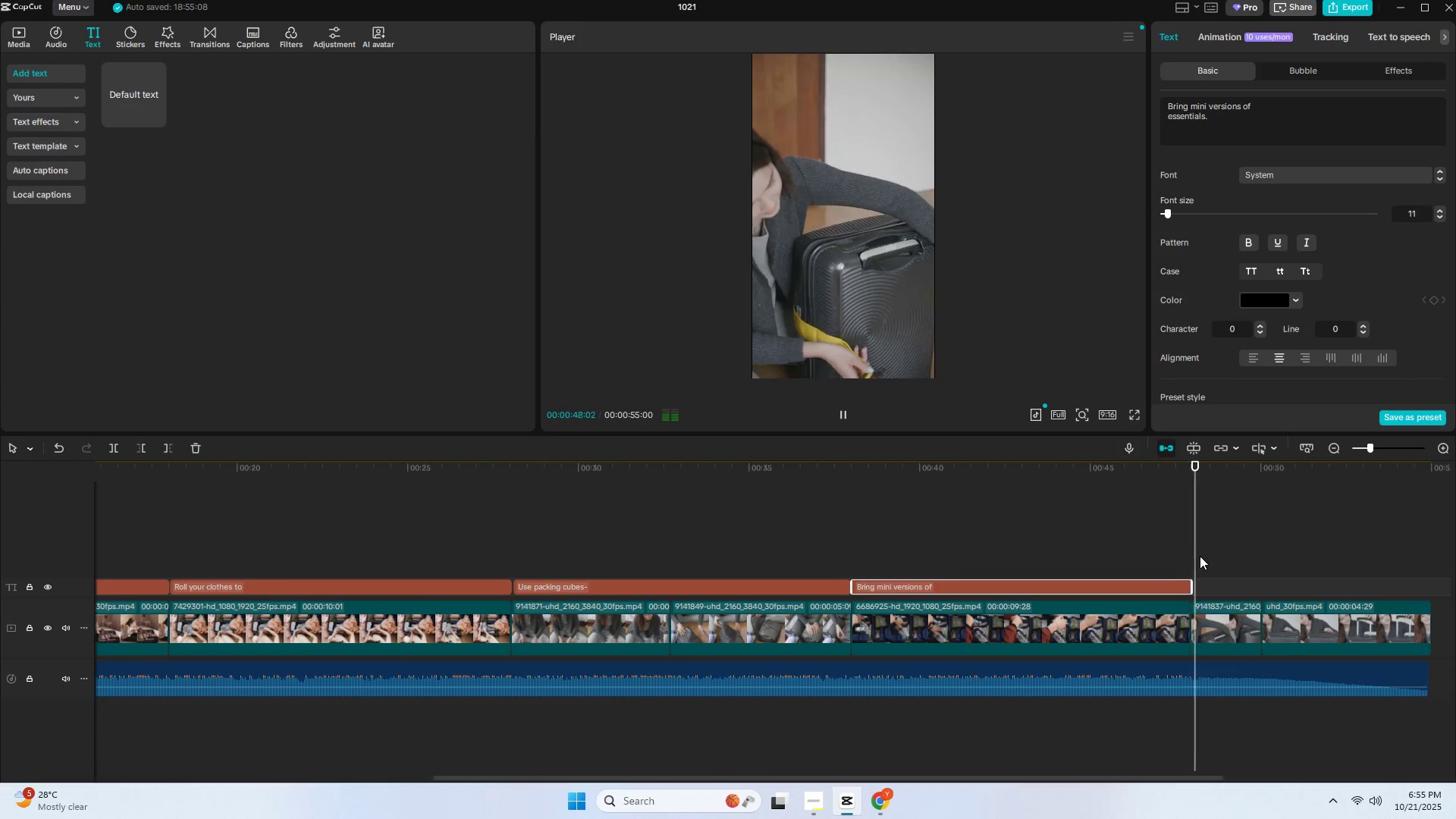 
key(Space)
 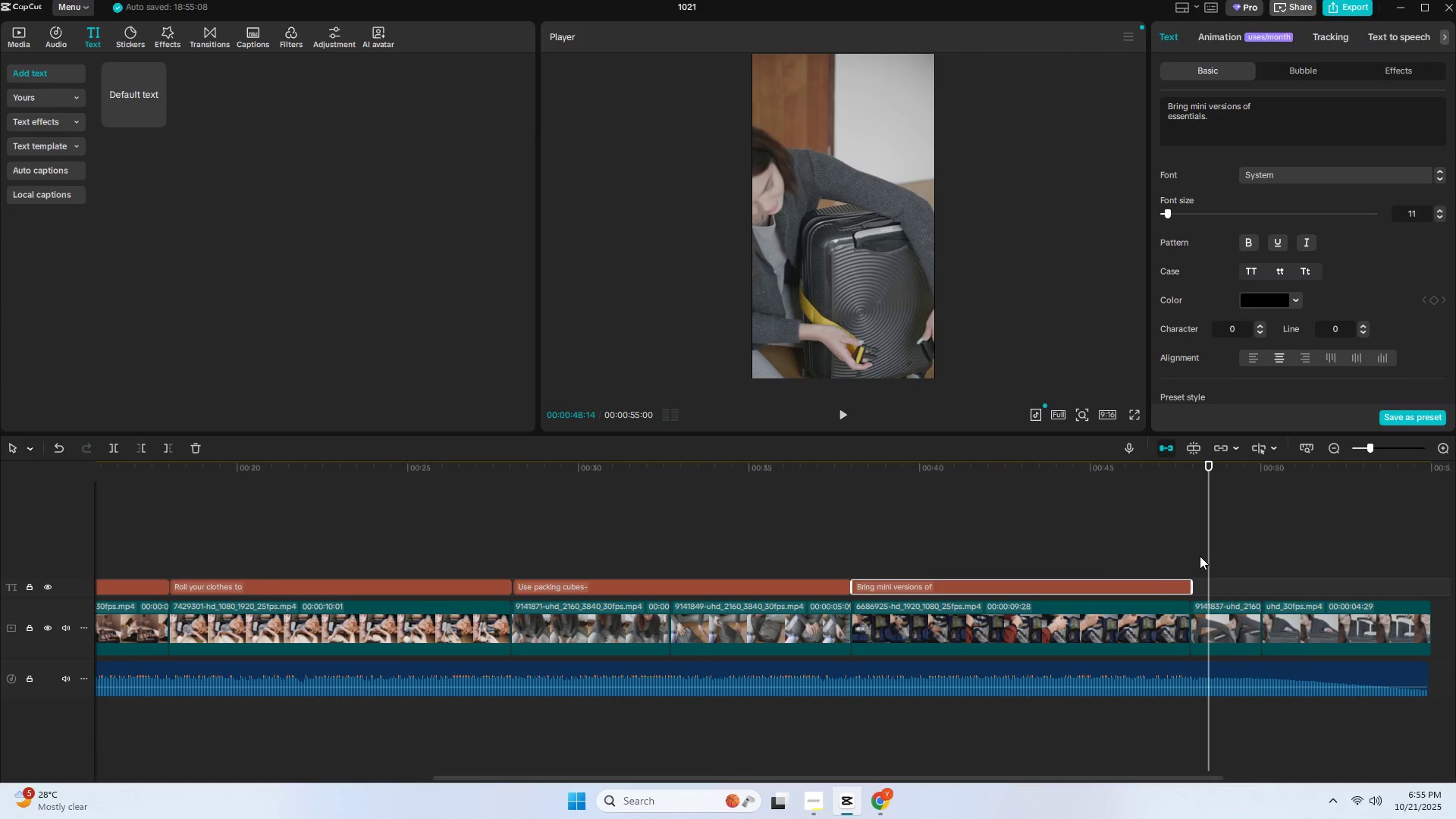 
key(Space)
 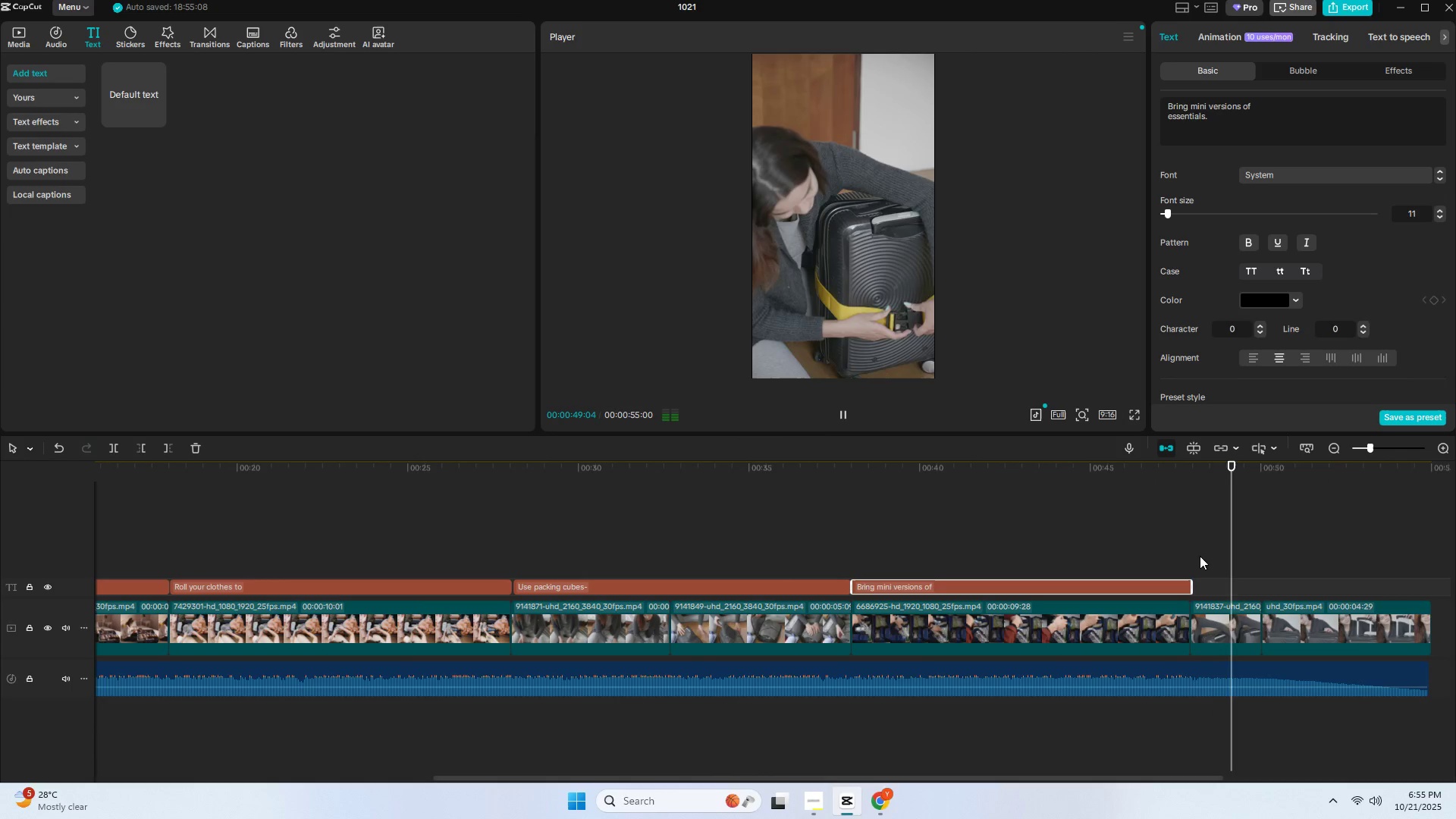 
key(Space)
 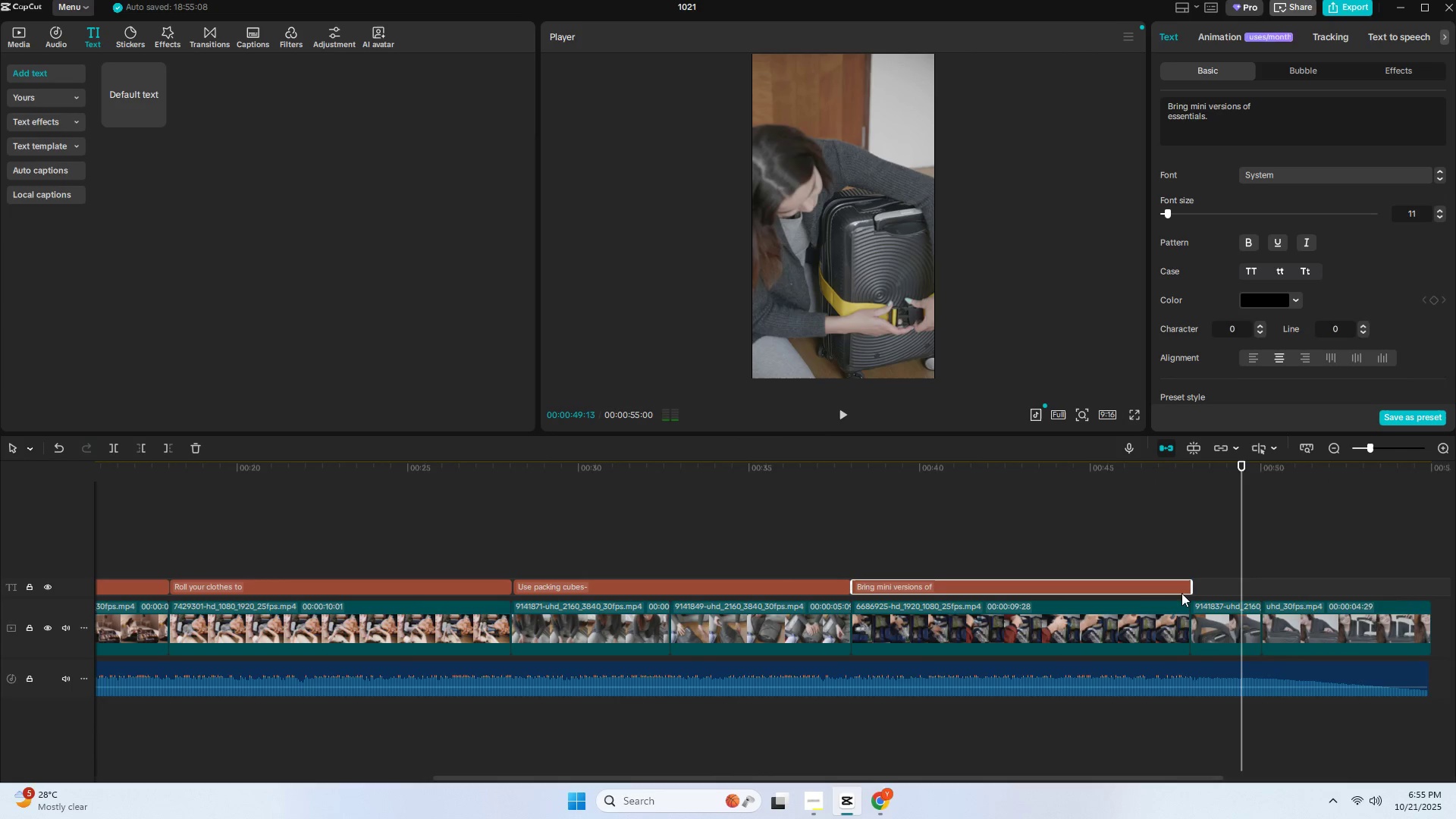 
hold_key(key=AltLeft, duration=1.52)
left_click_drag(start_coordinate=[1133, 590], to_coordinate=[868, 595])
 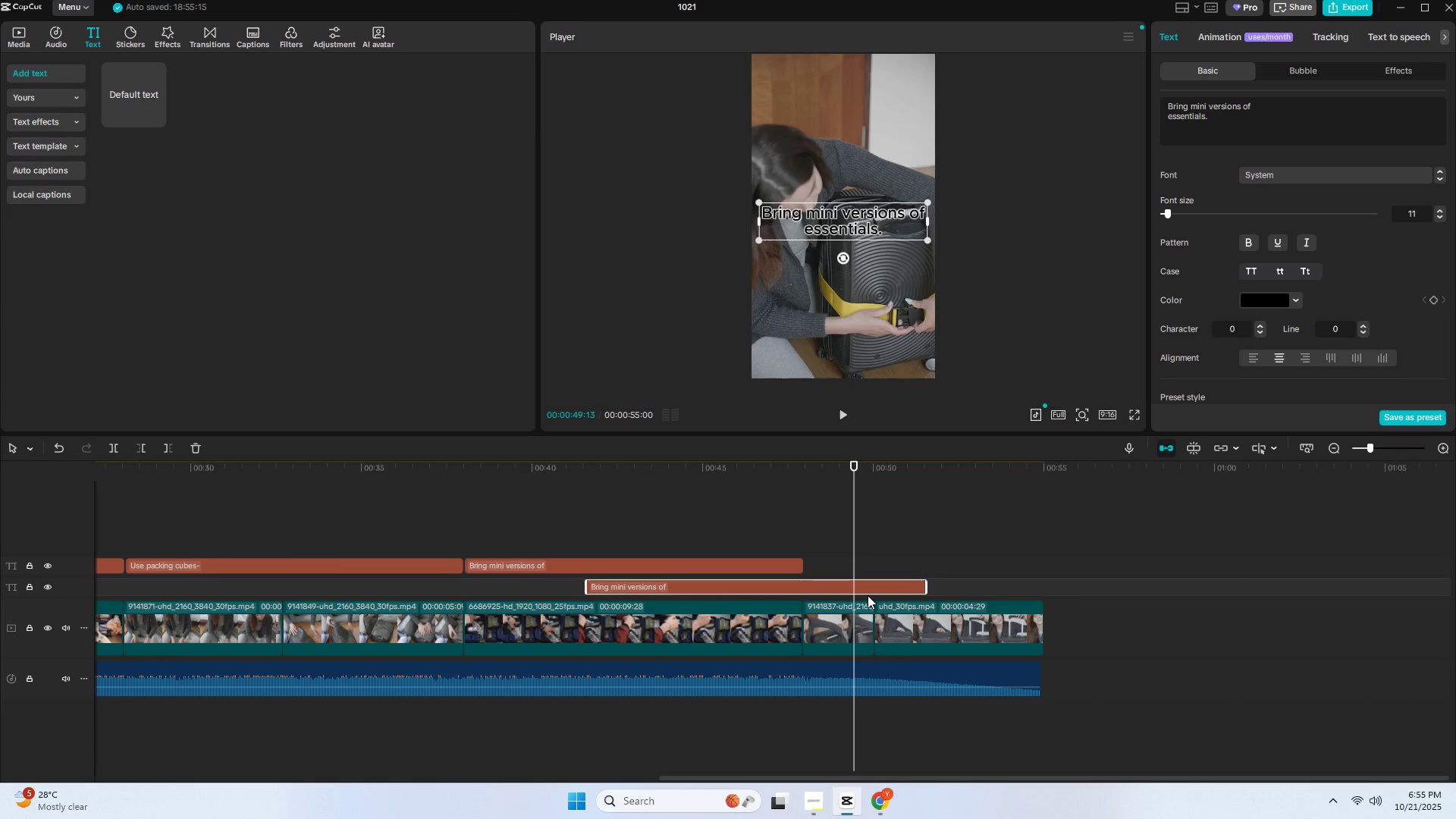 
hold_key(key=AltLeft, duration=1.53)
 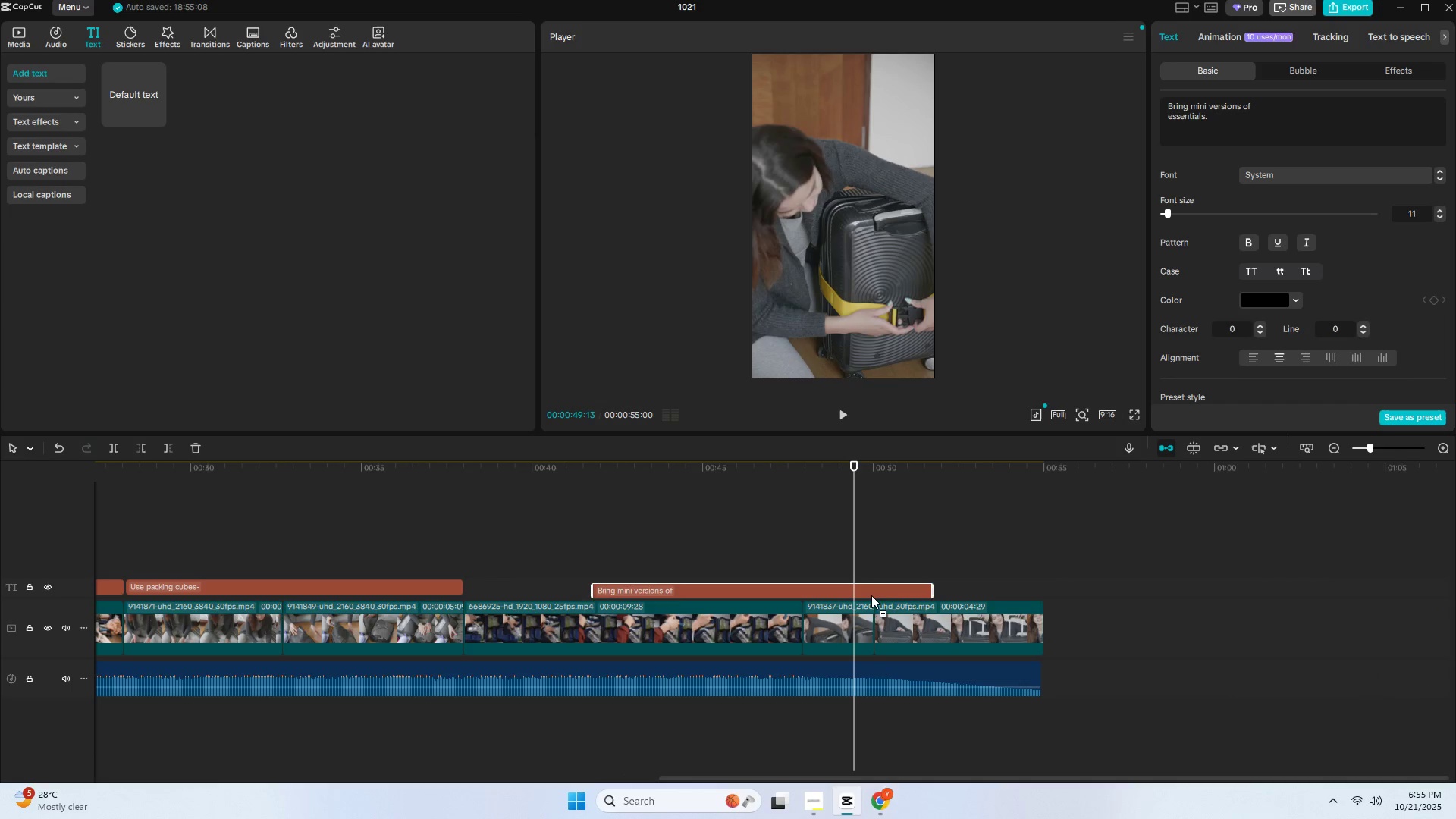 
hold_key(key=AltLeft, duration=0.58)
 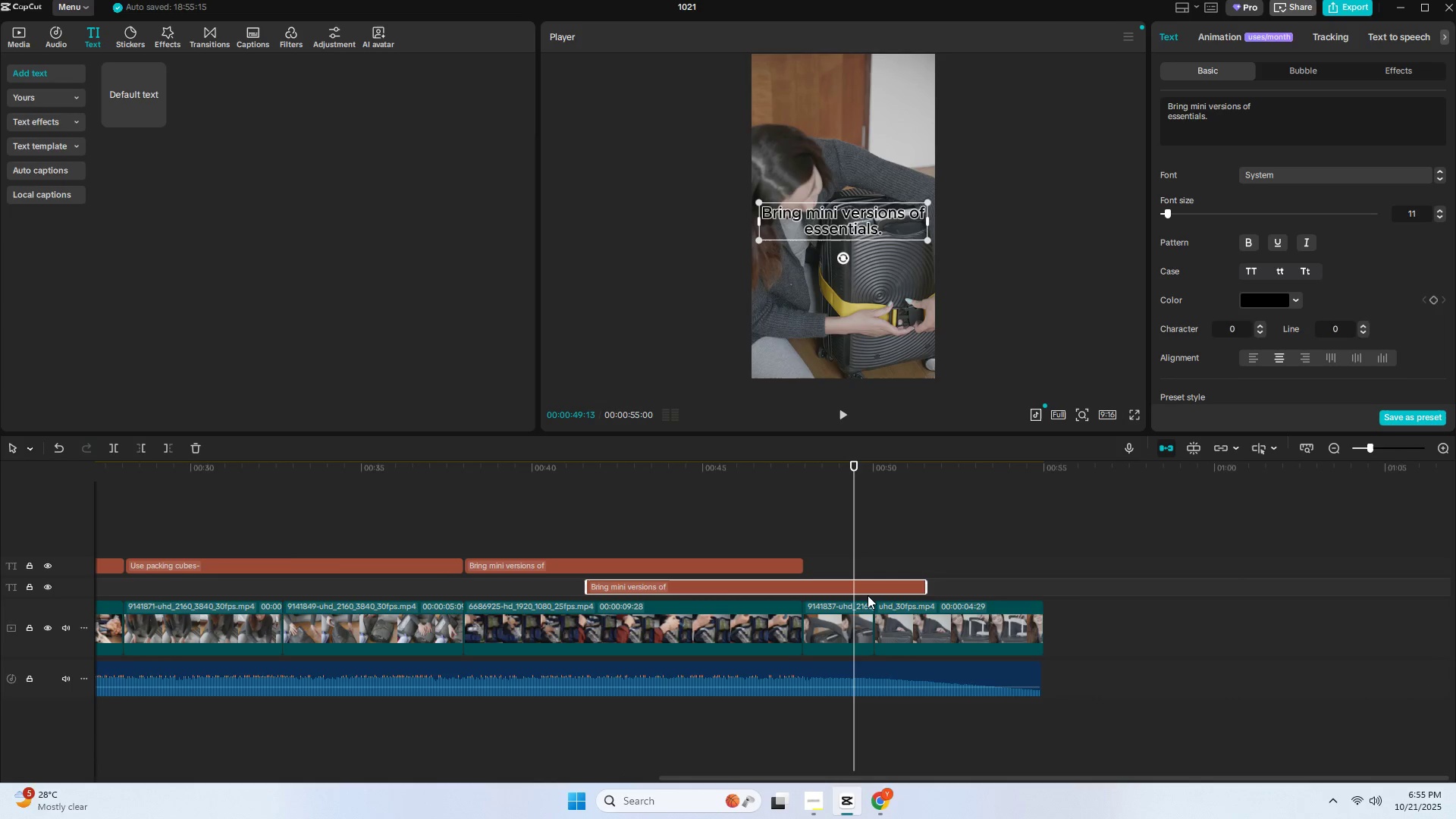 
key(Control+ControlLeft)
 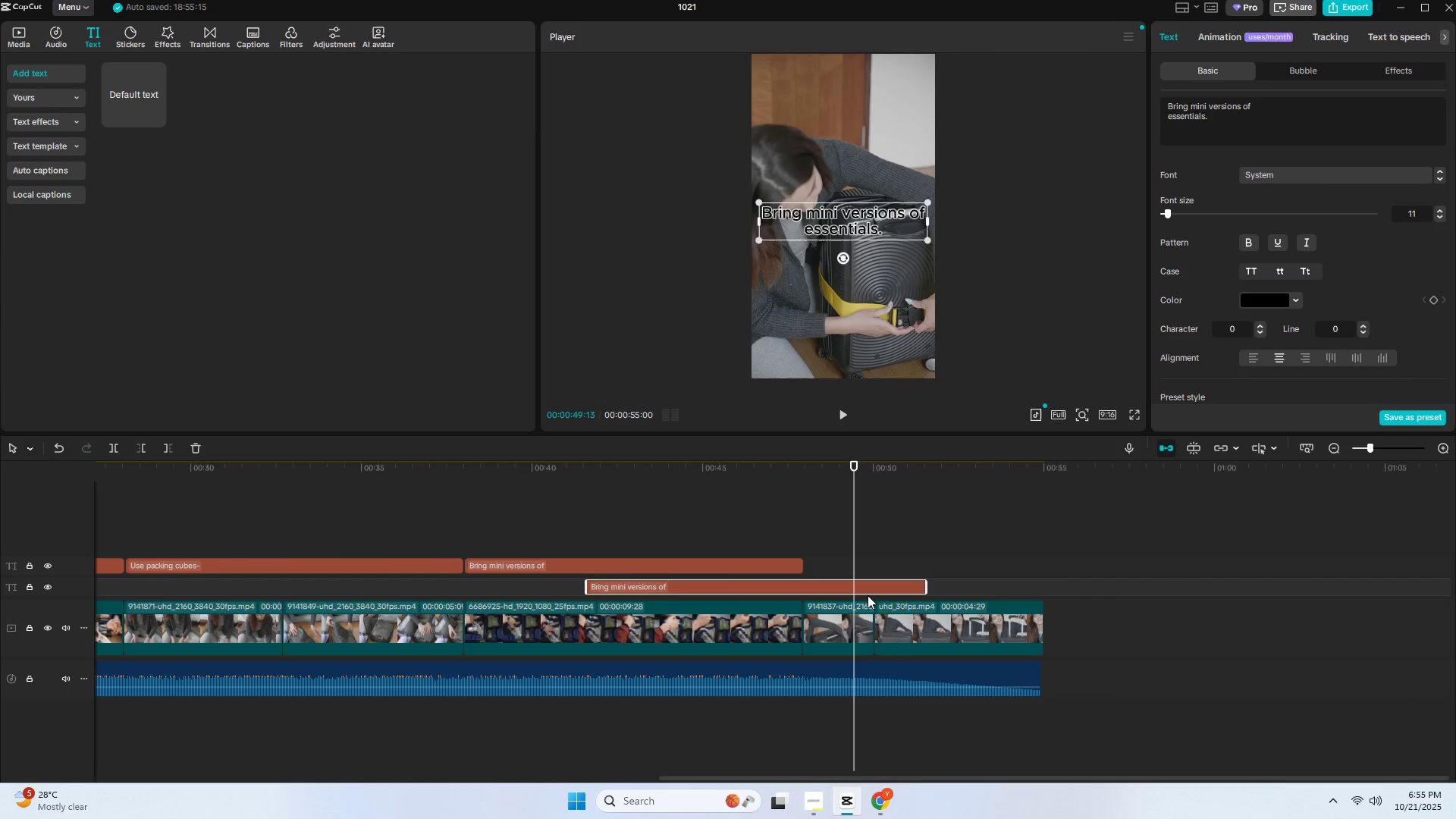 
key(Control+Z)
 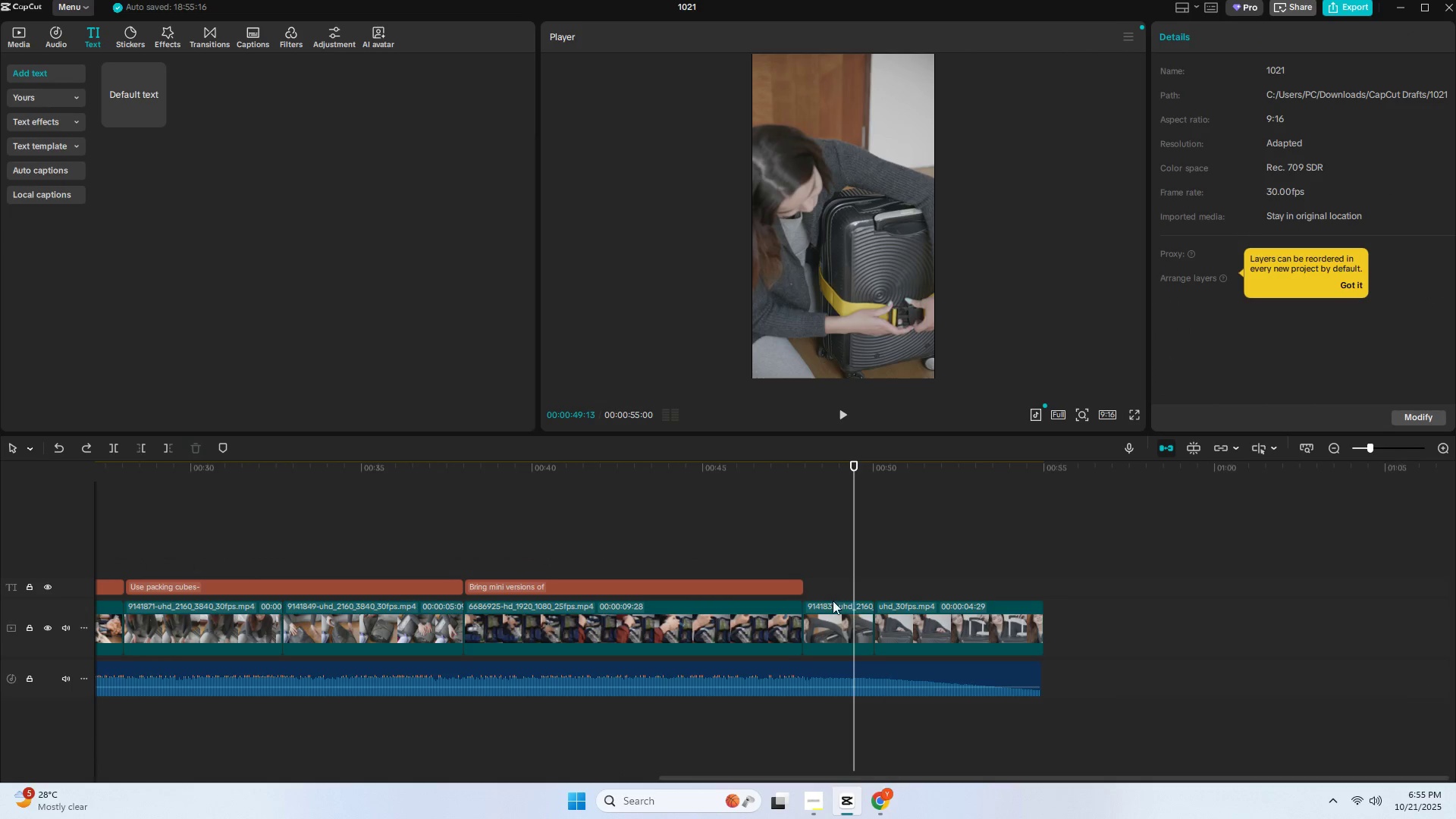 
key(Control+ControlLeft)
 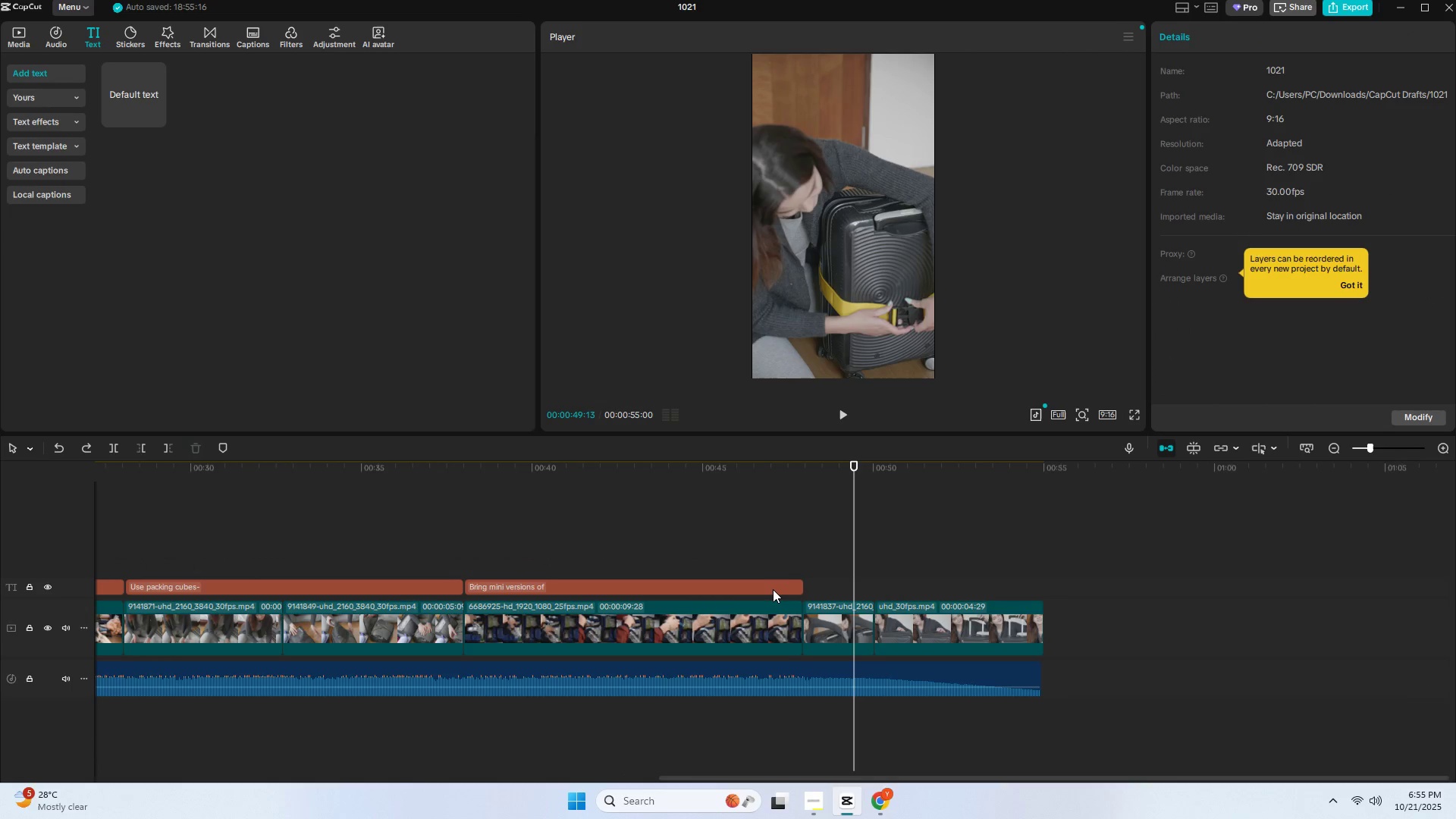 
hold_key(key=AltLeft, duration=1.5)
left_click_drag(start_coordinate=[774, 588], to_coordinate=[1113, 588])
 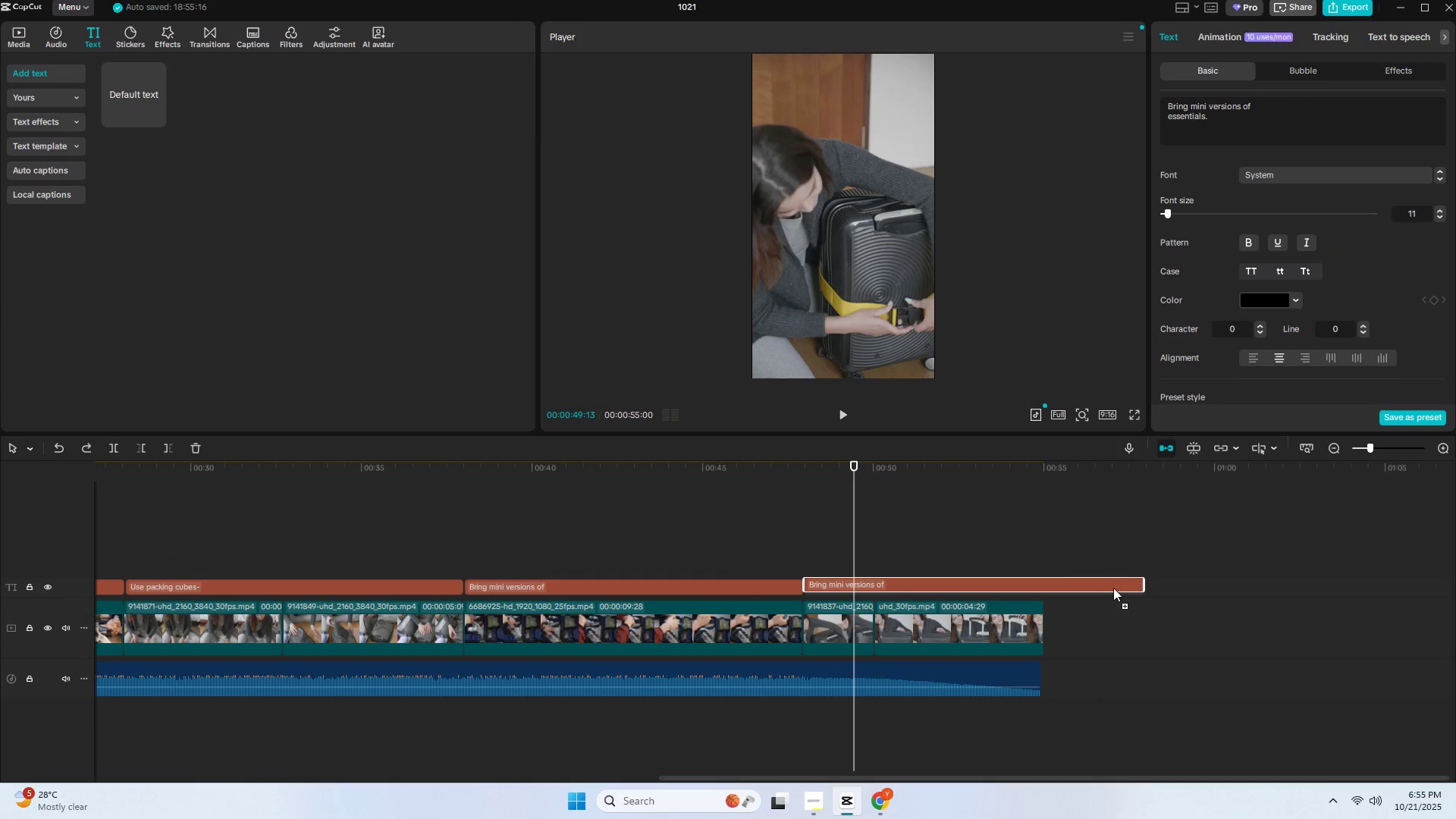 
left_click([1113, 588])
 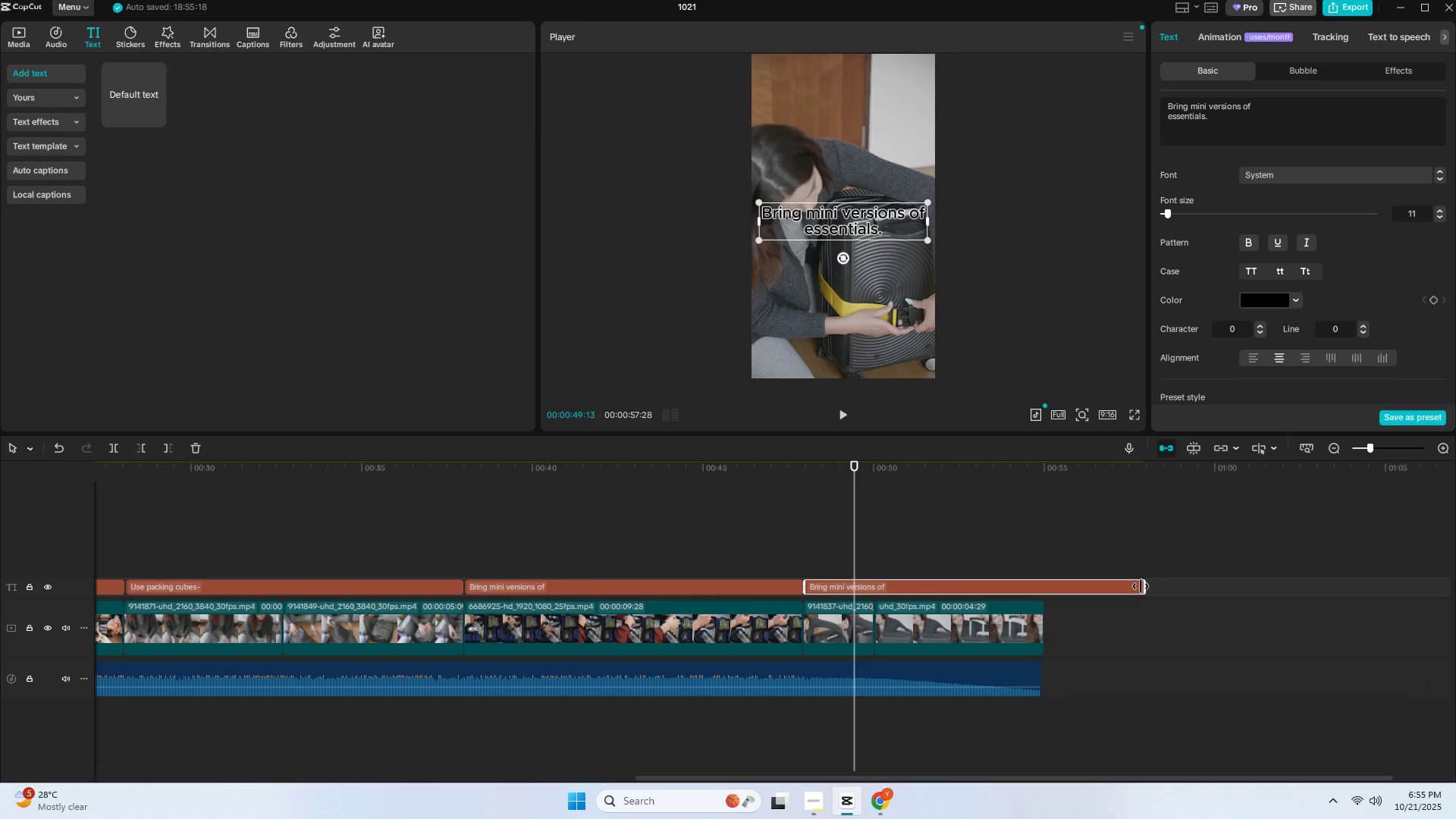 
left_click_drag(start_coordinate=[1142, 587], to_coordinate=[1043, 593])
 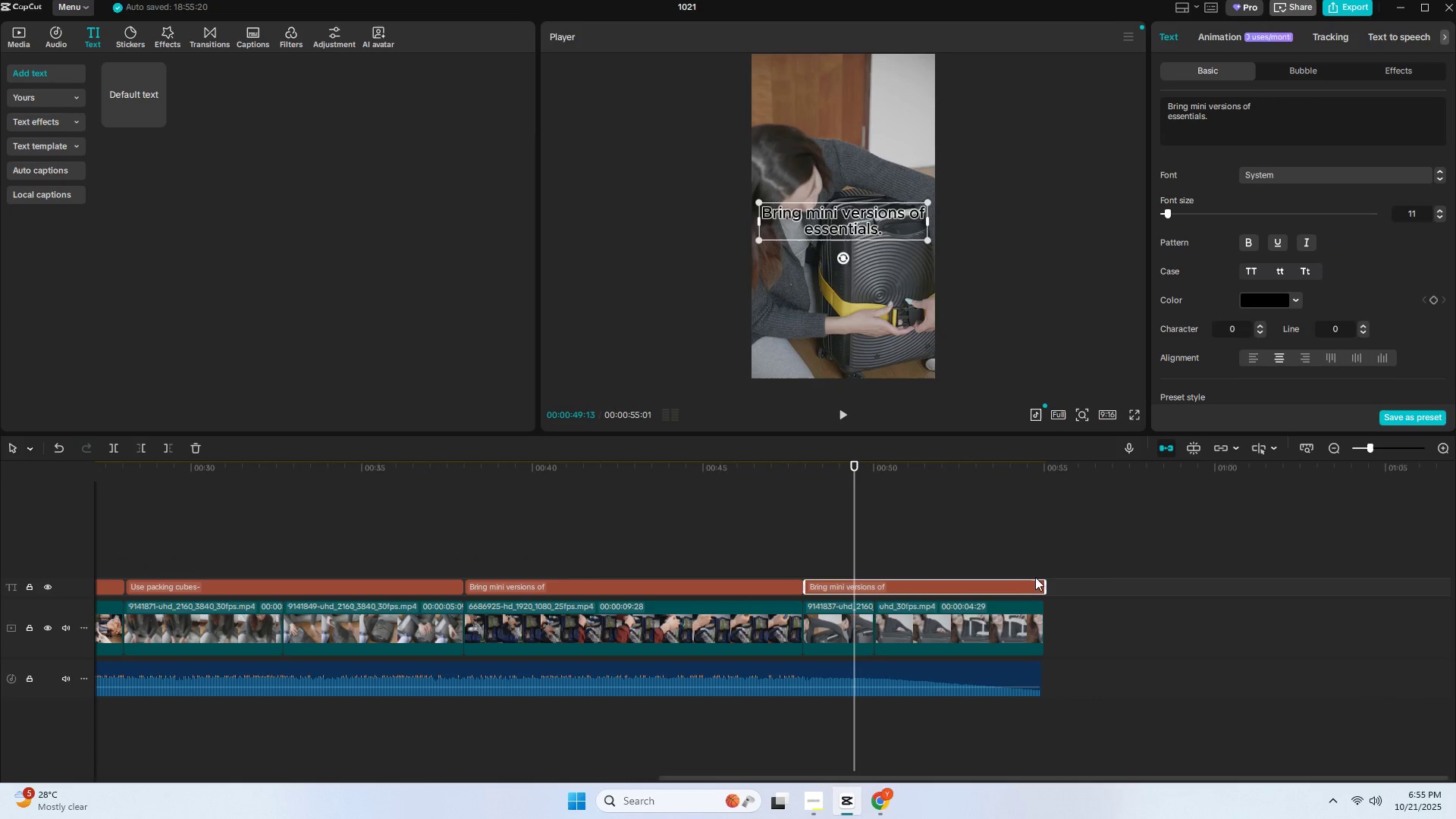 
left_click([1043, 580])
 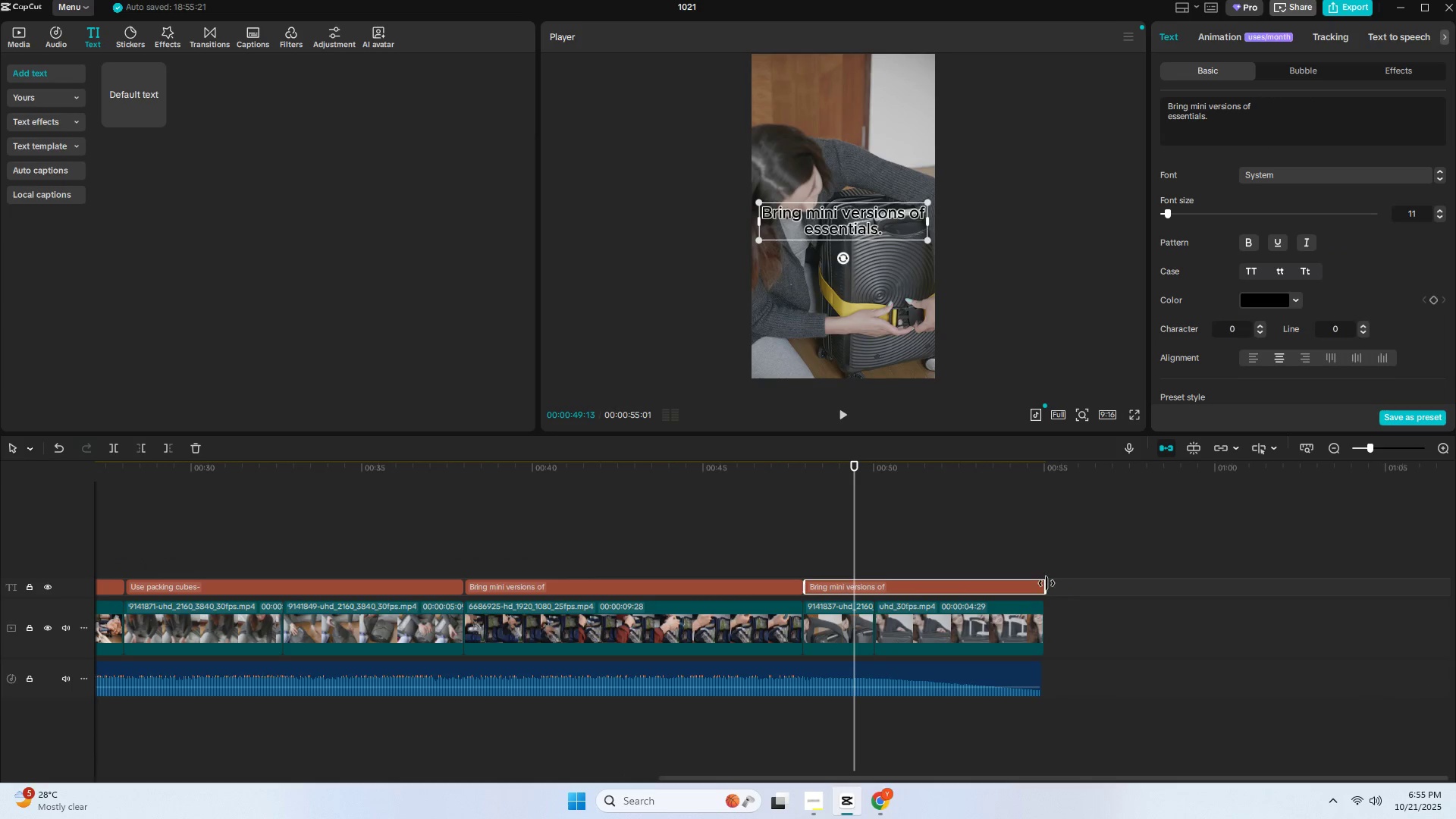 
left_click_drag(start_coordinate=[1046, 583], to_coordinate=[1041, 586])
 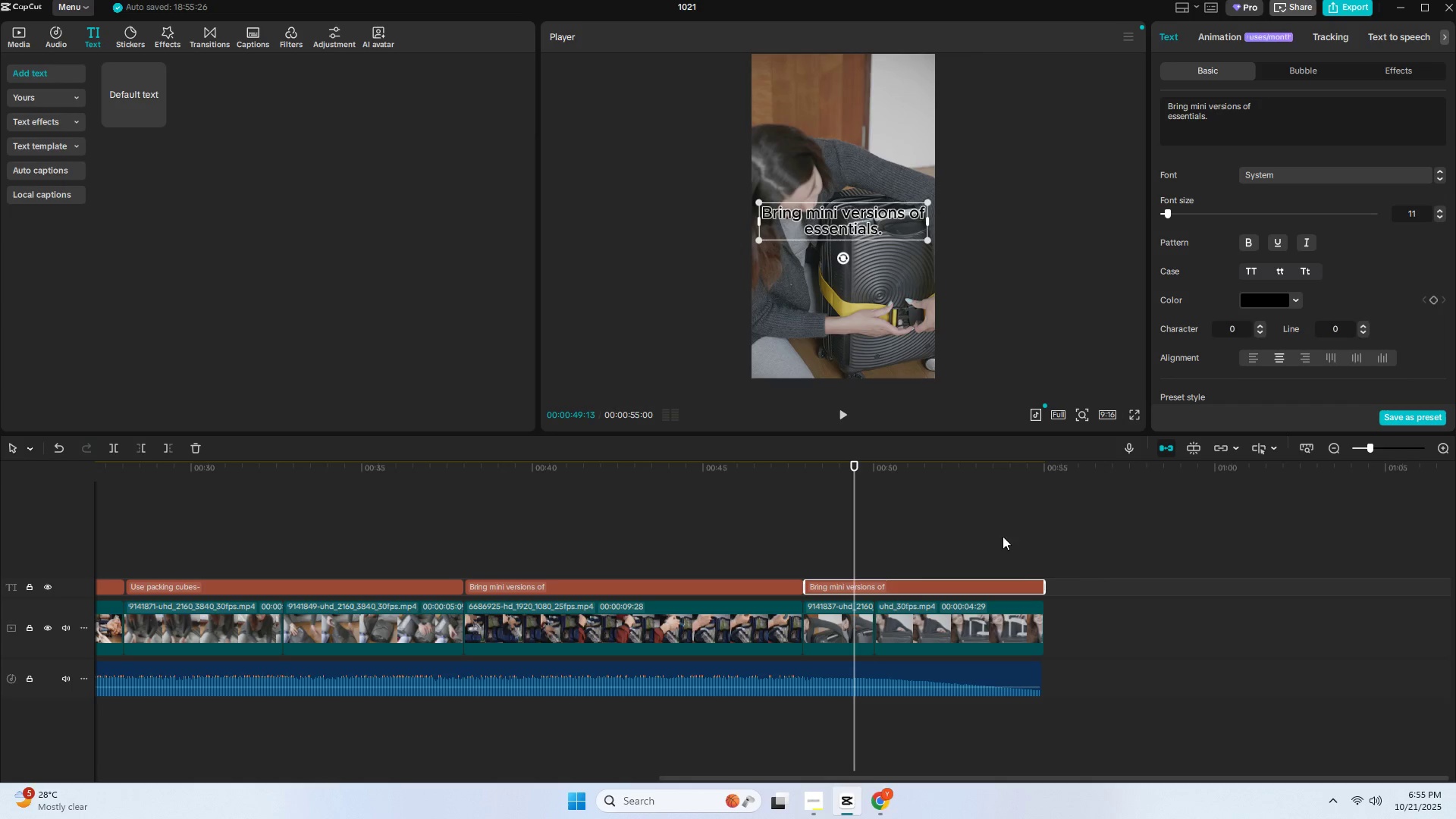 
key(Space)
 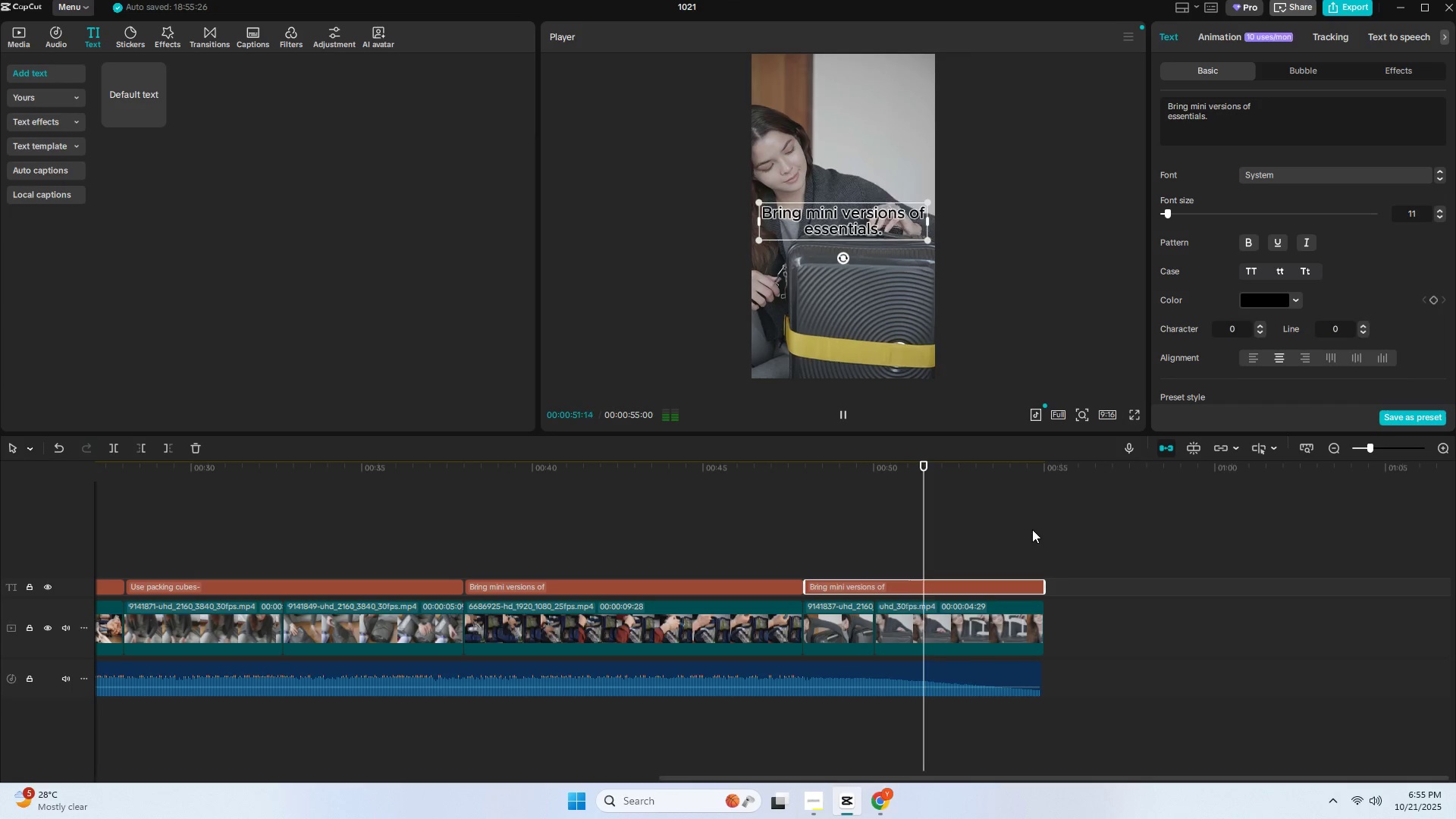 
key(Space)
 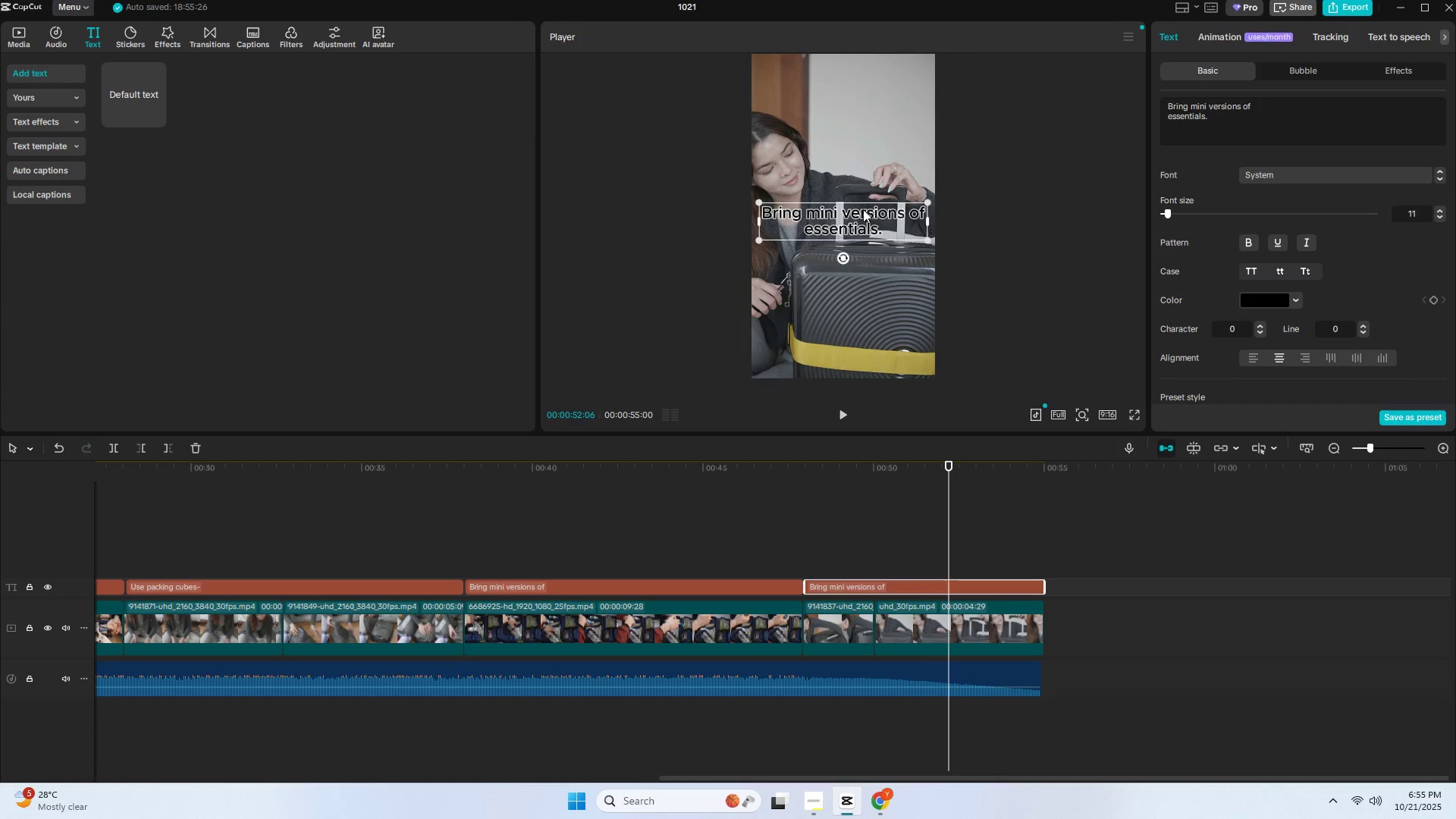 
left_click_drag(start_coordinate=[855, 212], to_coordinate=[860, 230])
 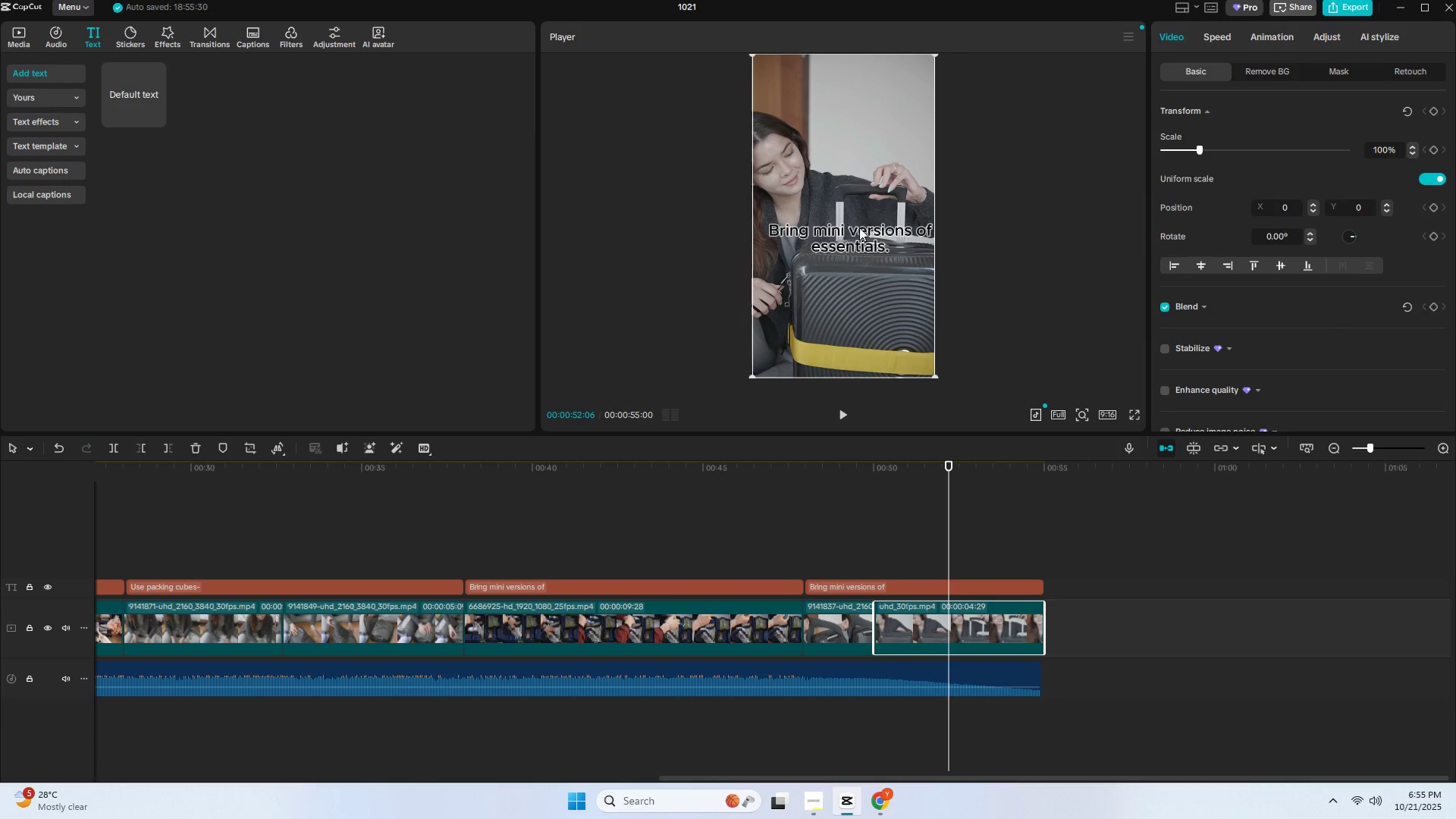 
key(Control+ControlLeft)
 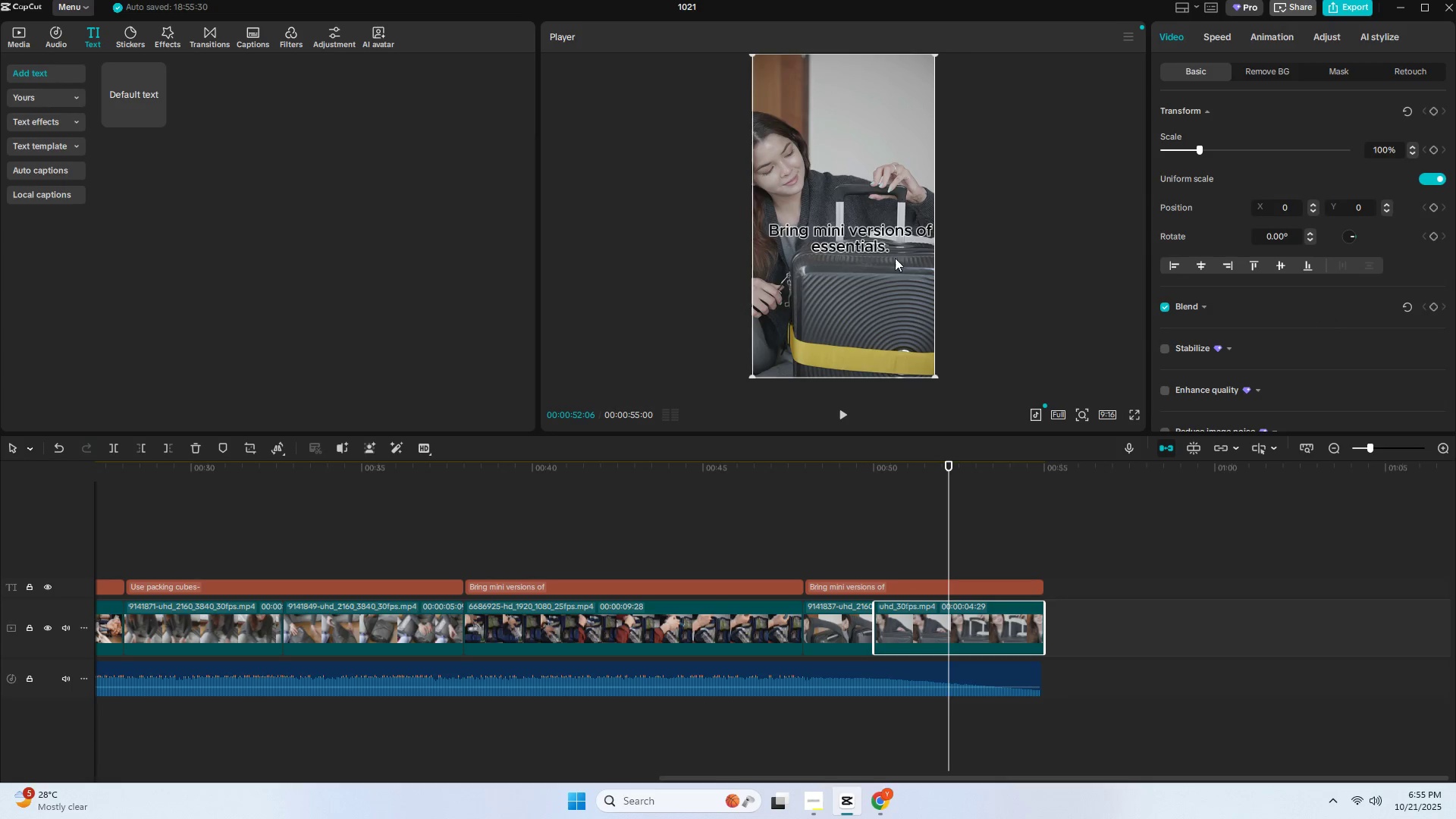 
key(Control+Z)
 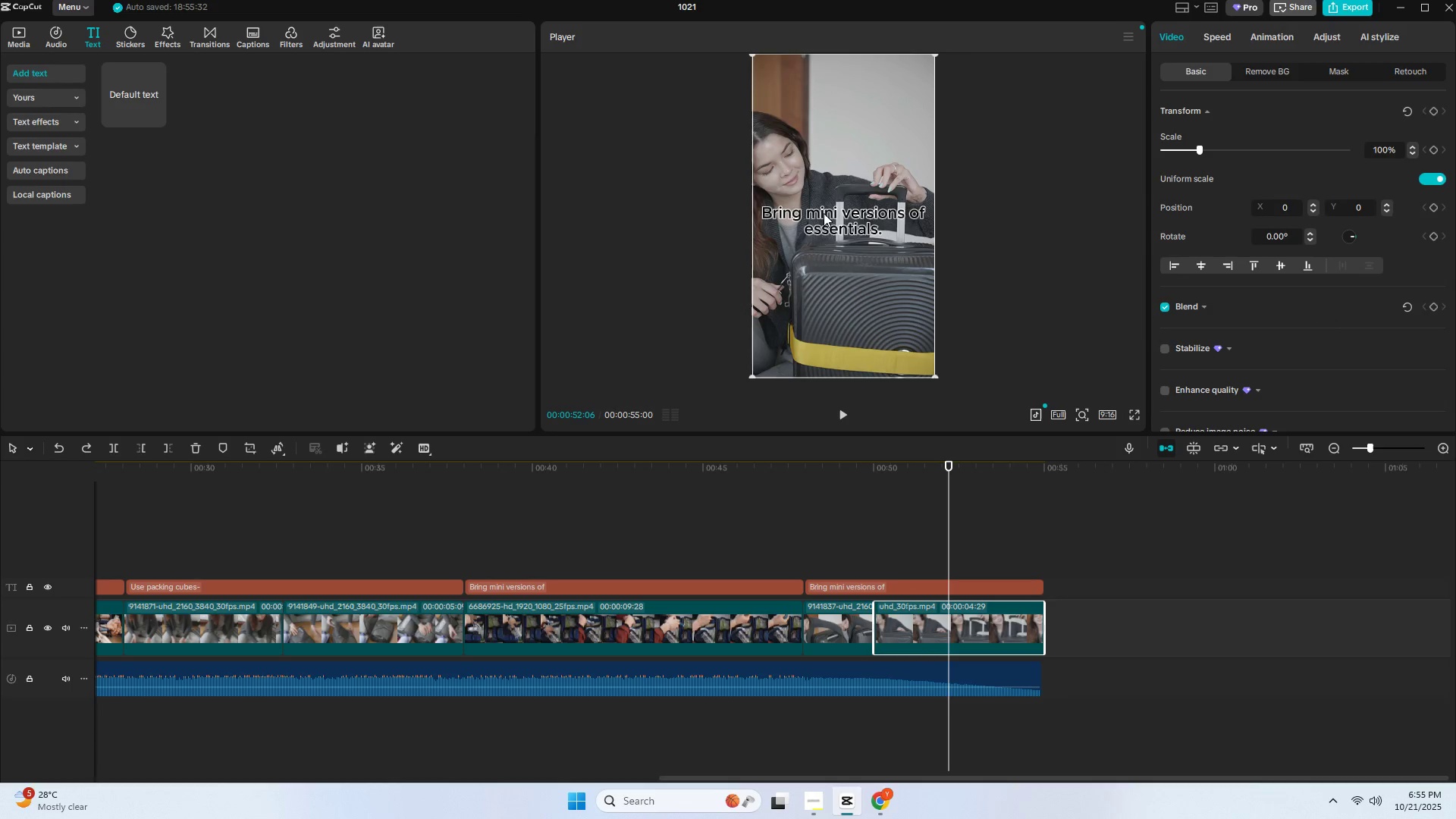 
double_click([823, 212])
 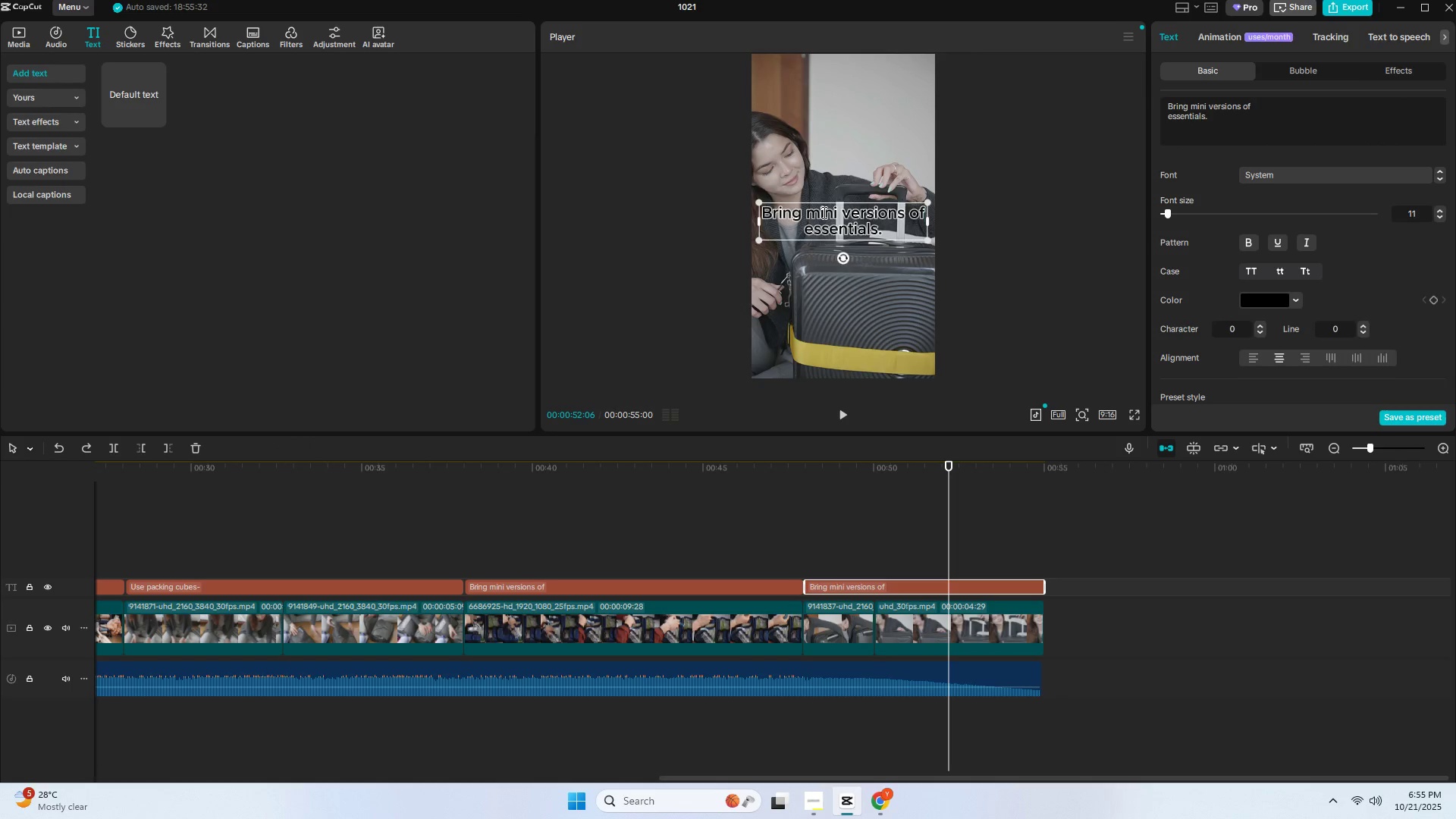 
triple_click([823, 212])
 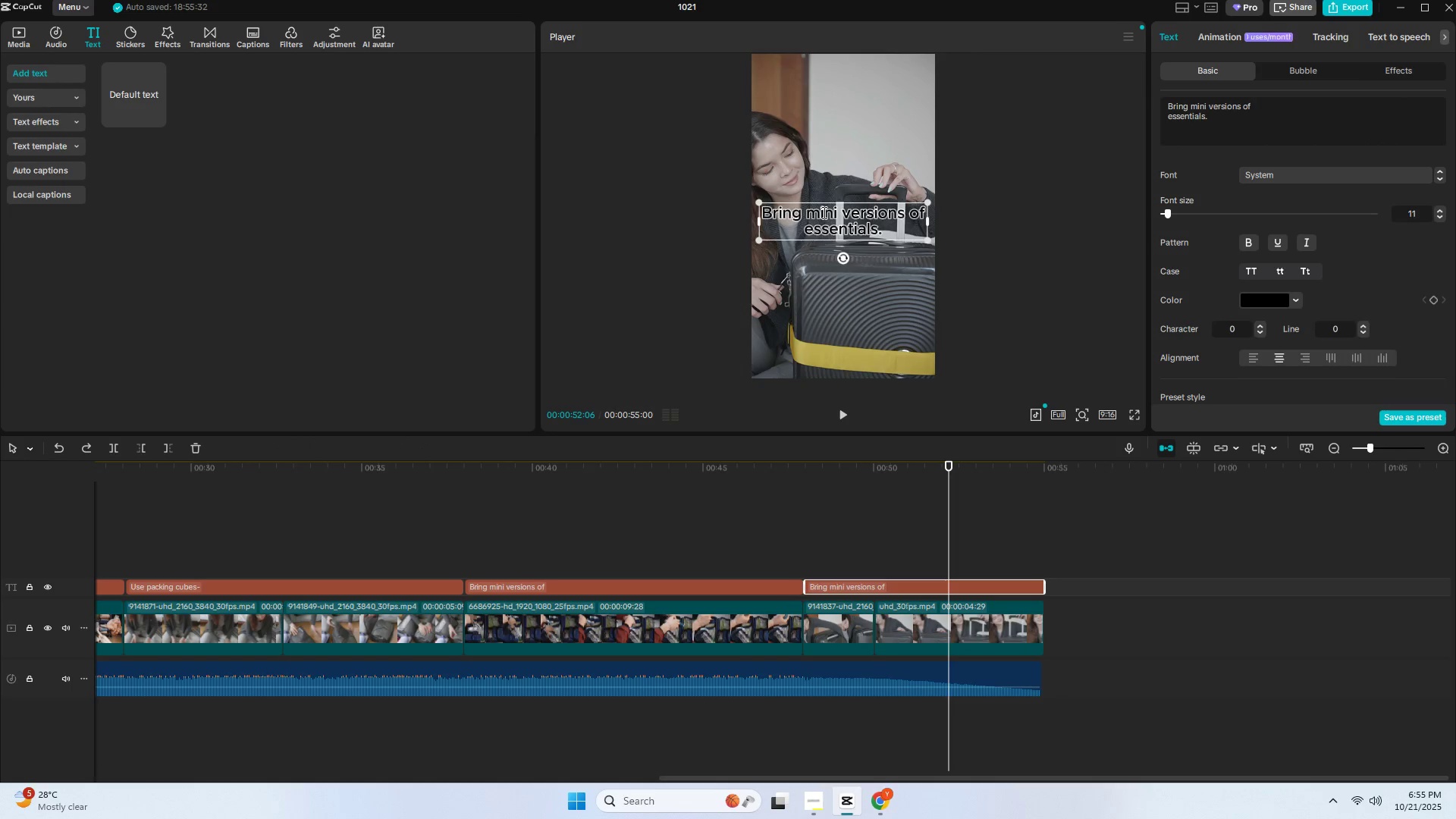 
key(Control+ControlLeft)
 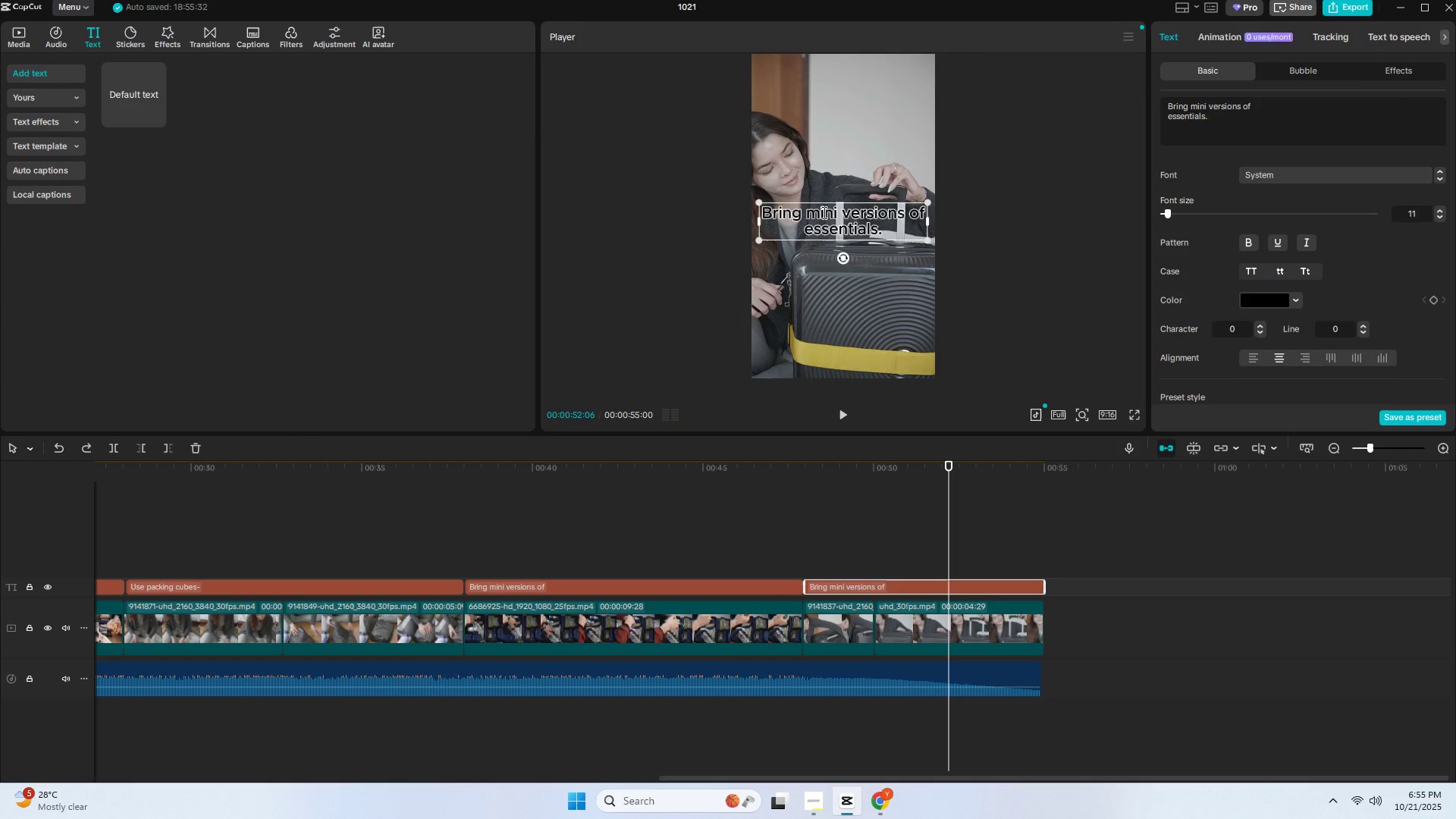 
key(Control+A)
 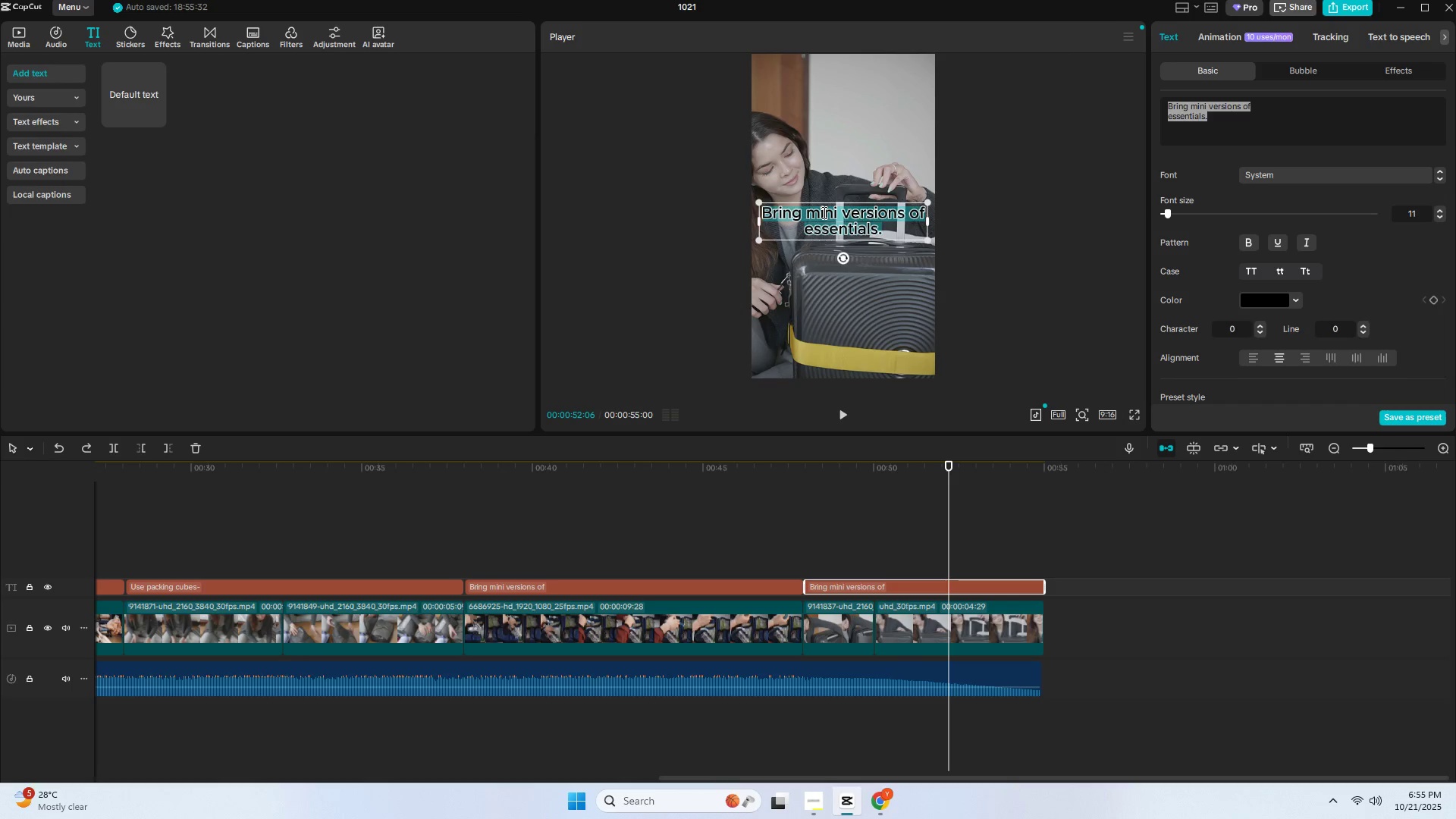 
wait(5.46)
 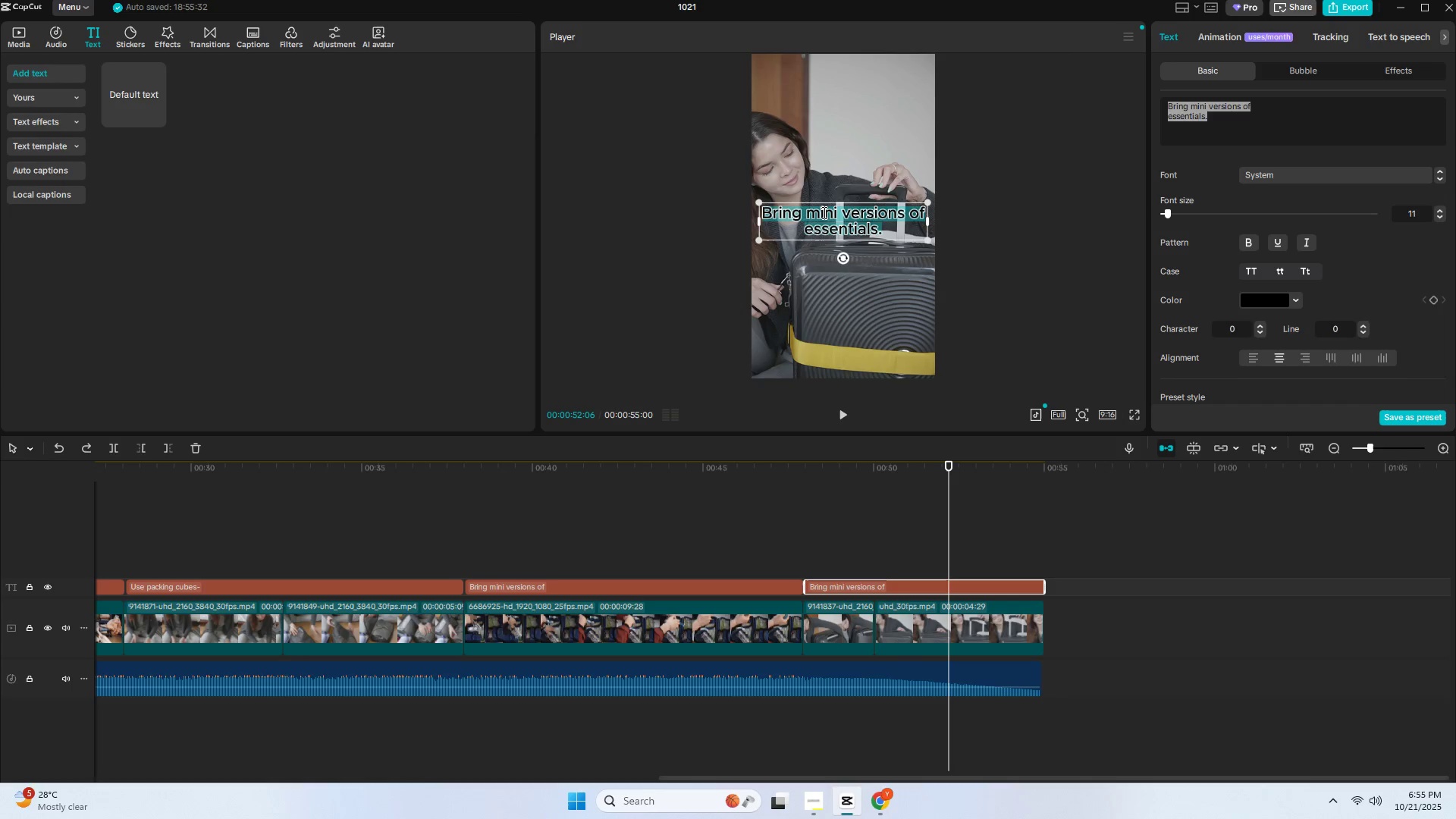 
type(Tra)
key(Backspace)
key(Backspace)
type(T)
key(Backspace)
type(ravel loght)
key(Backspace)
key(Backspace)
key(Backspace)
key(Backspace)
type(ight.)
 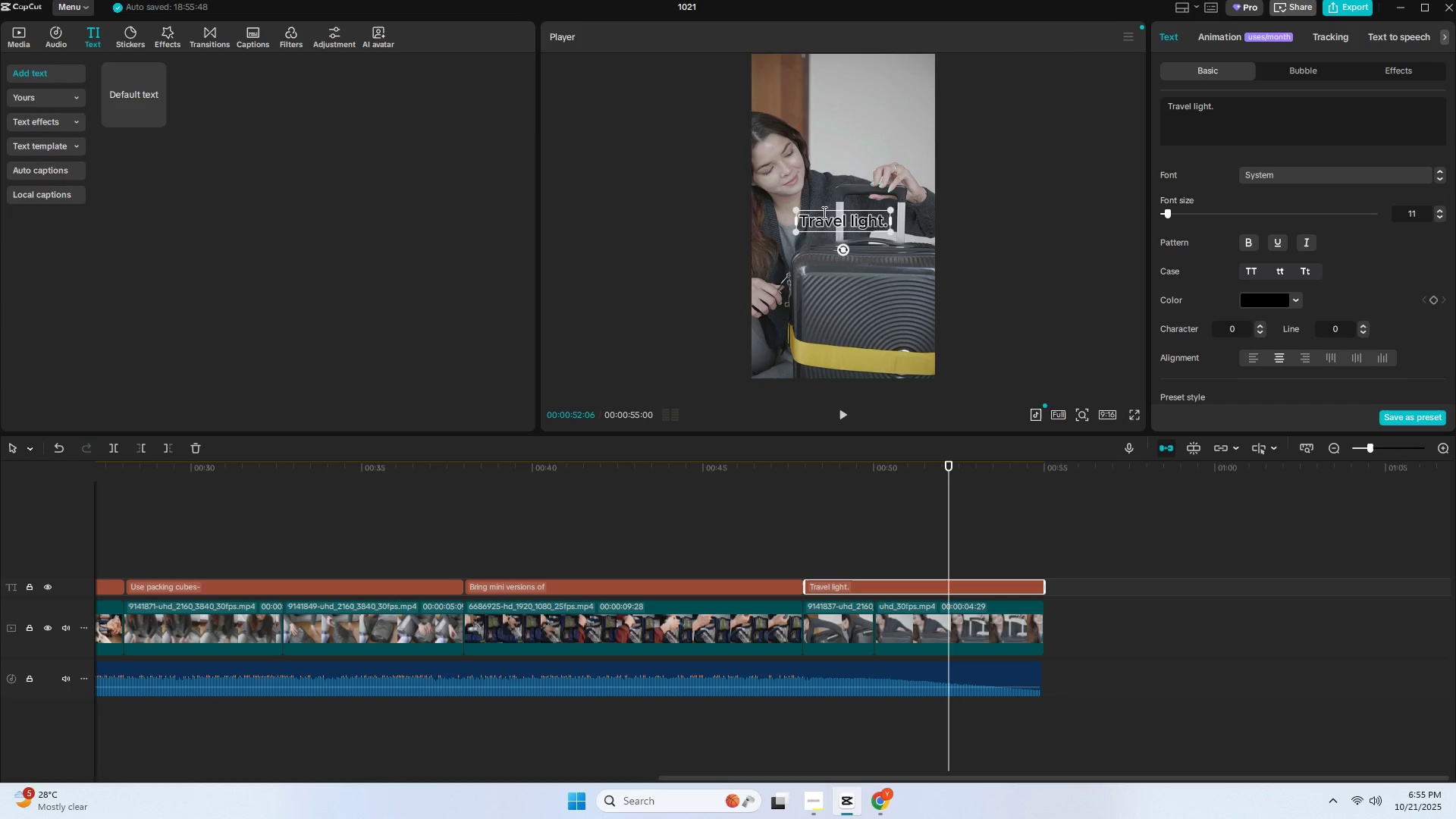 
key(Enter)
 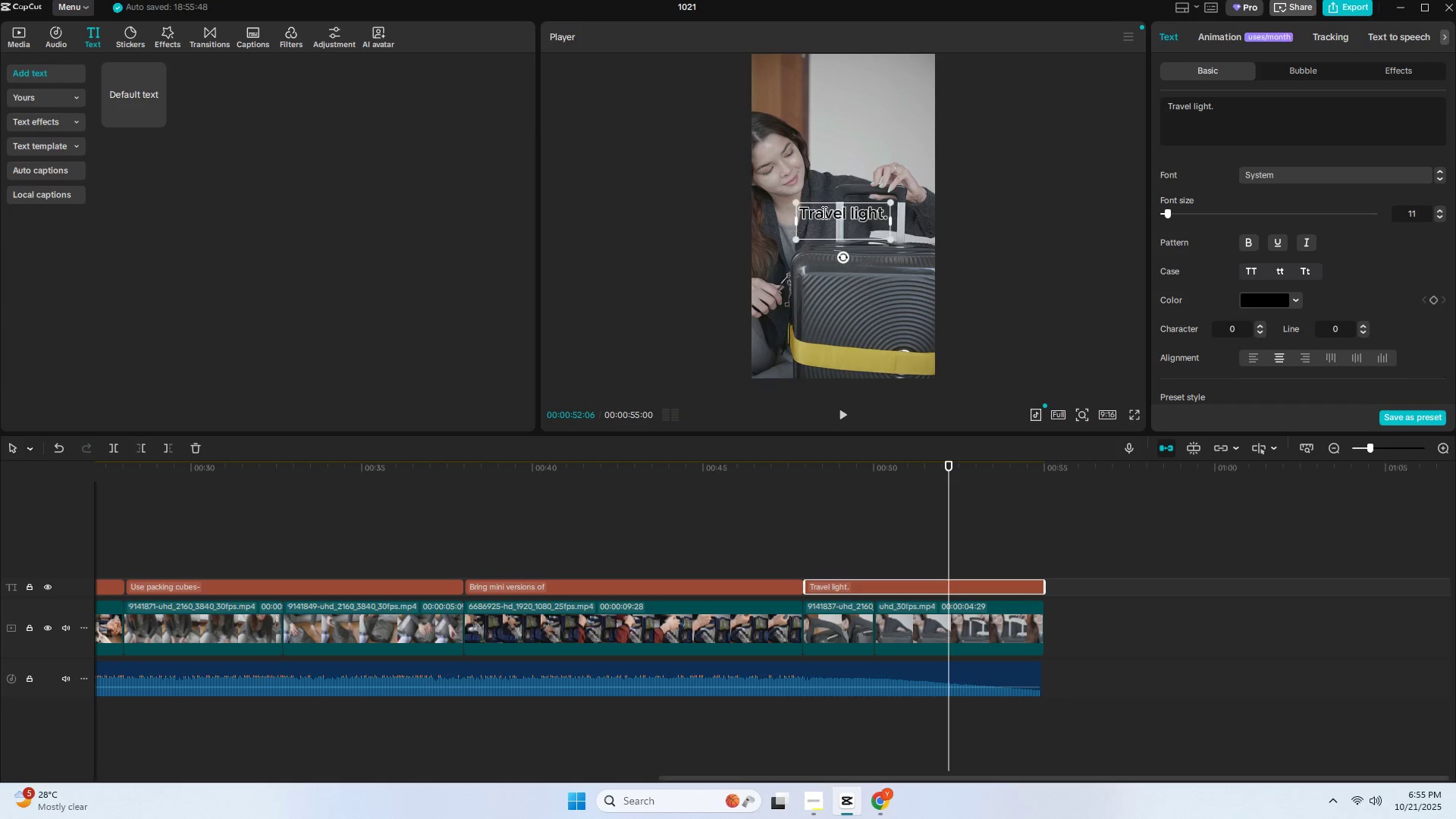 
type(Travel s)
key(Backspace)
type(Smart)
 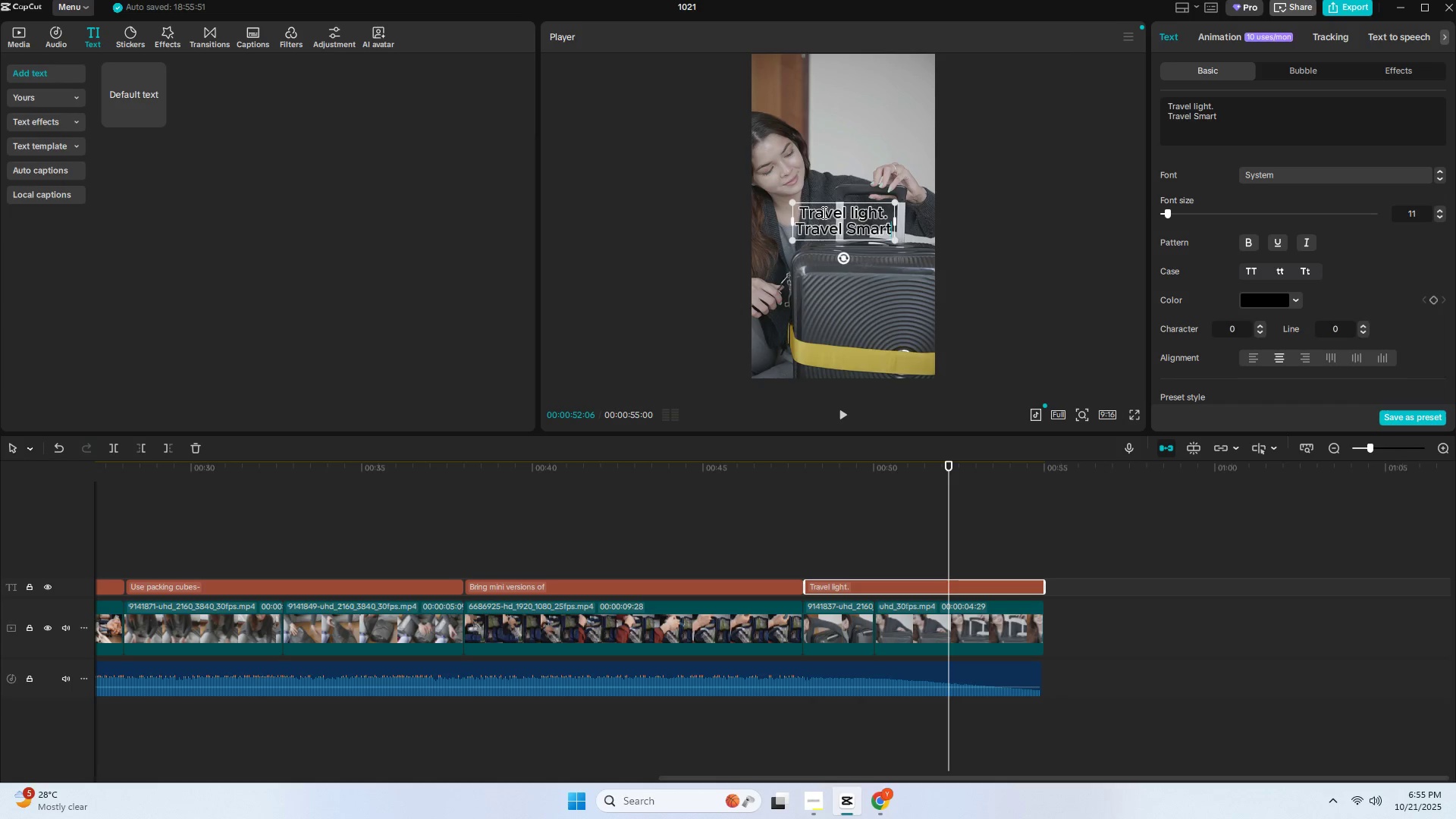 
key(Period)
 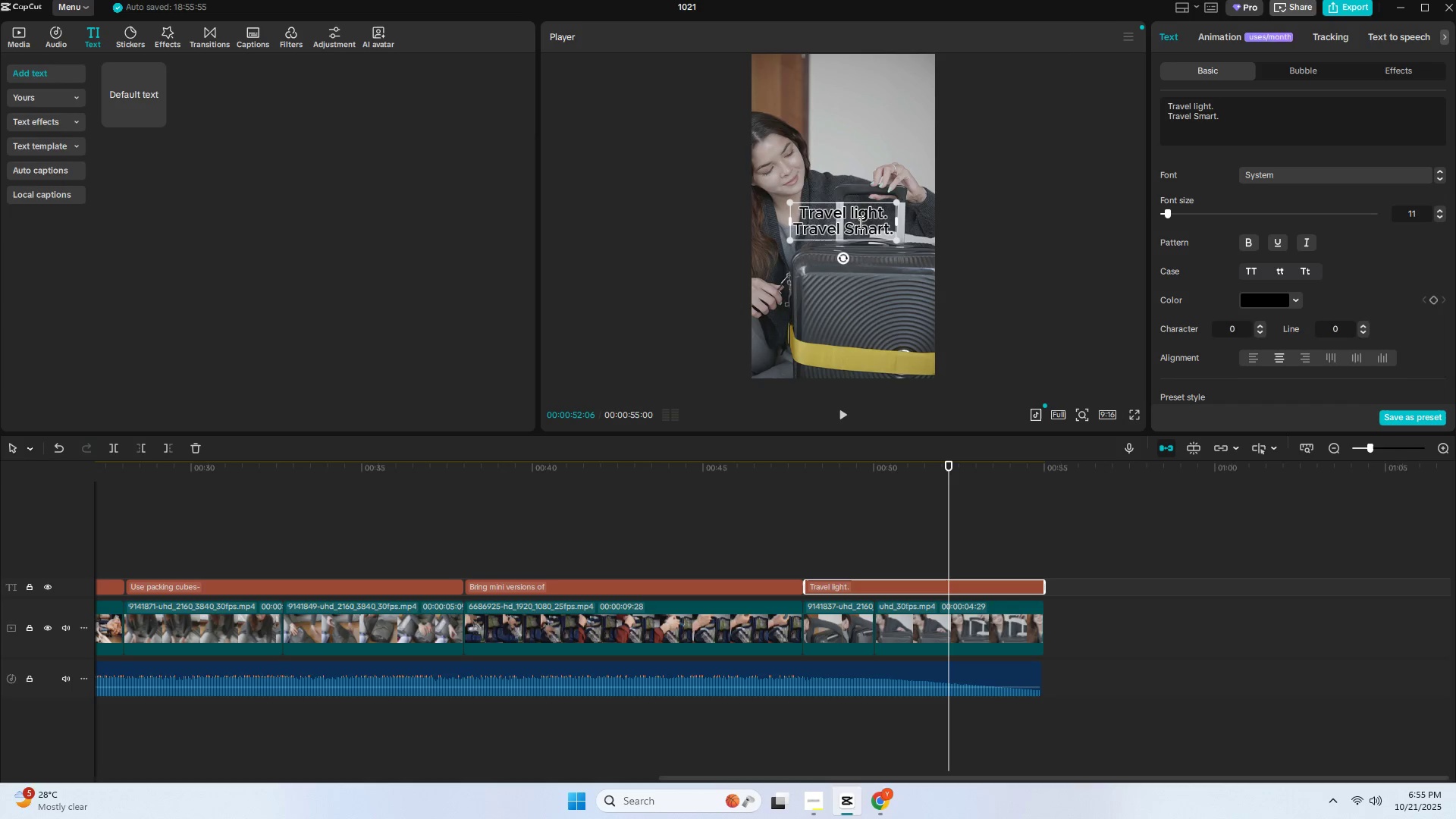 
left_click([853, 286])
 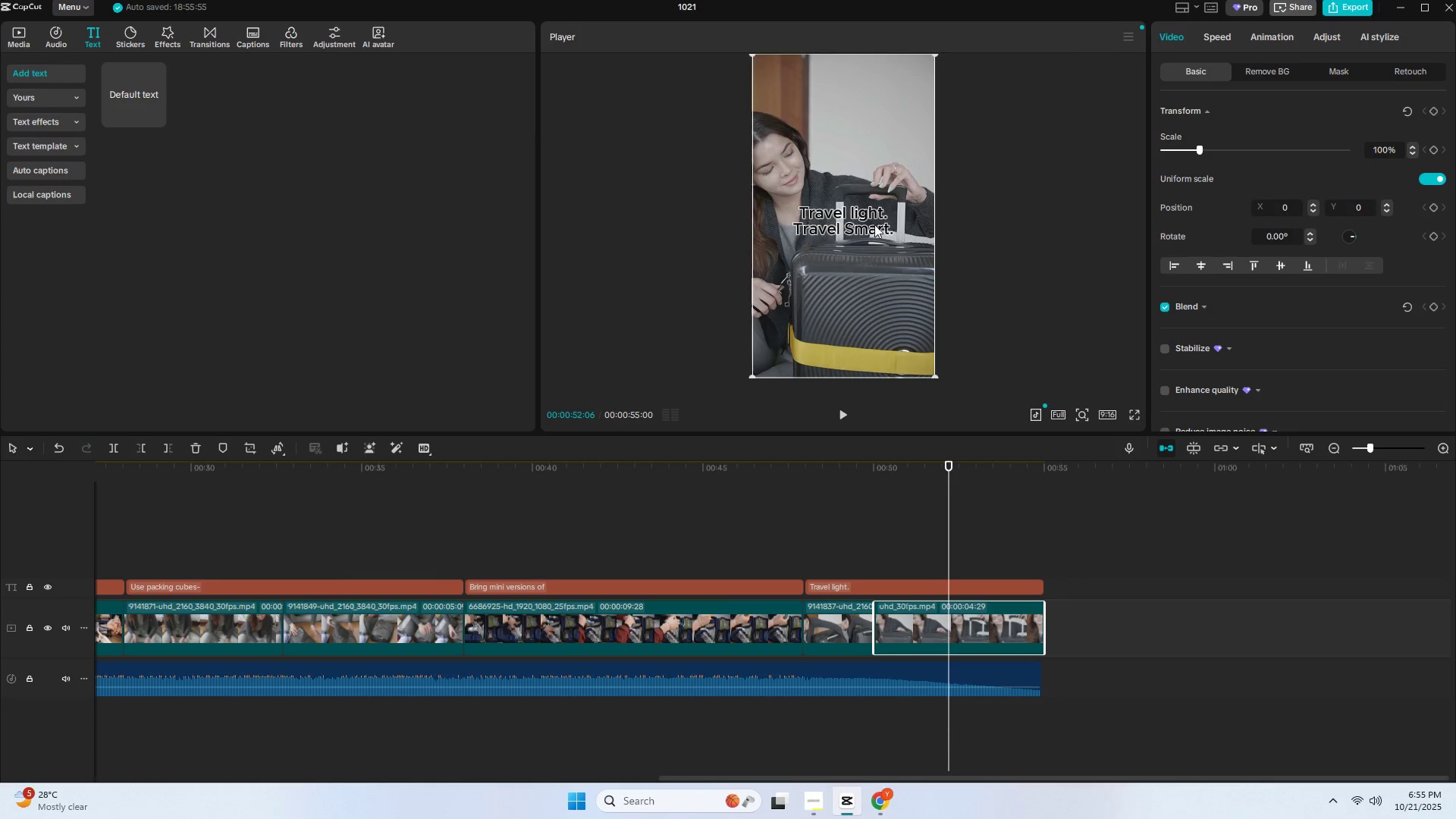 
double_click([874, 224])
 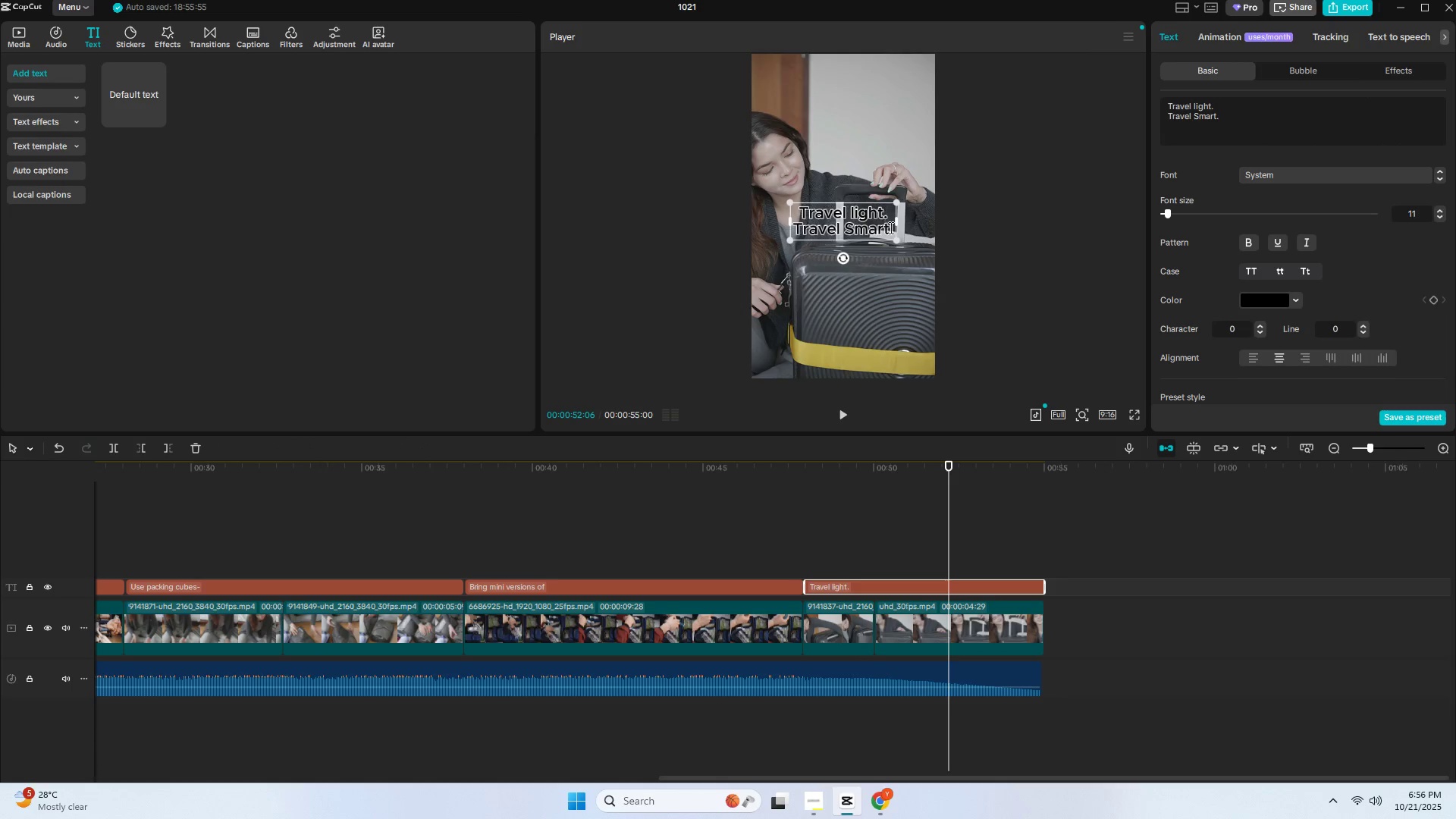 
triple_click([890, 228])
 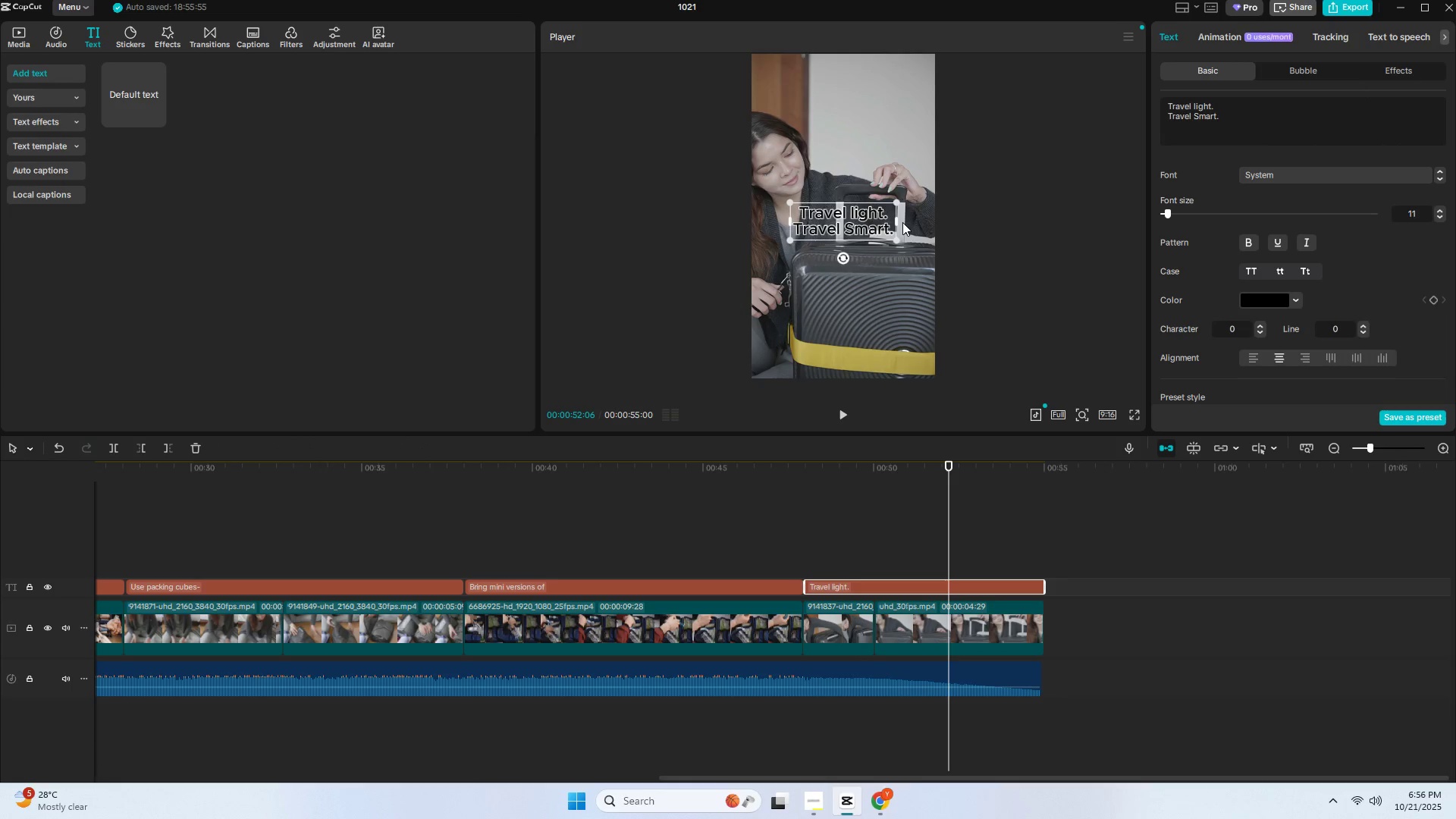 
key(ArrowRight)
 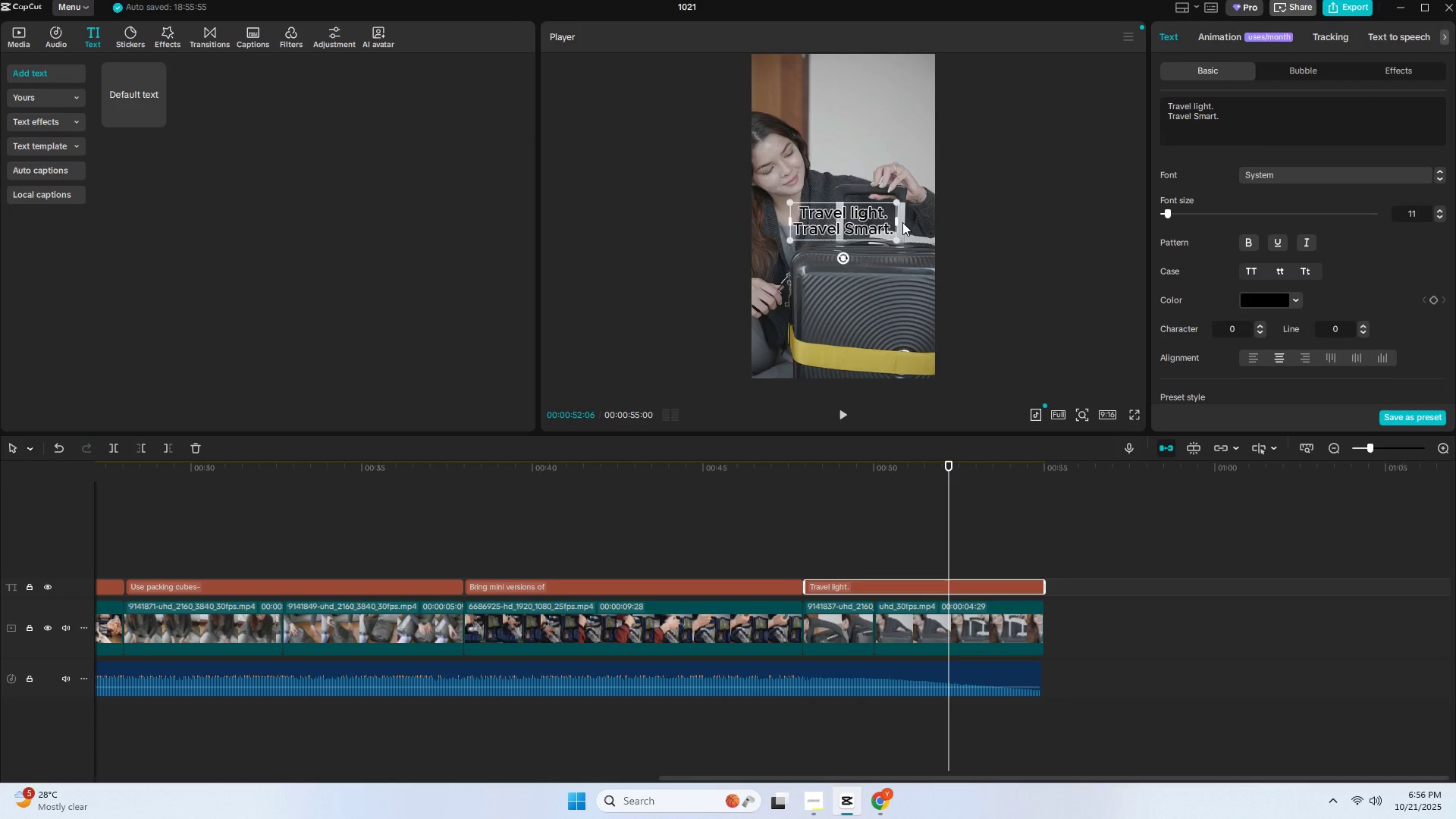 
key(Shift+Enter)
 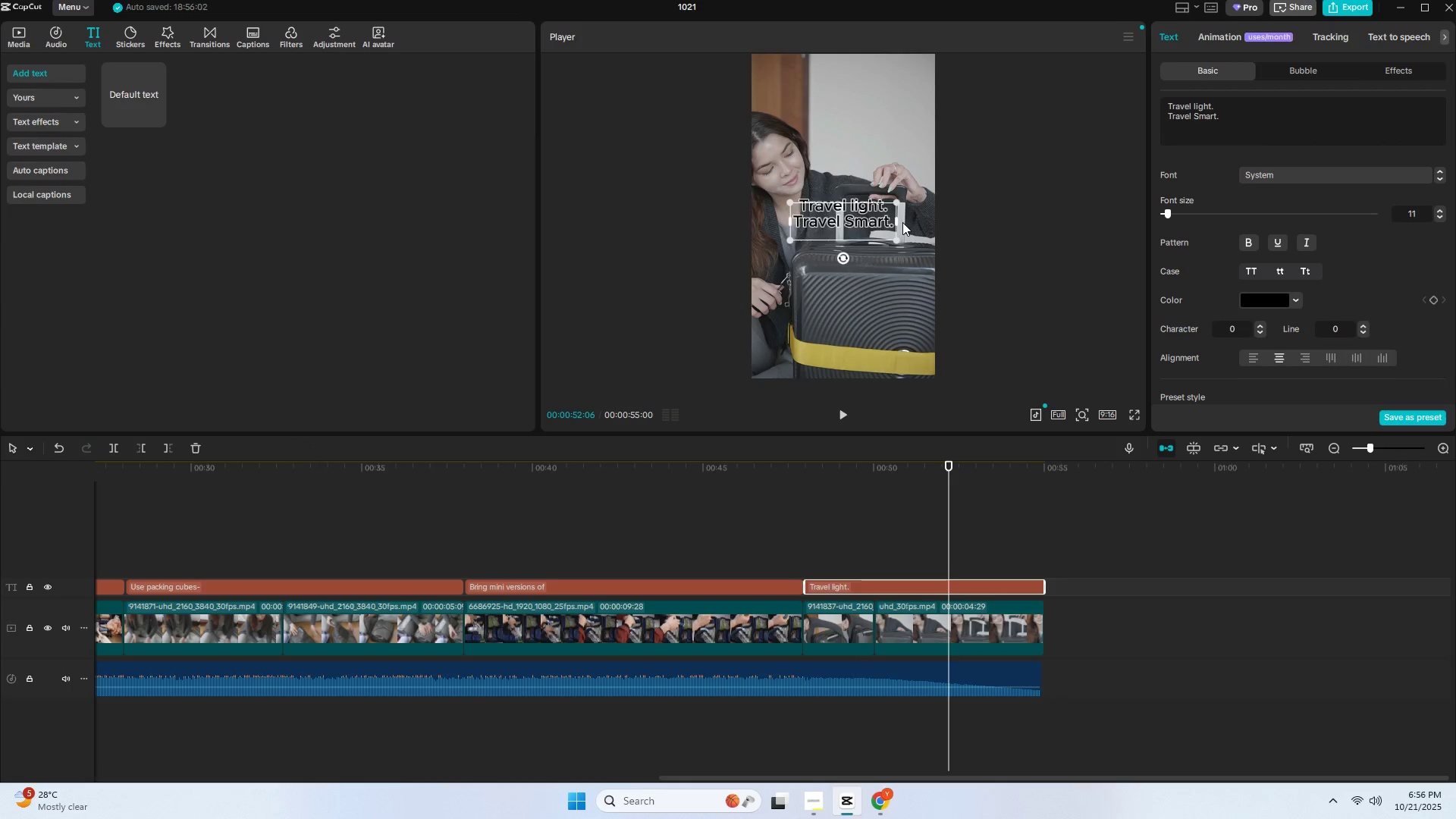 
key(Shift+Enter)
 